 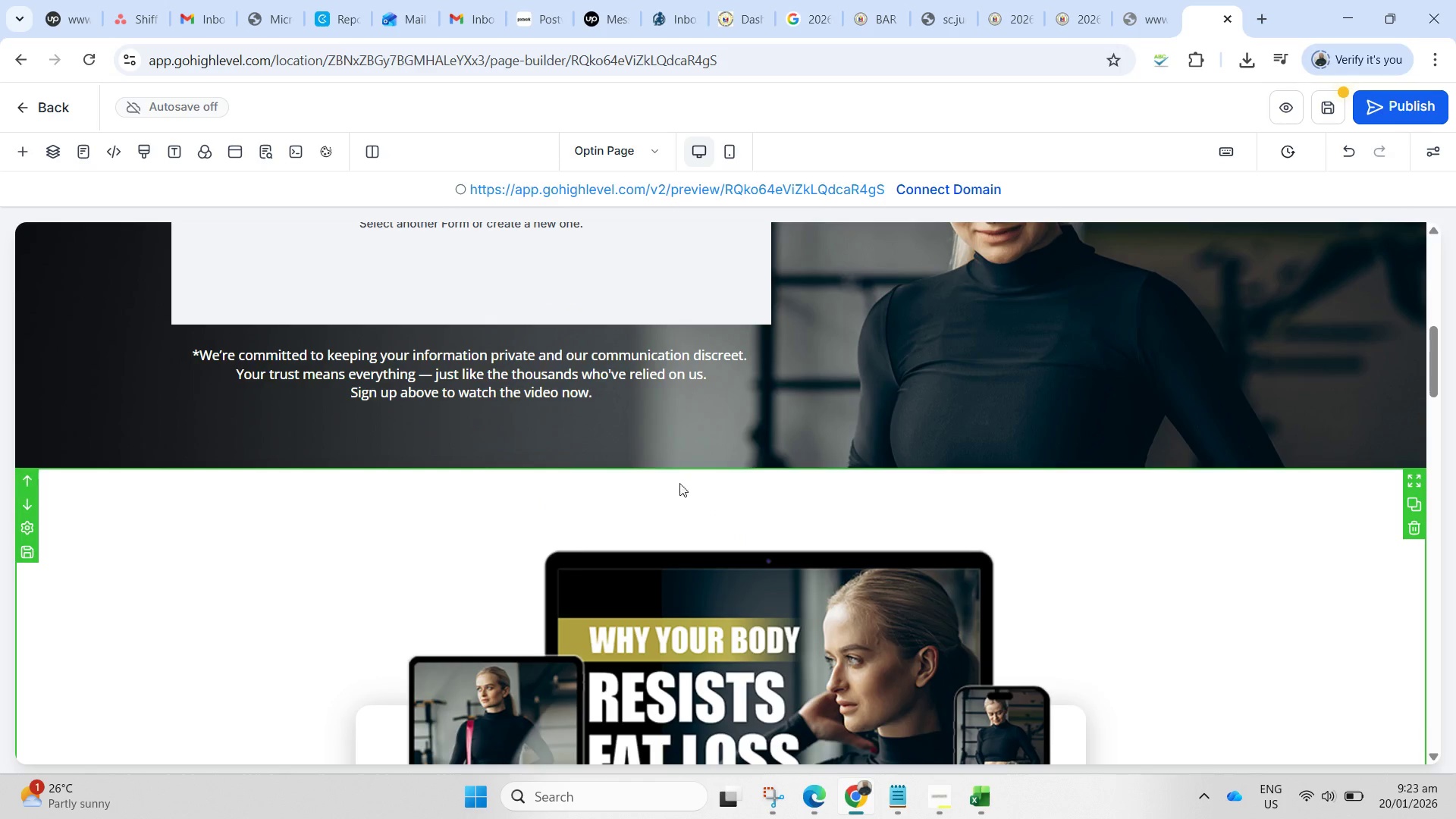 
left_click([1413, 531])
 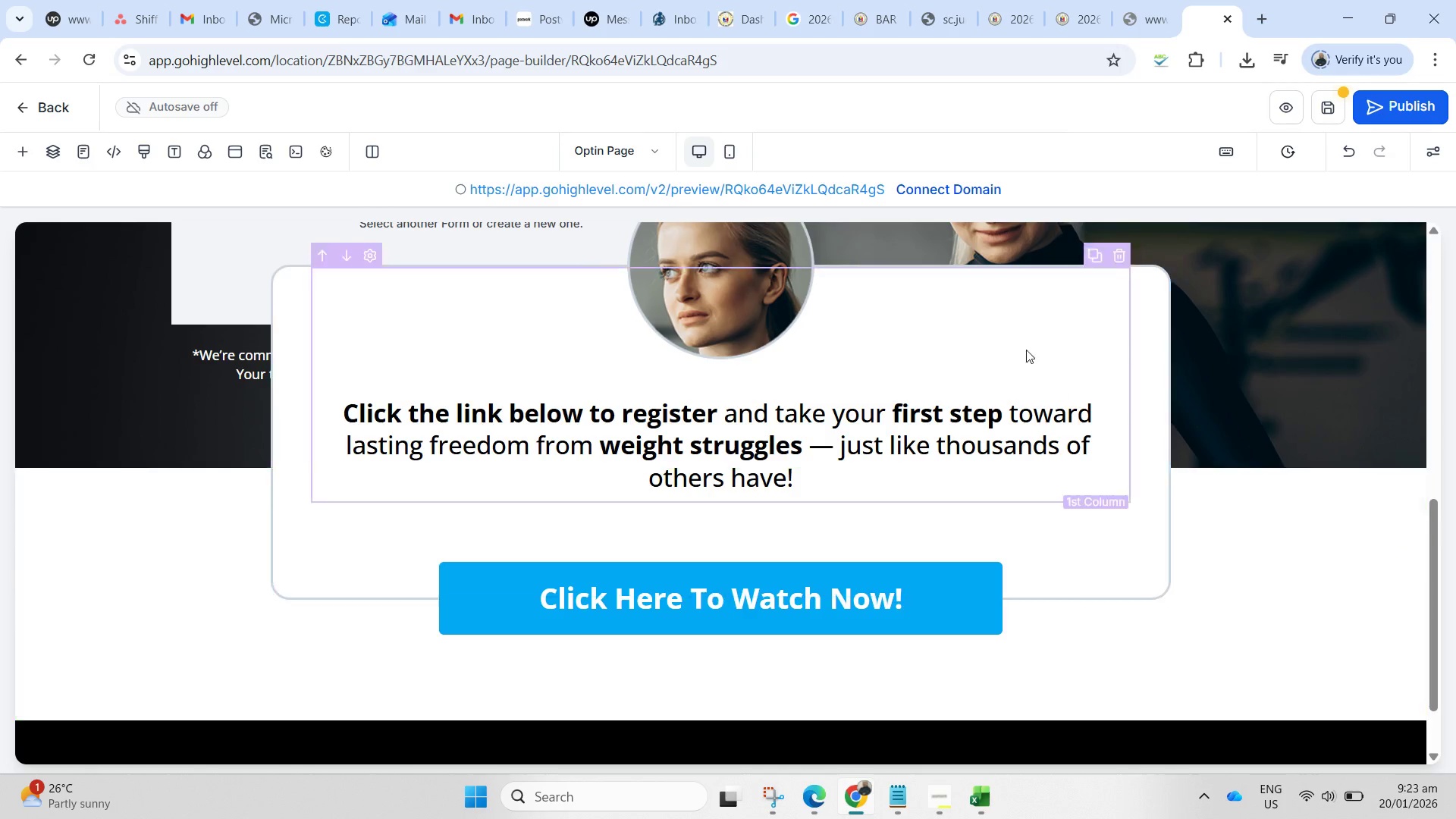 
scroll: coordinate [639, 308], scroll_direction: up, amount: 3.0
 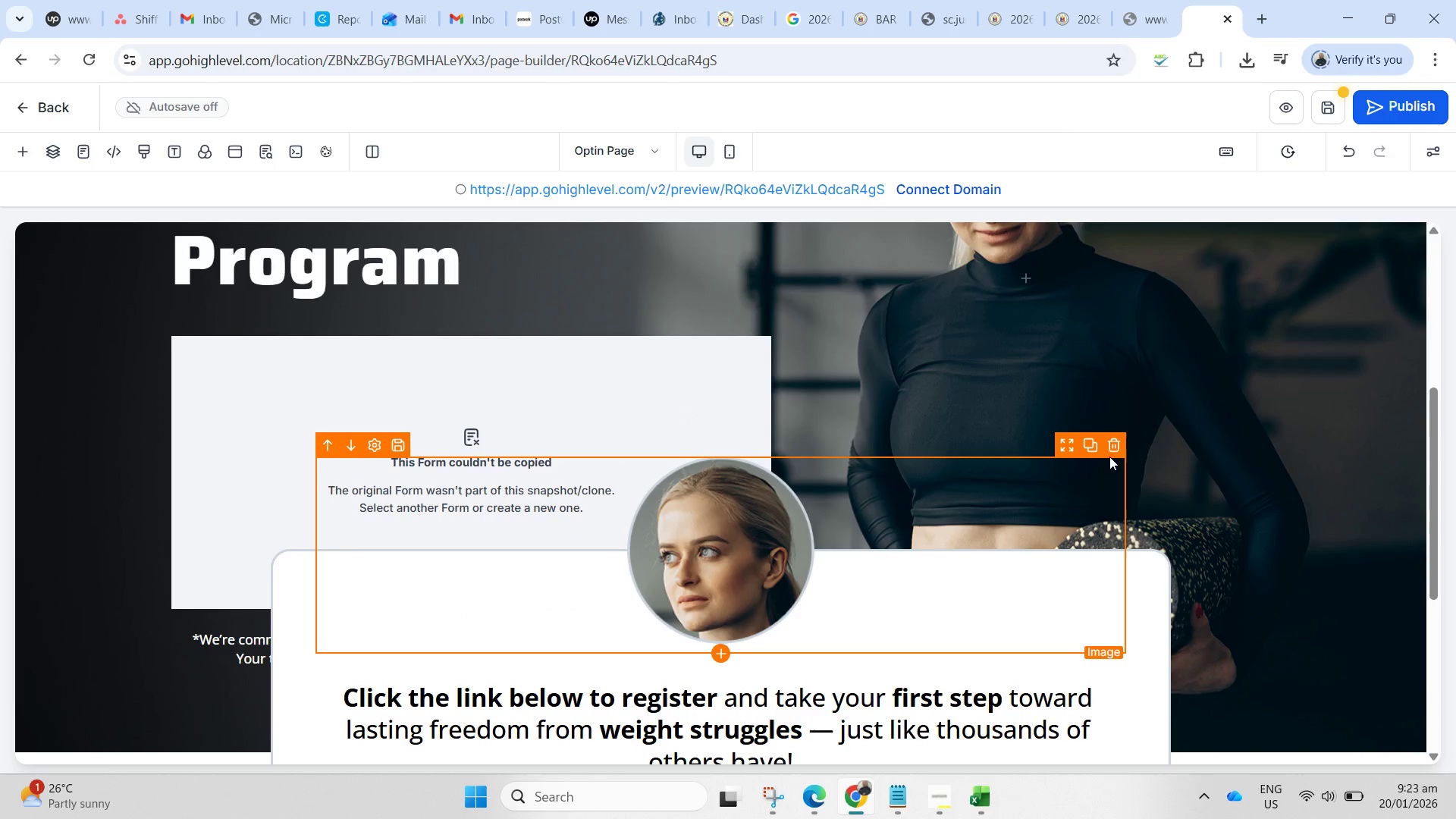 
left_click([1112, 444])
 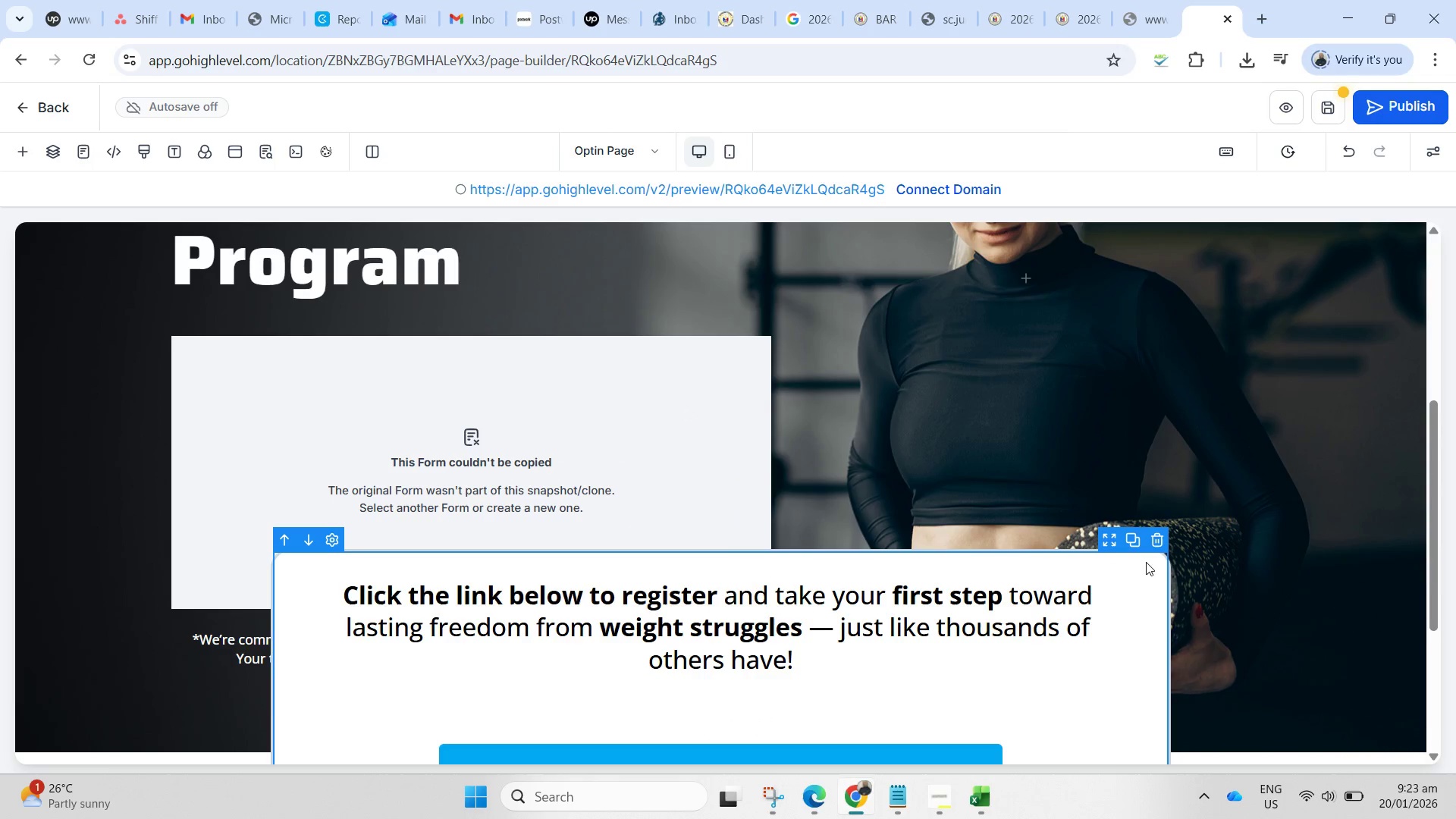 
left_click([1159, 544])
 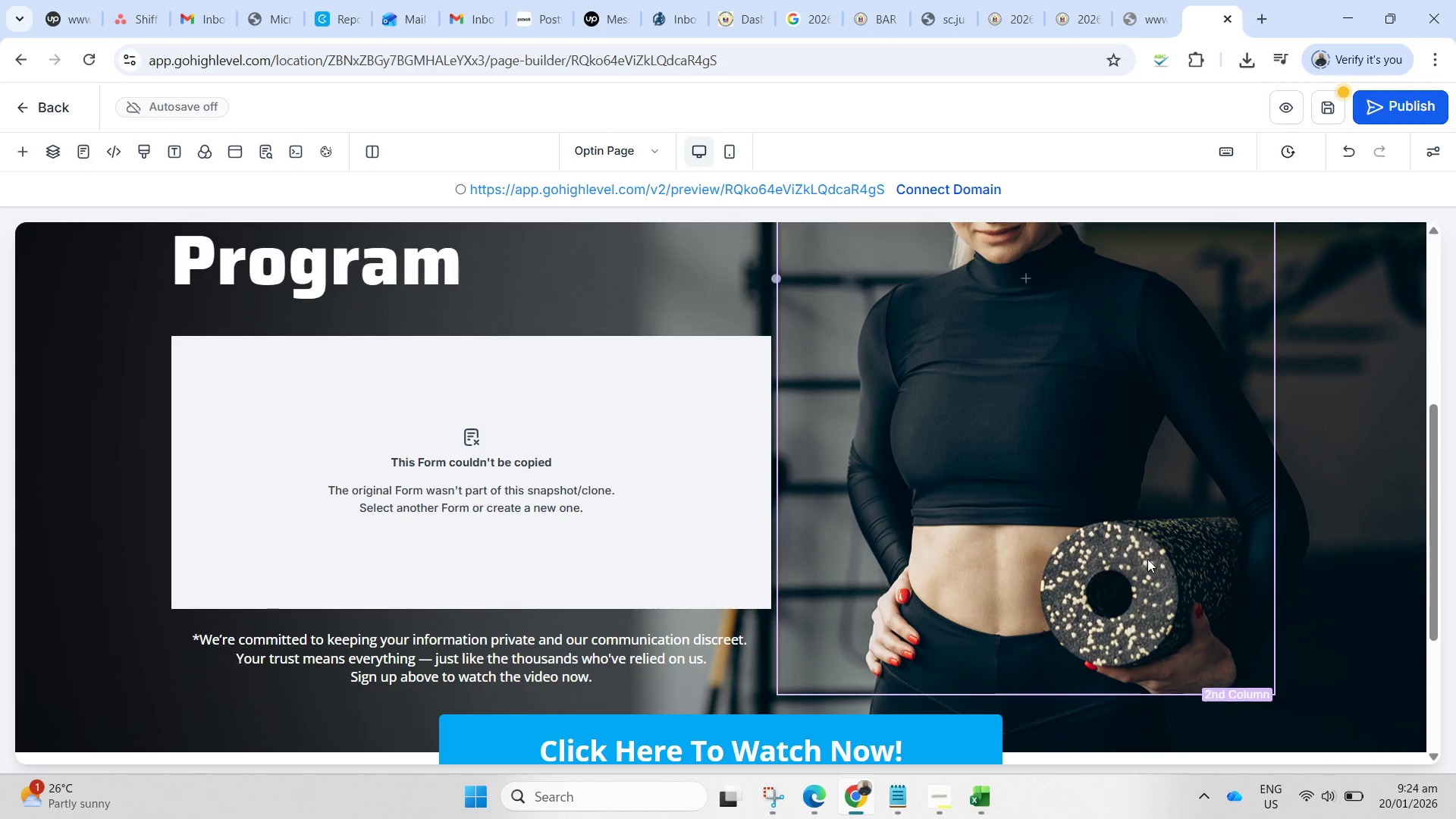 
scroll: coordinate [1147, 559], scroll_direction: down, amount: 3.0
 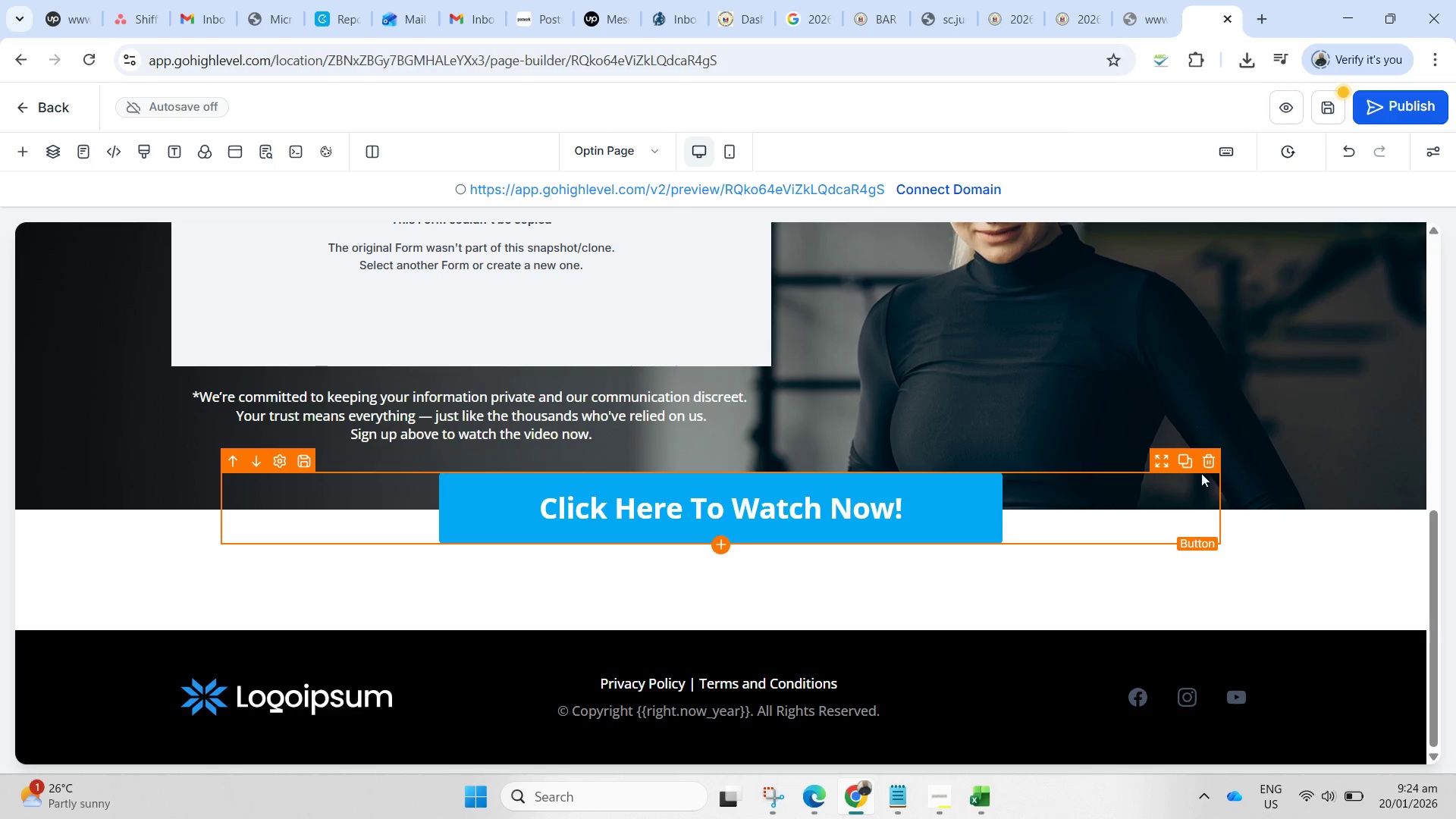 
left_click([1208, 462])
 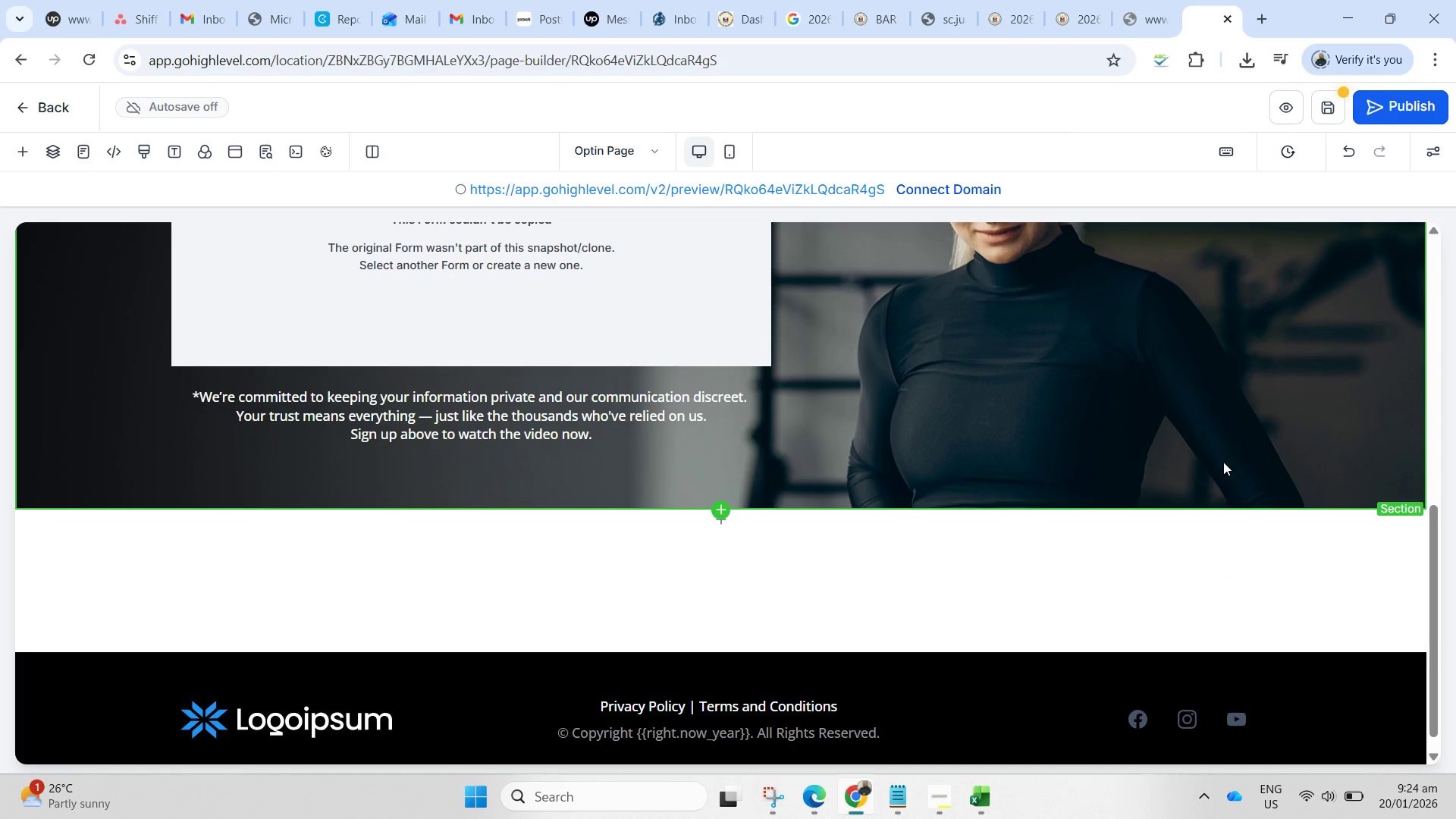 
left_click([1215, 463])
 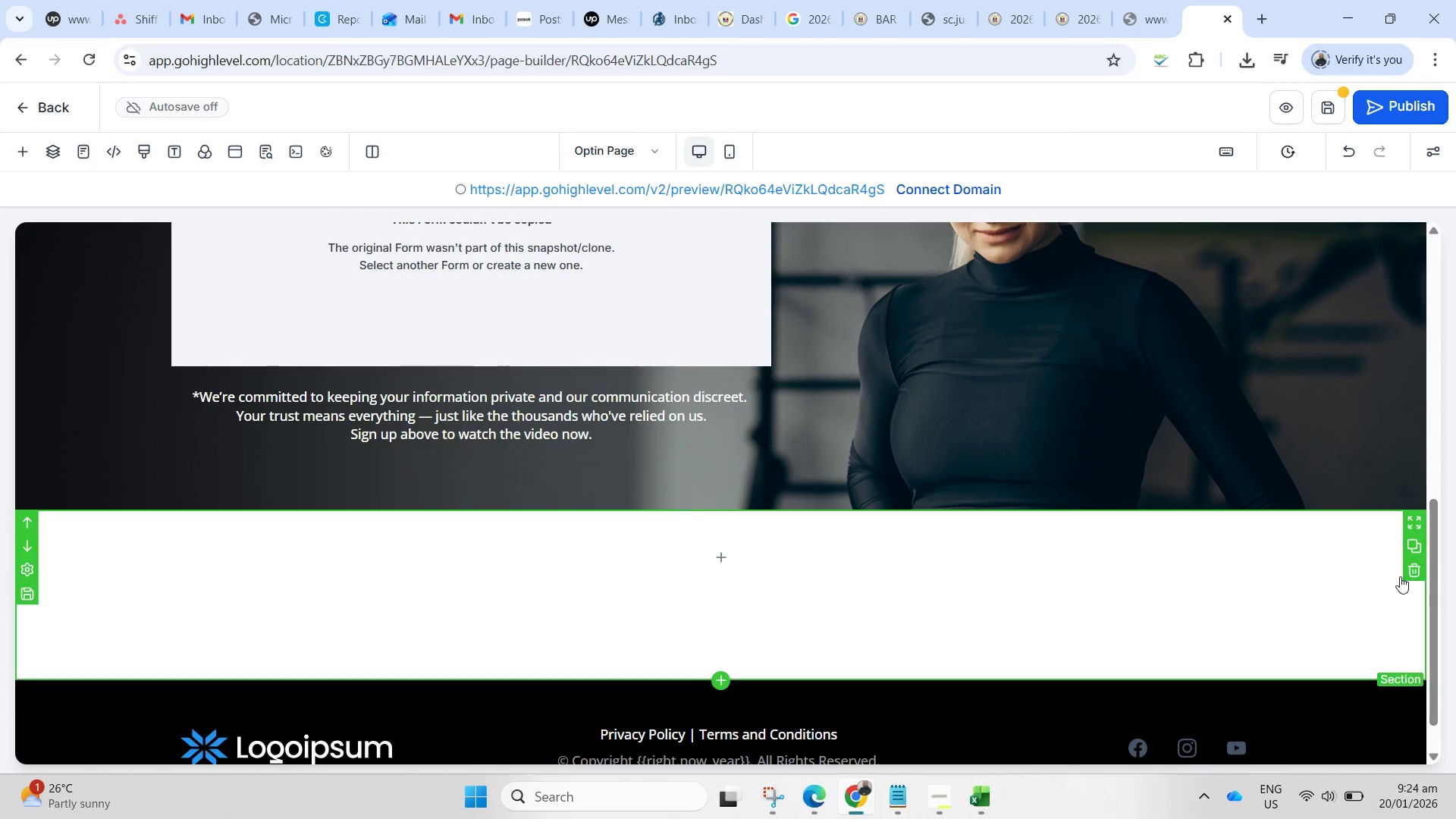 
left_click([1413, 571])
 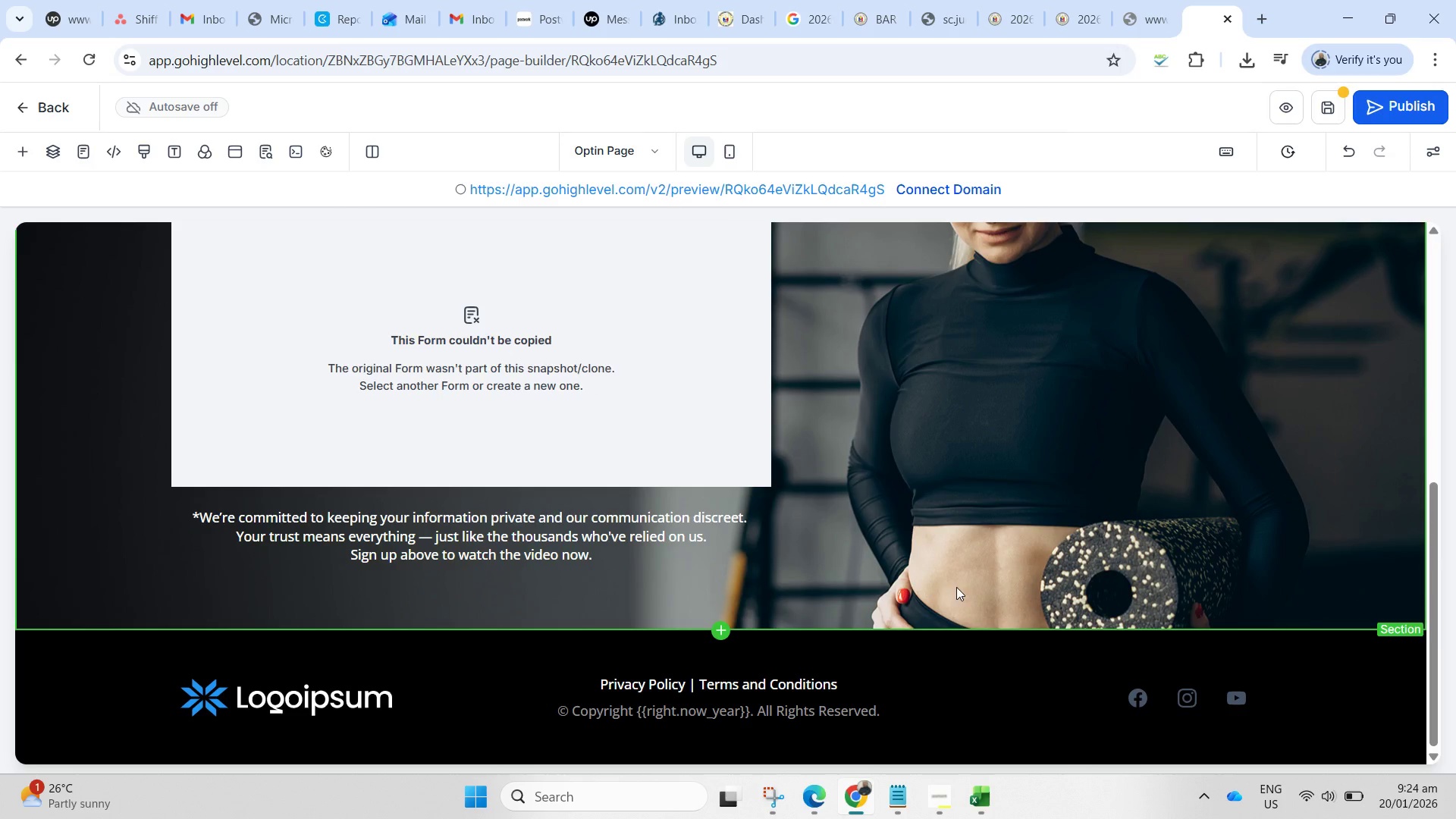 
scroll: coordinate [840, 506], scroll_direction: up, amount: 6.0
 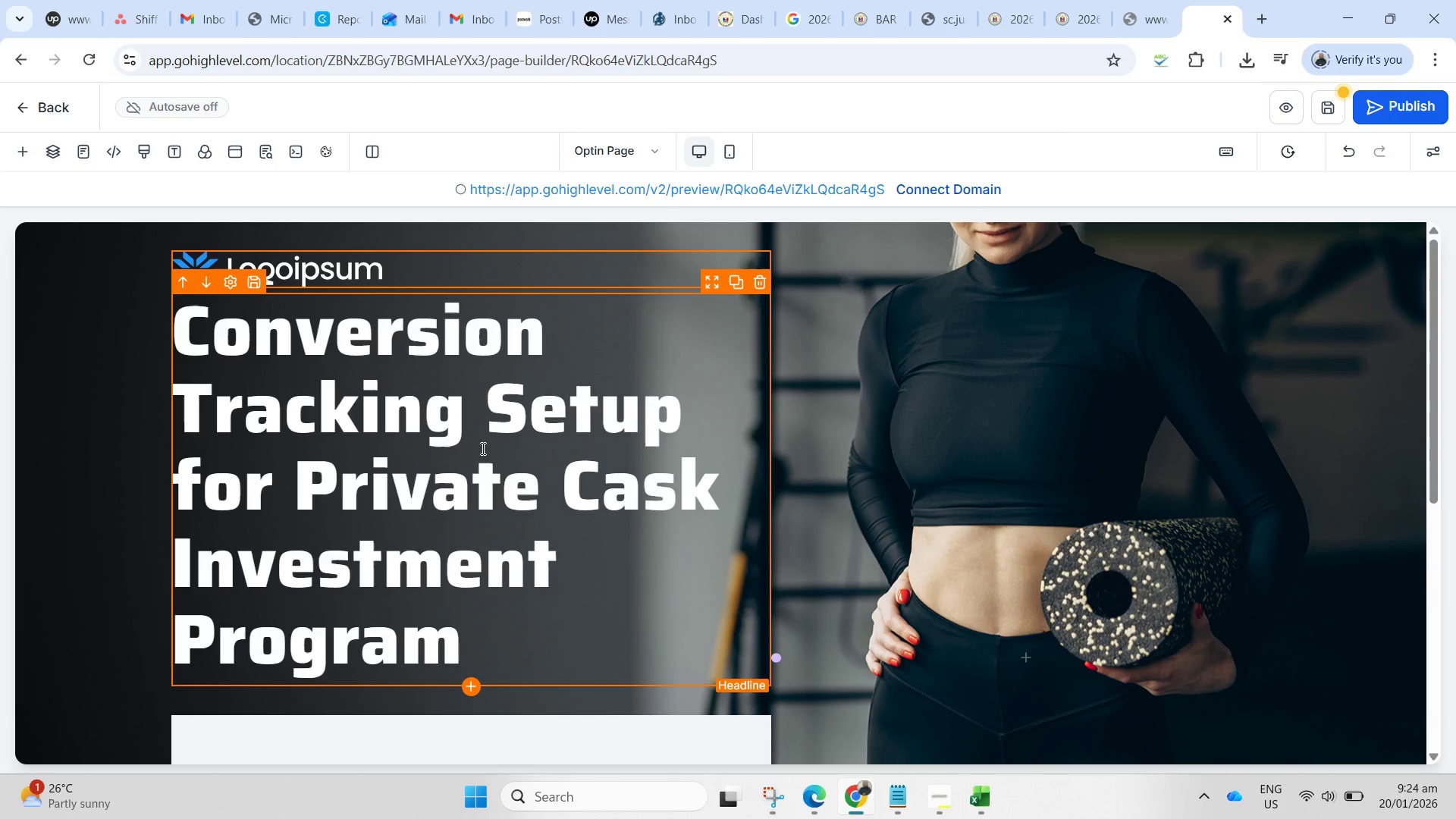 
scroll: coordinate [640, 438], scroll_direction: down, amount: 2.0
 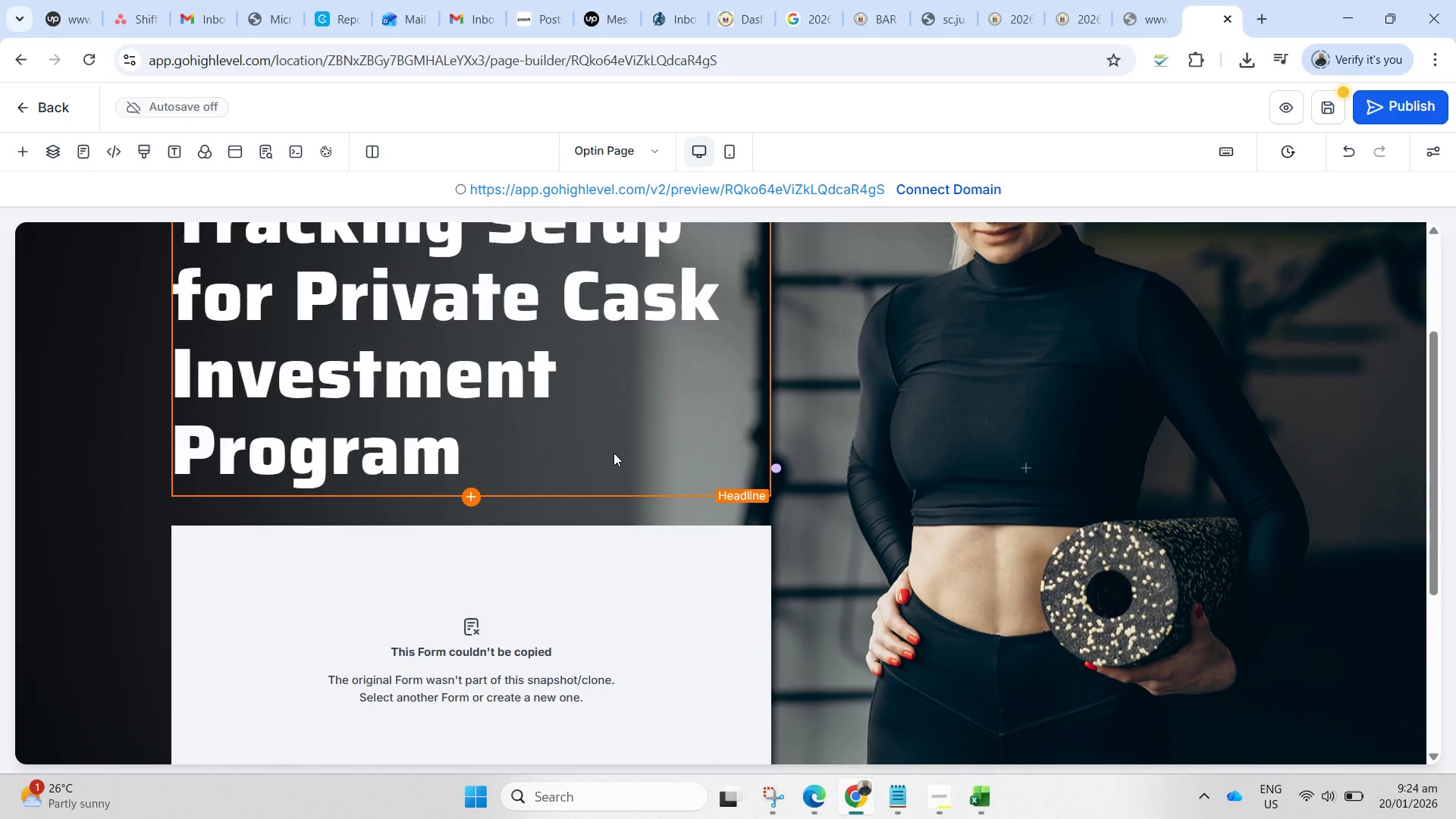 
scroll: coordinate [516, 405], scroll_direction: up, amount: 7.0
 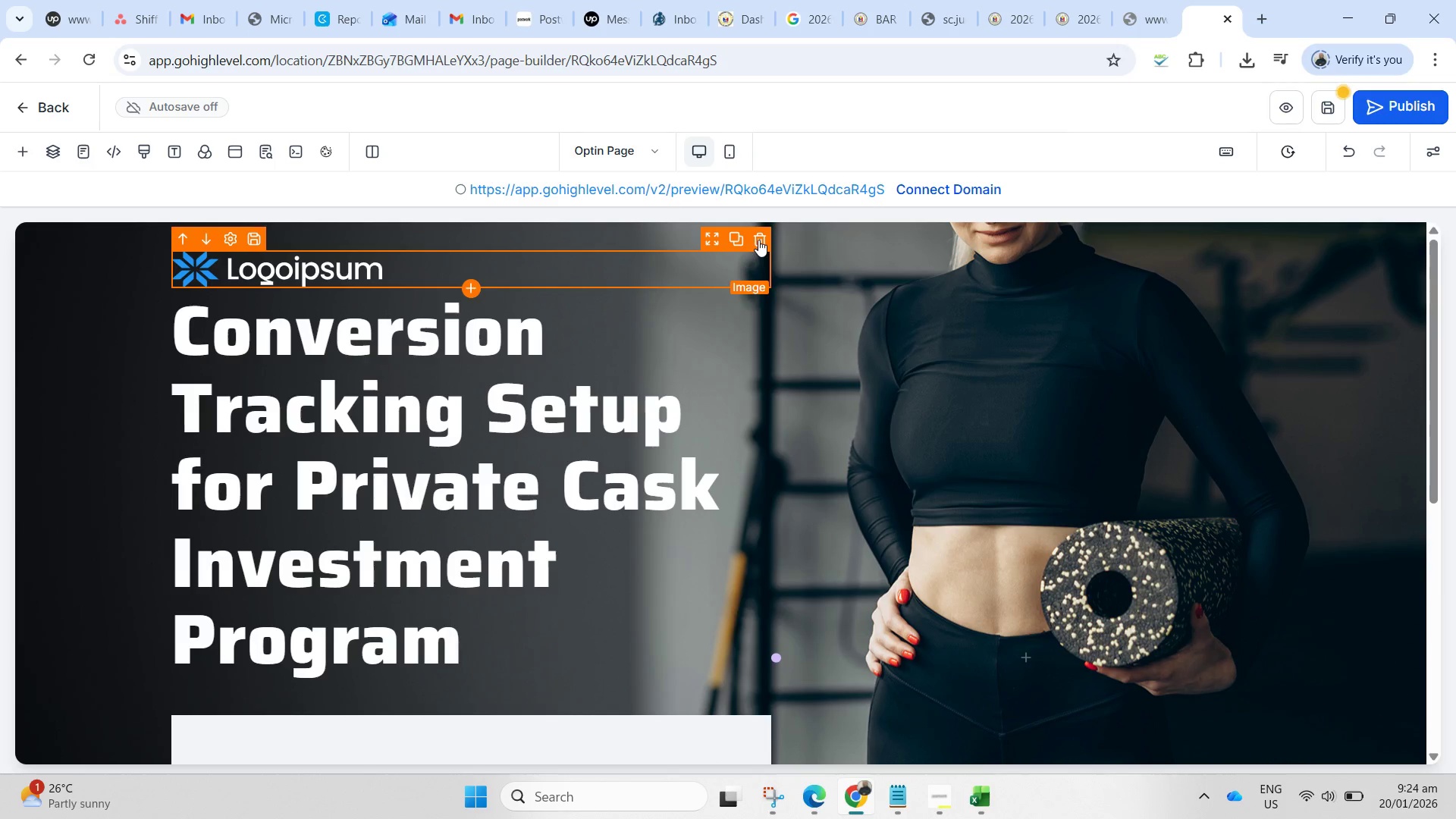 
wait(7.94)
 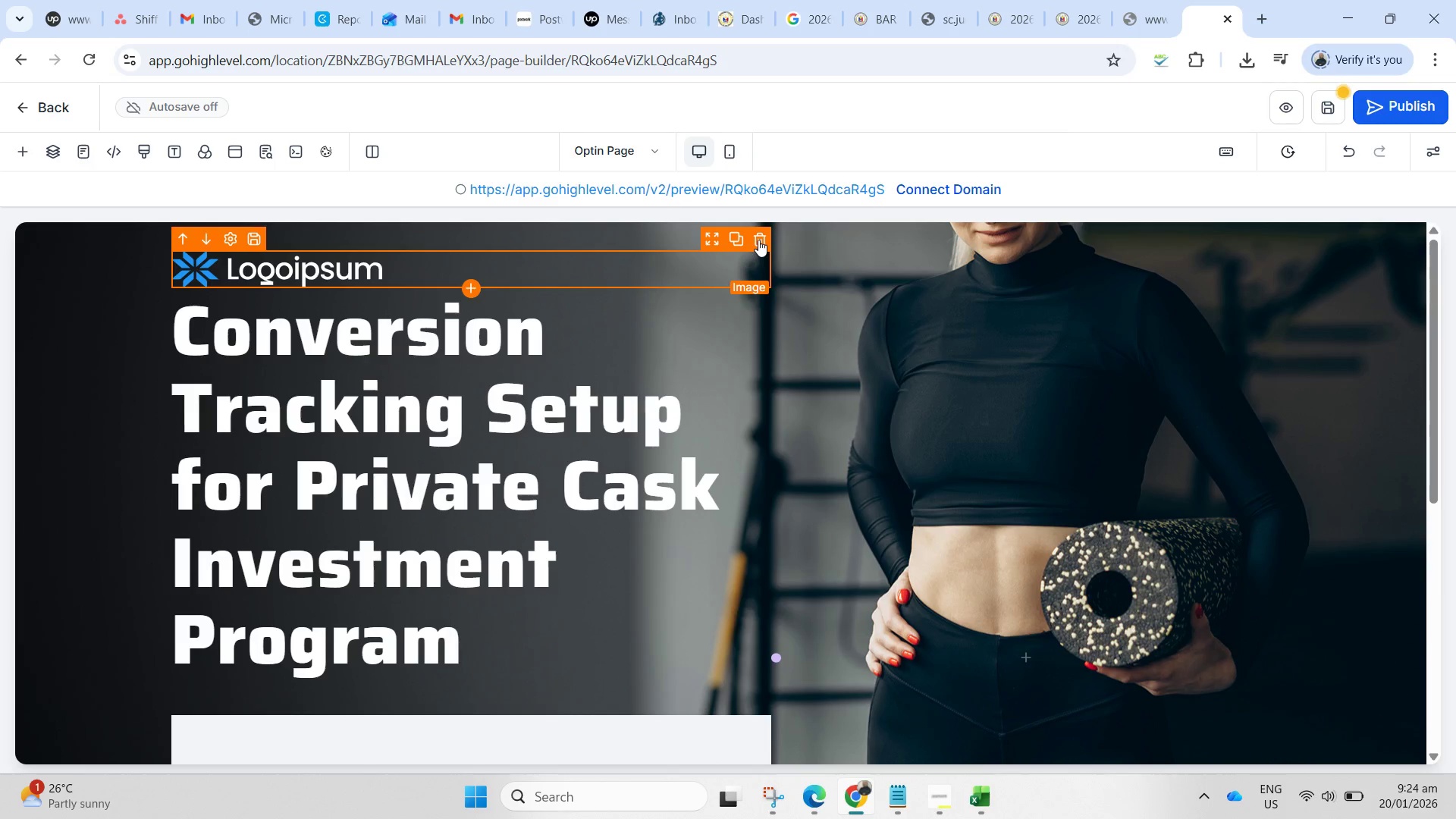 
scroll: coordinate [637, 498], scroll_direction: down, amount: 2.0
 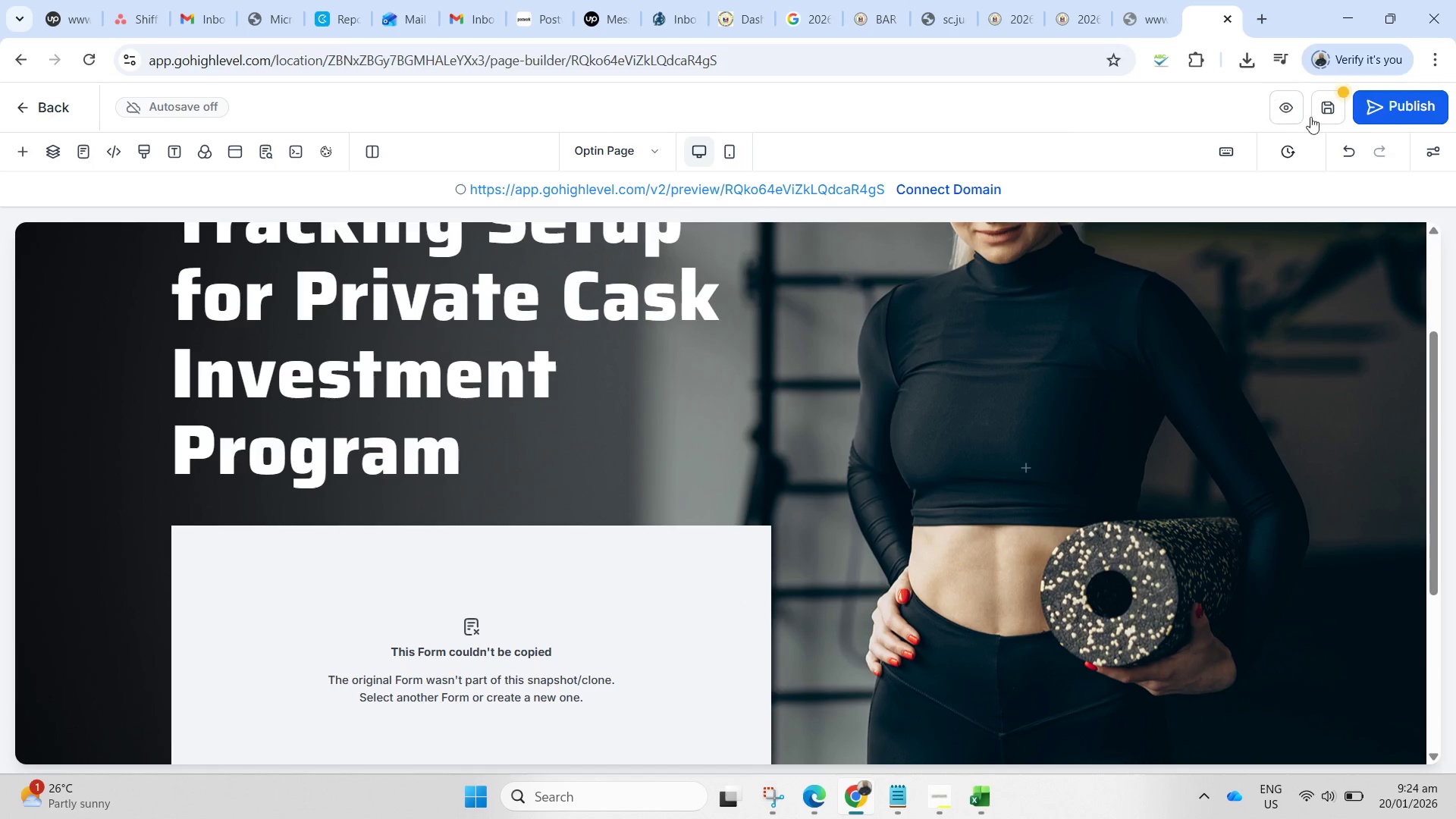 
left_click([1337, 99])
 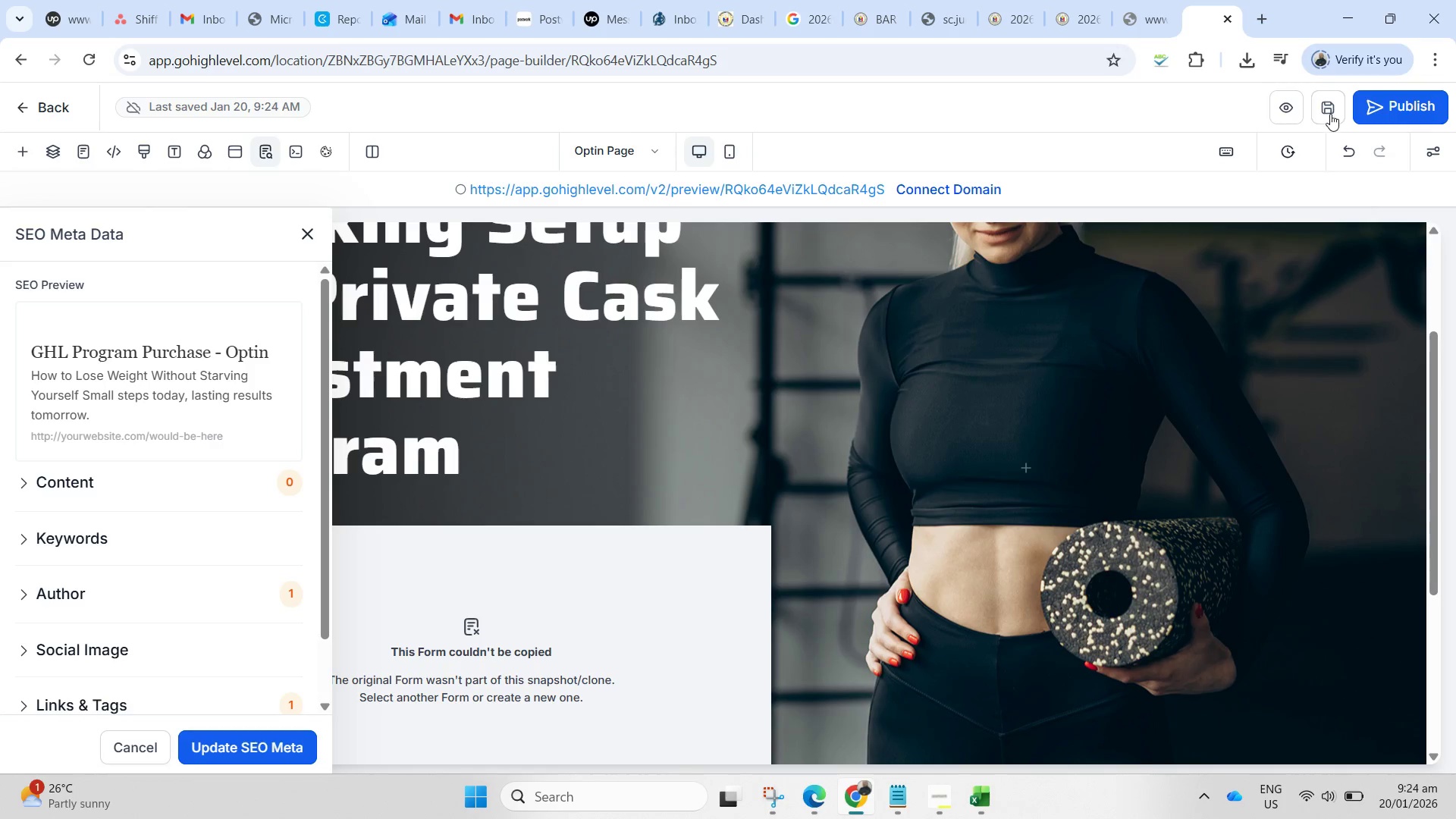 
wait(10.75)
 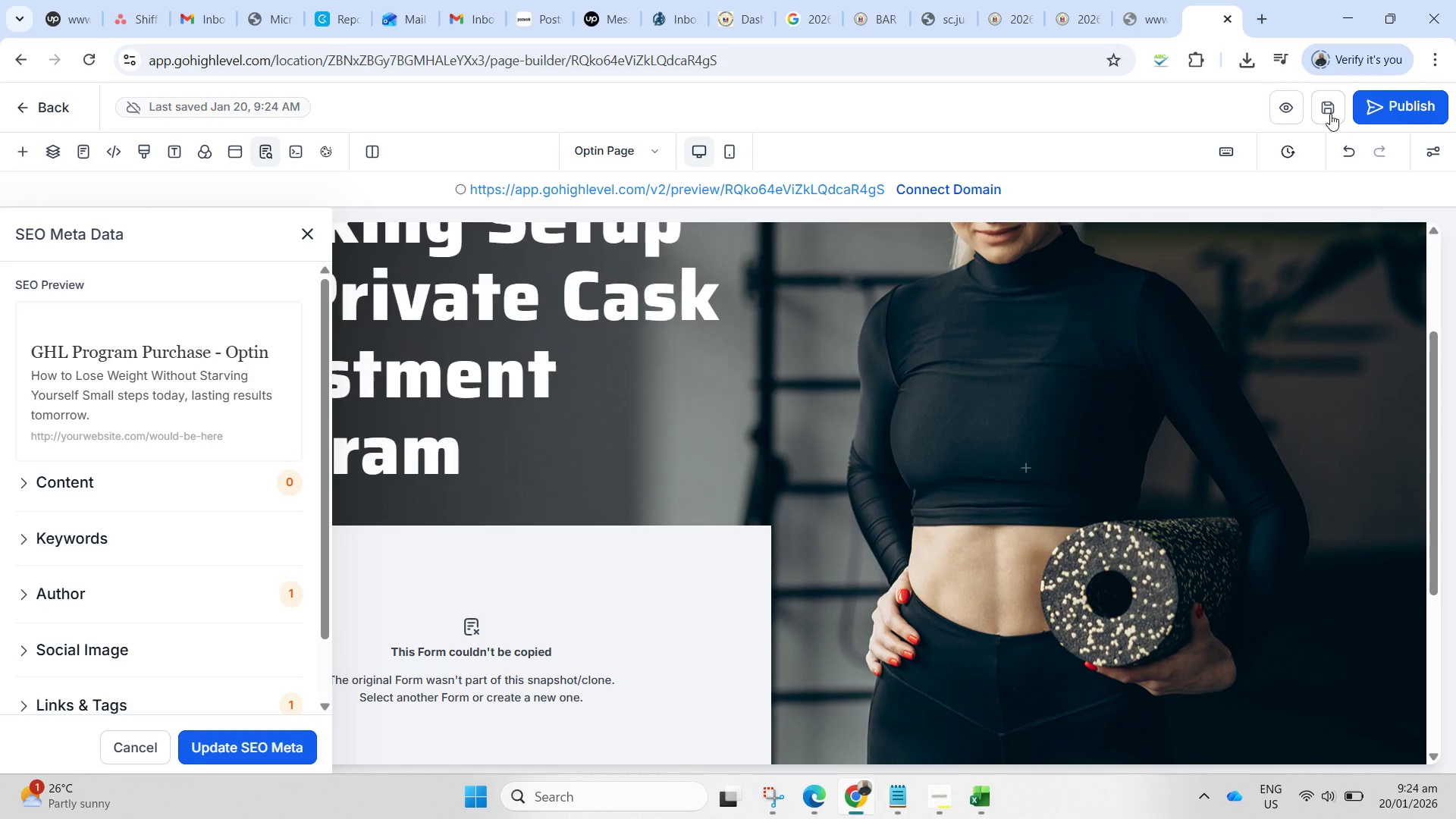 
right_click([828, 187])
 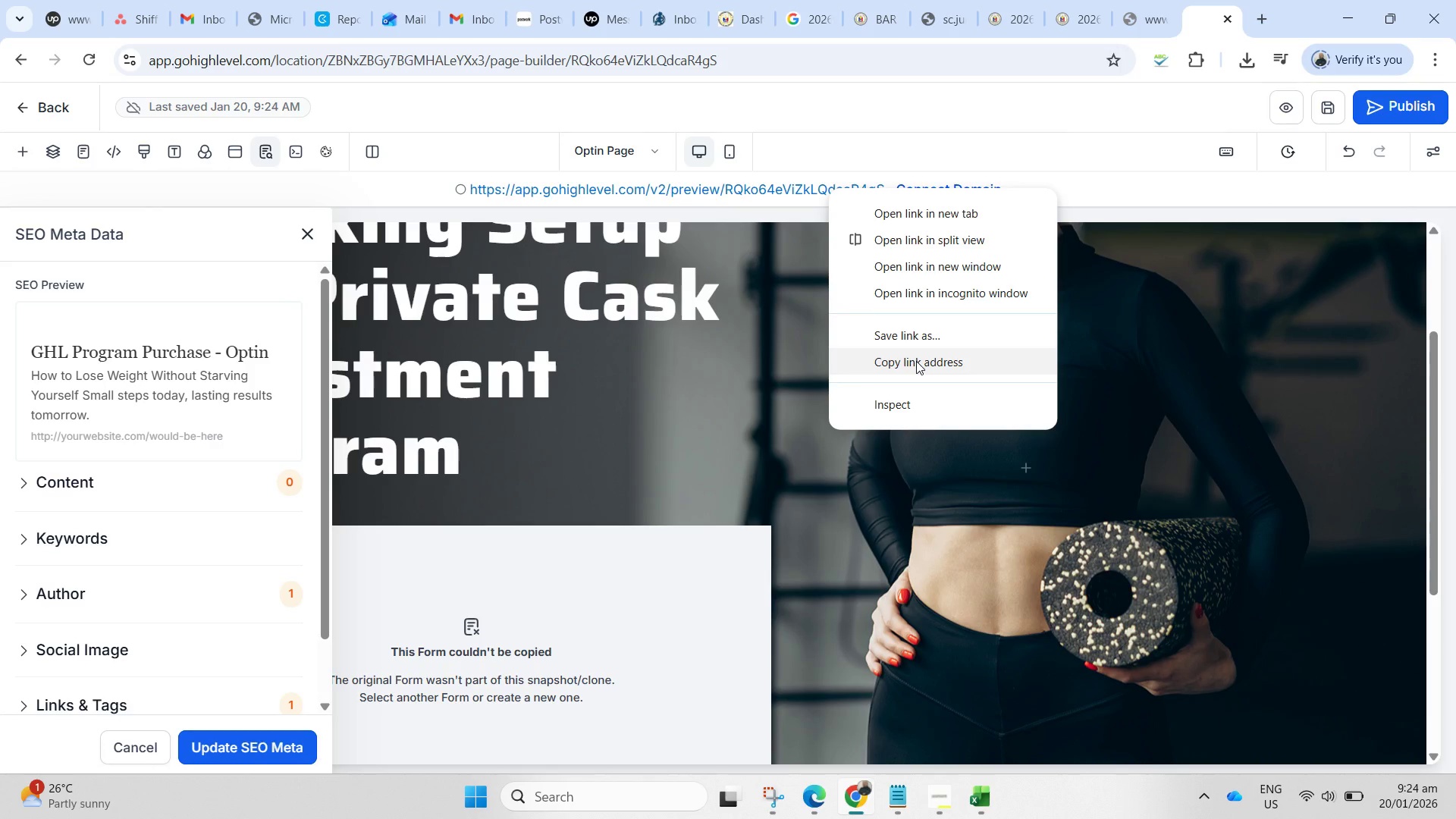 
left_click([916, 361])
 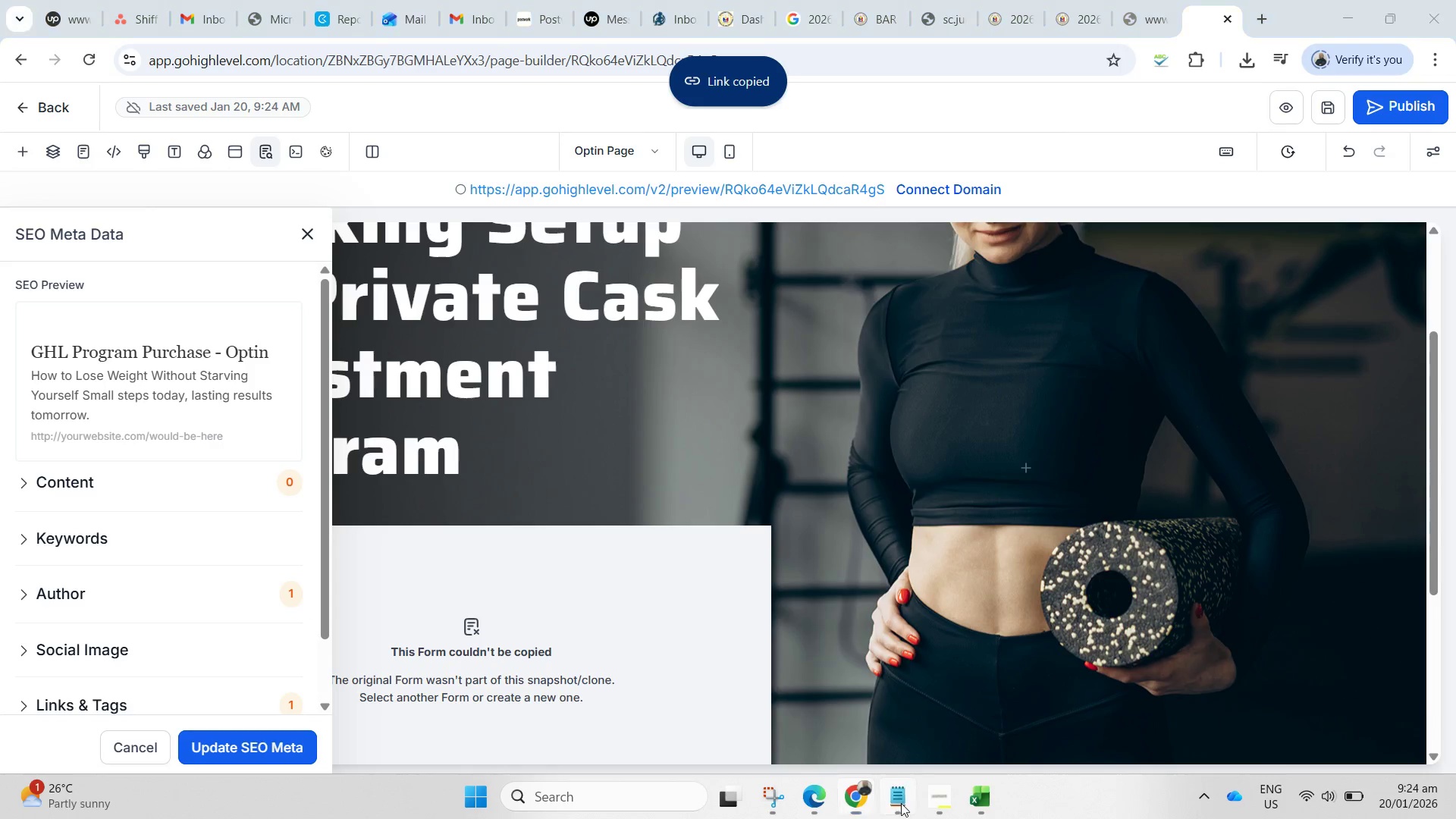 
key(ArrowRight)
 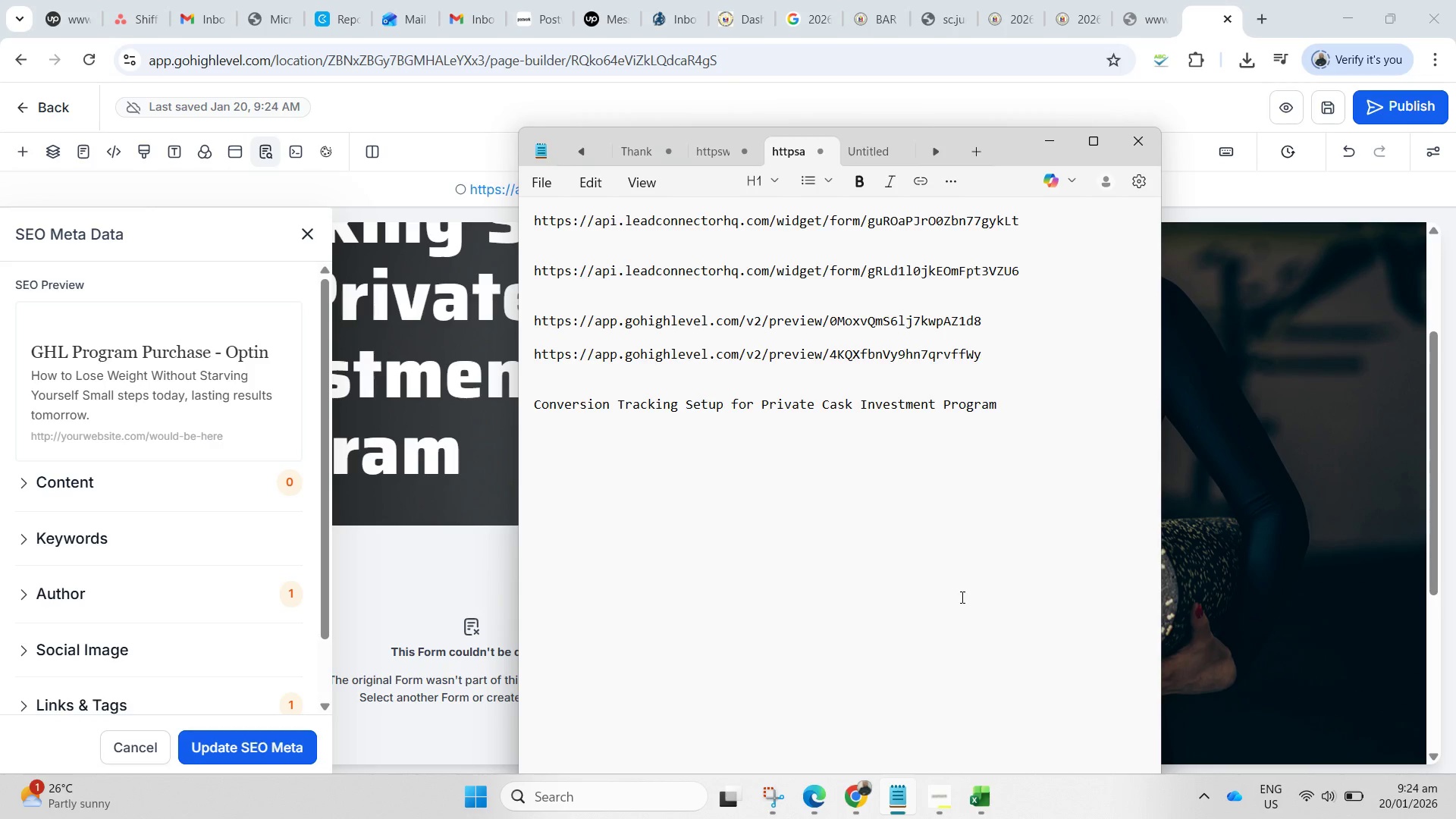 
key(Enter)
 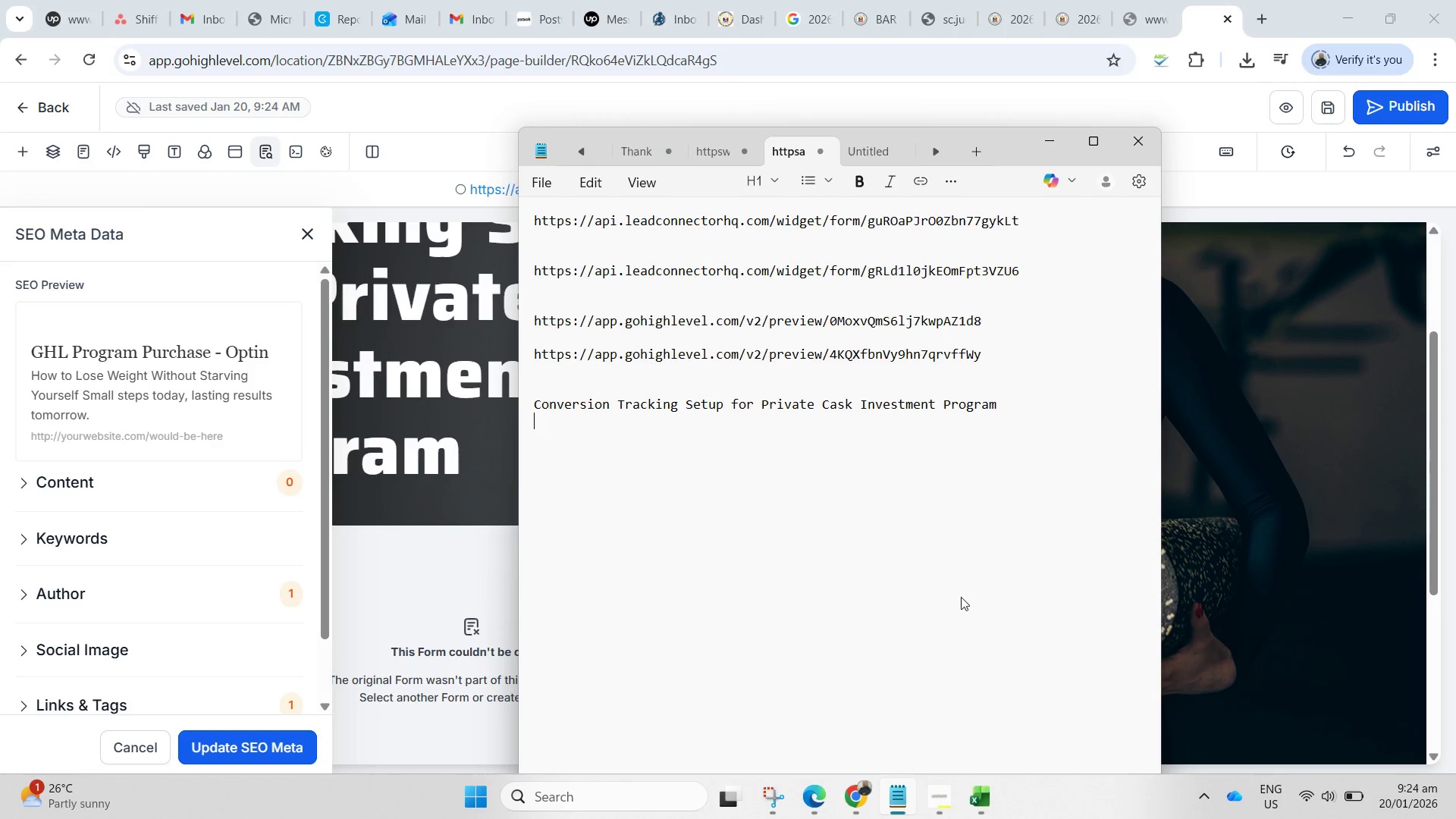 
key(Enter)
 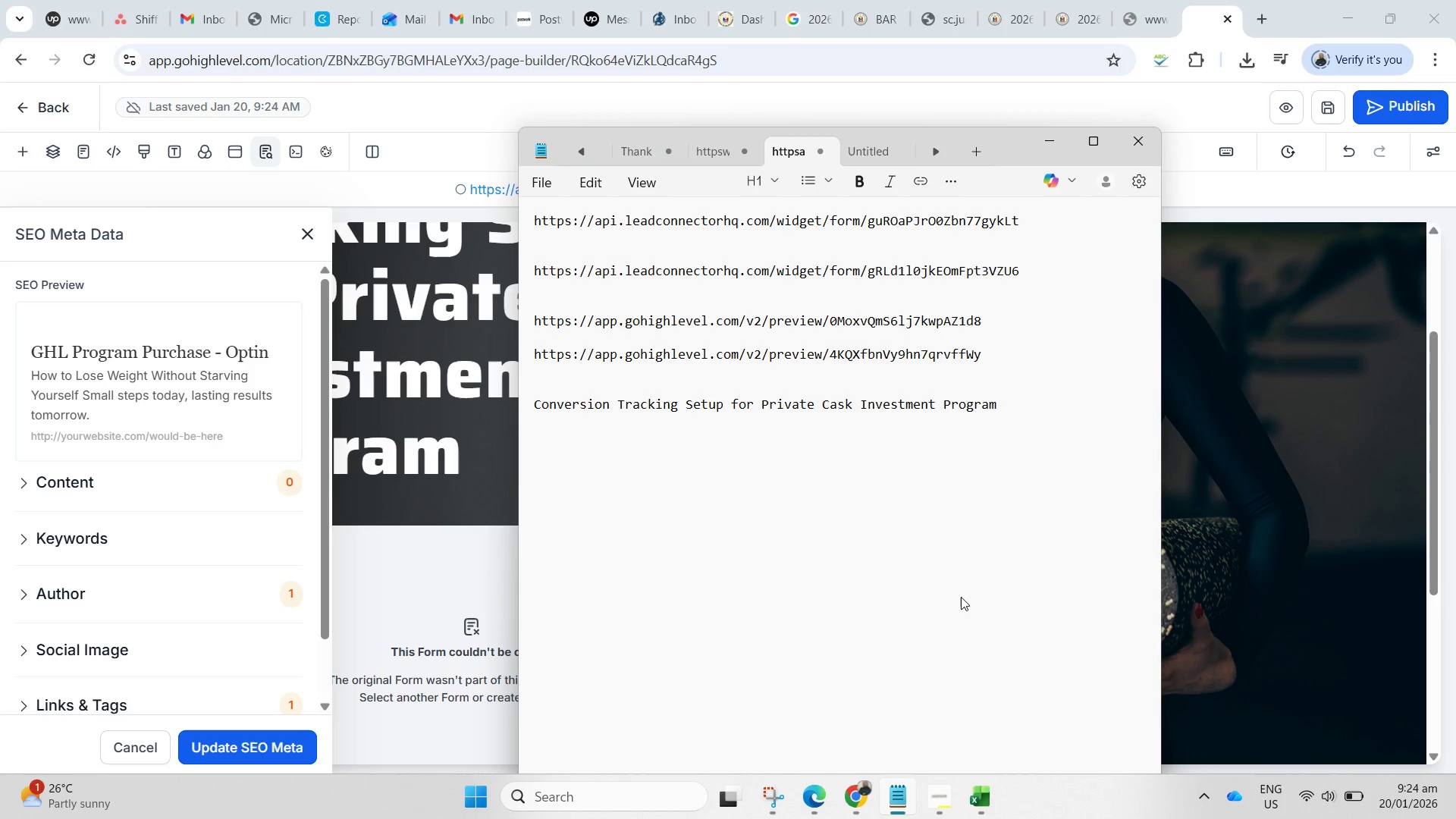 
type(-L)
key(Backspace)
key(Backspace)
type(Lp )
key(Backspace)
key(Backspace)
type(P - )
 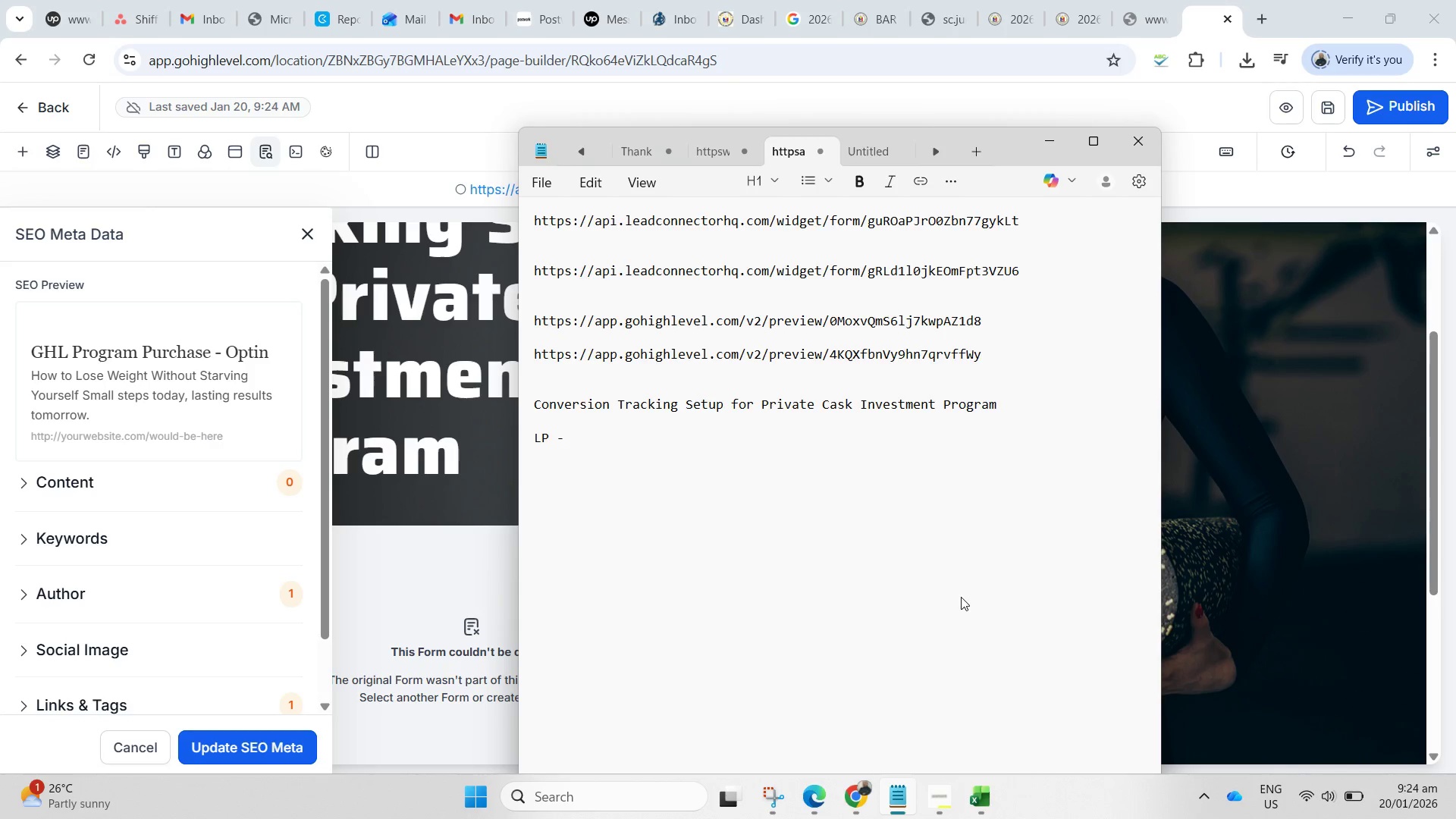 
key(Control+V)
 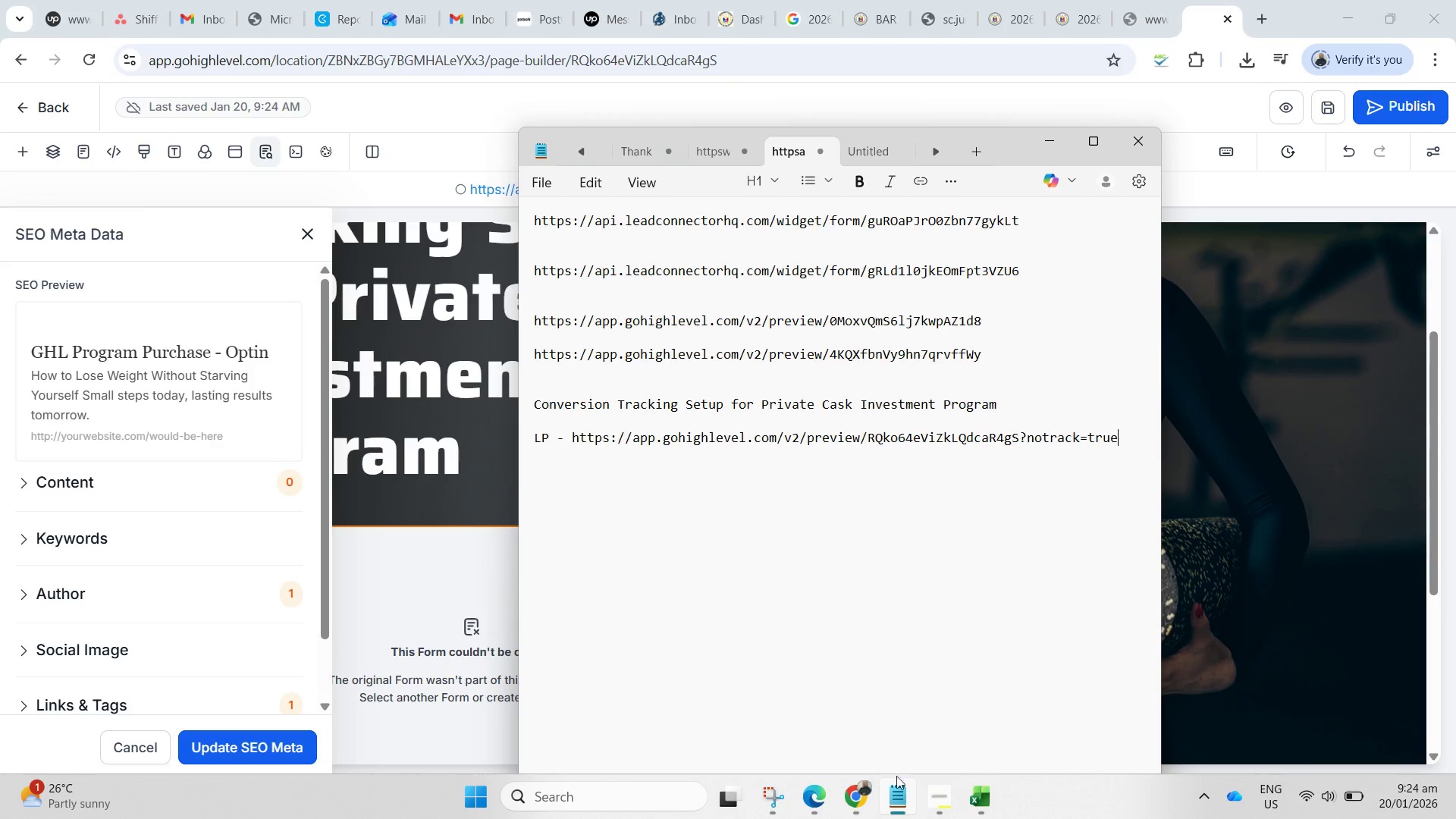 
left_click([904, 799])
 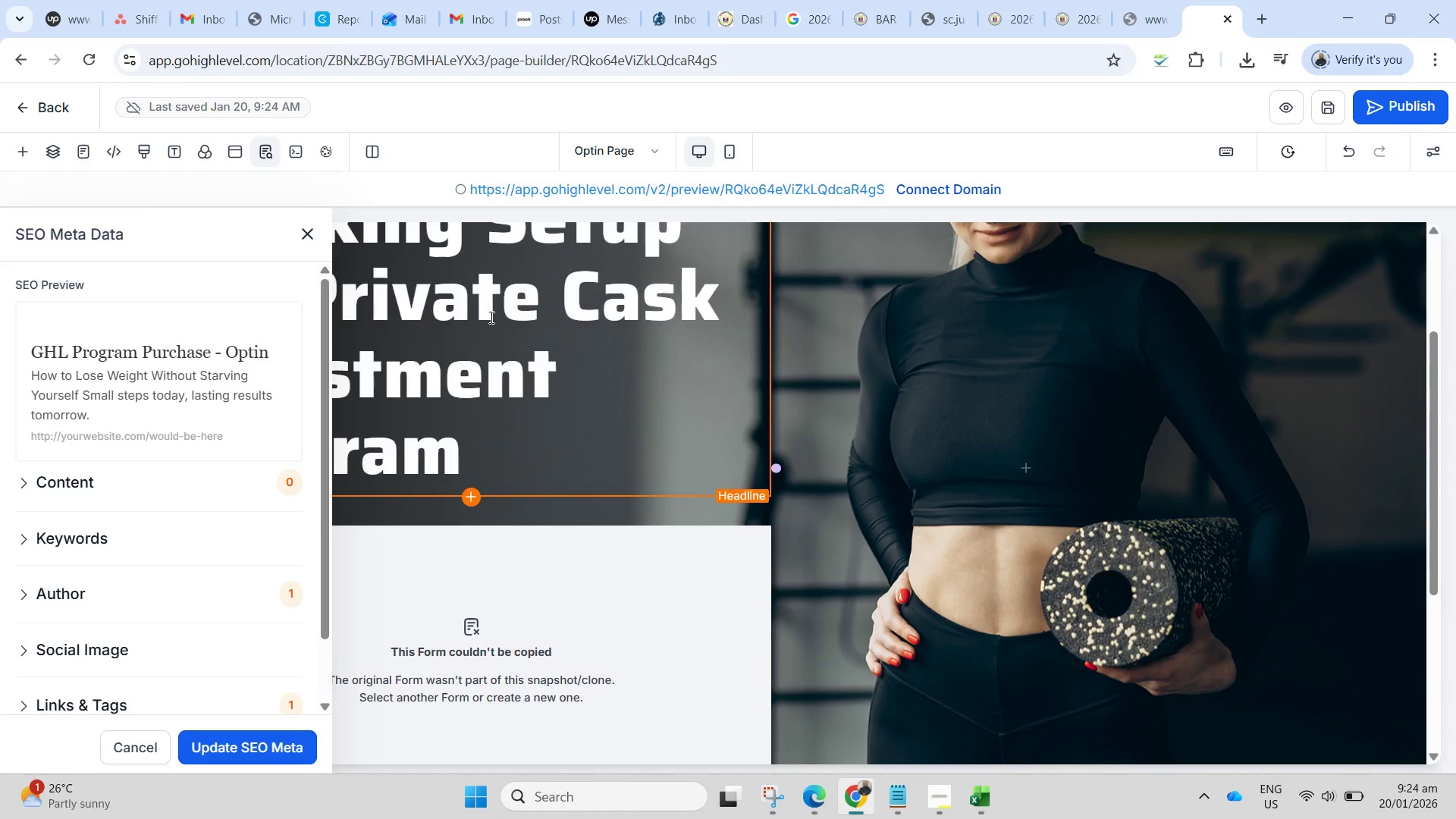 
double_click([493, 320])
 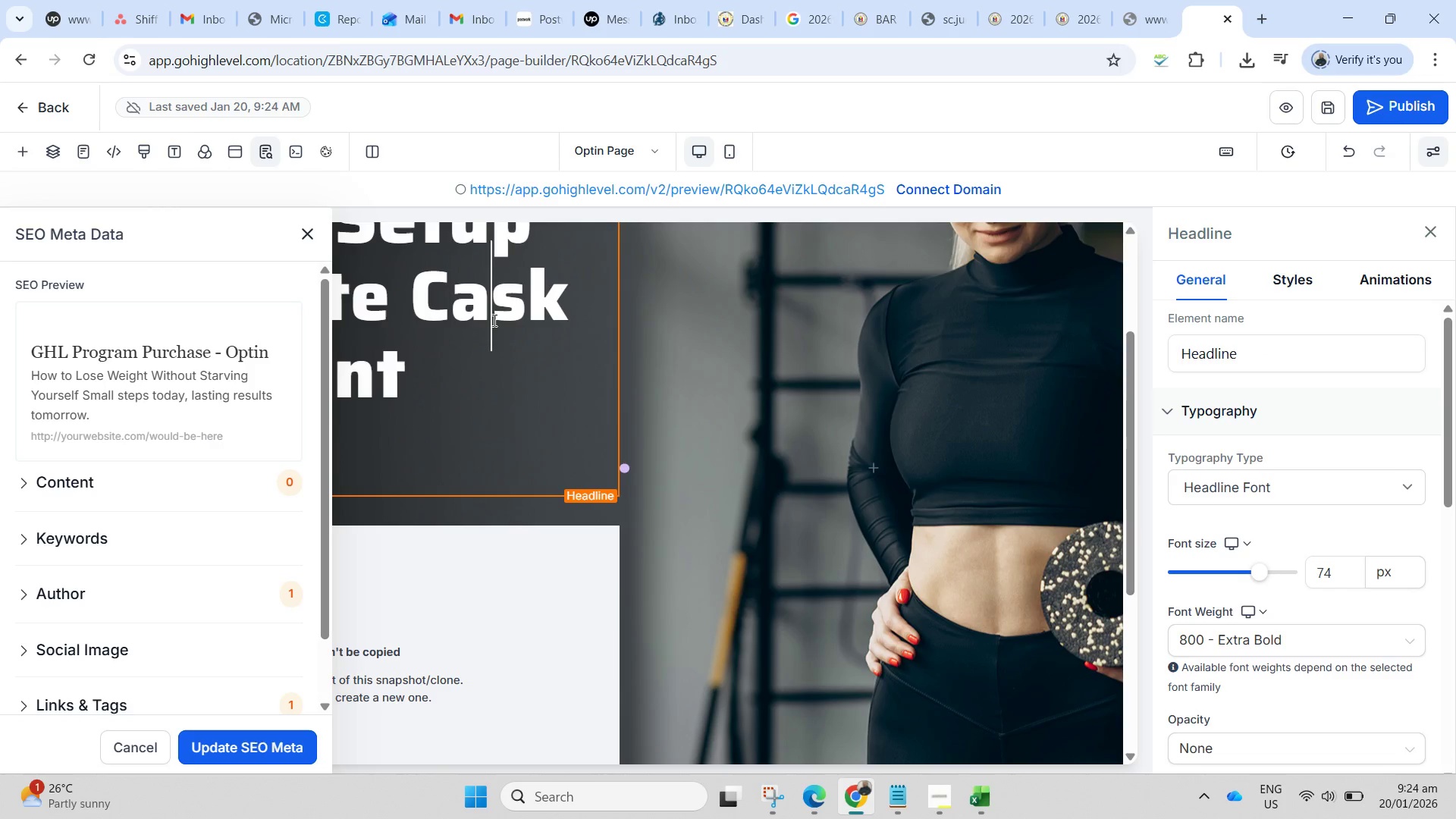 
key(Control+ControlLeft)
 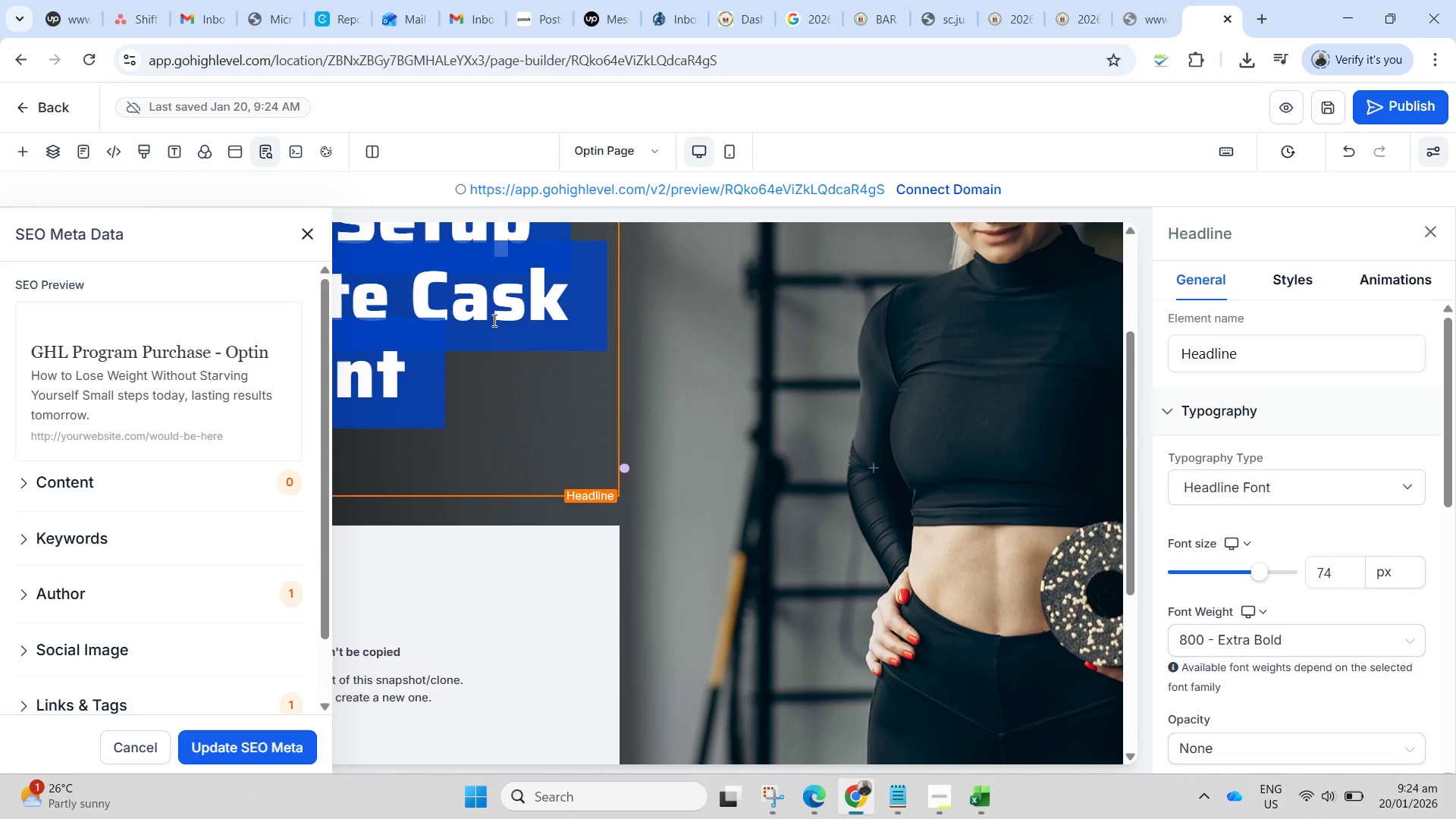 
key(Control+A)
 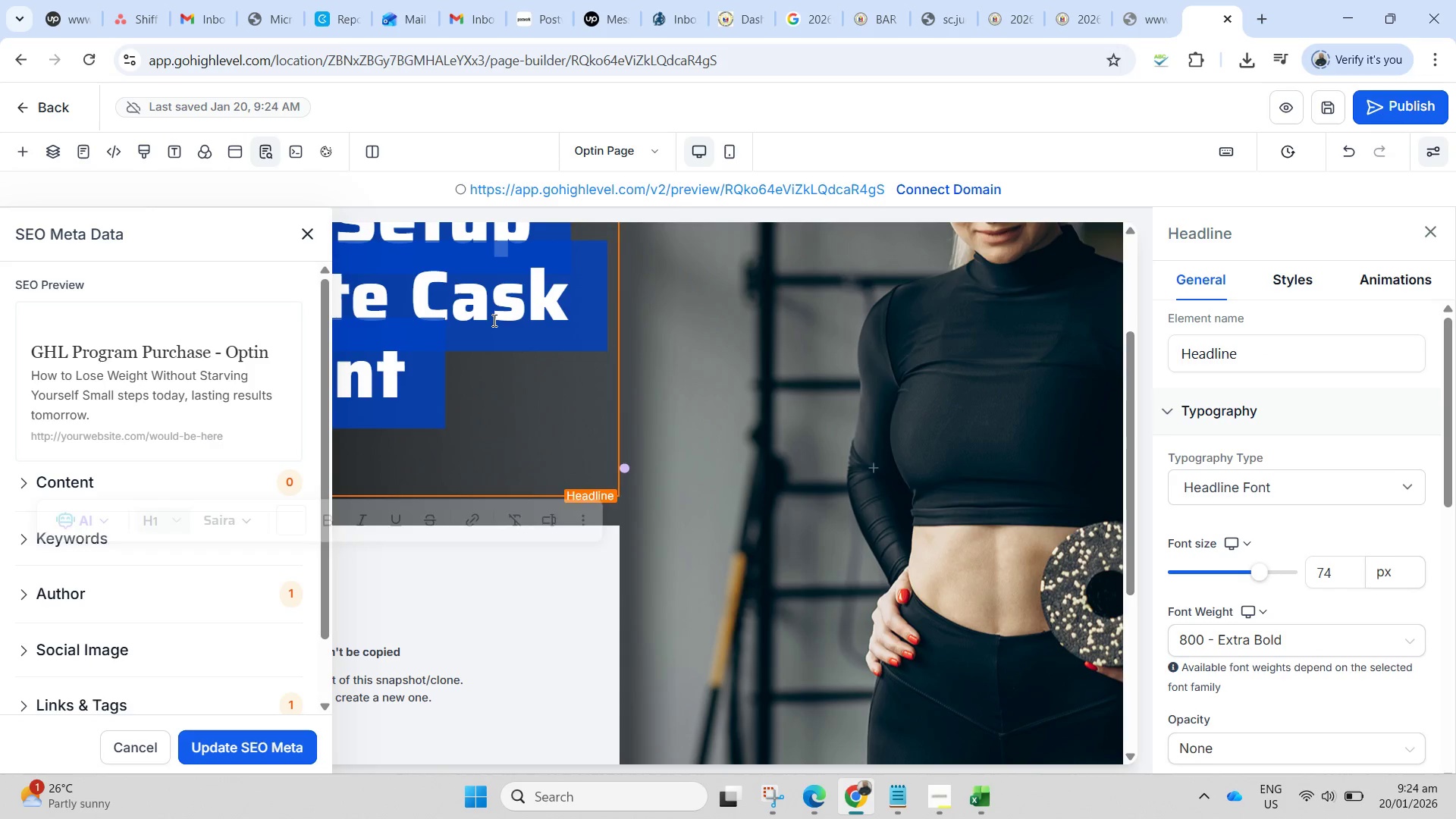 
key(Control+C)
 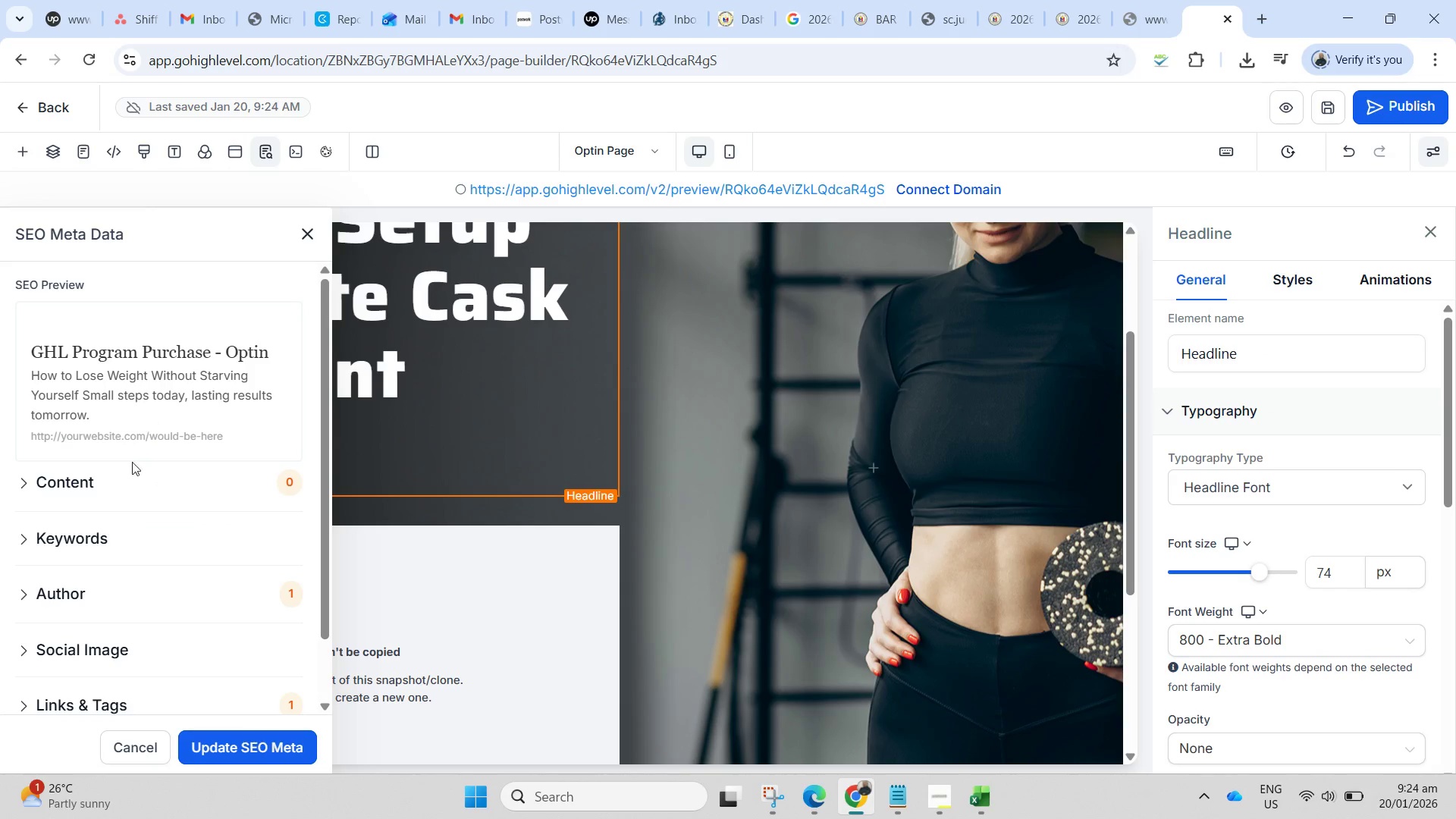 
left_click([111, 480])
 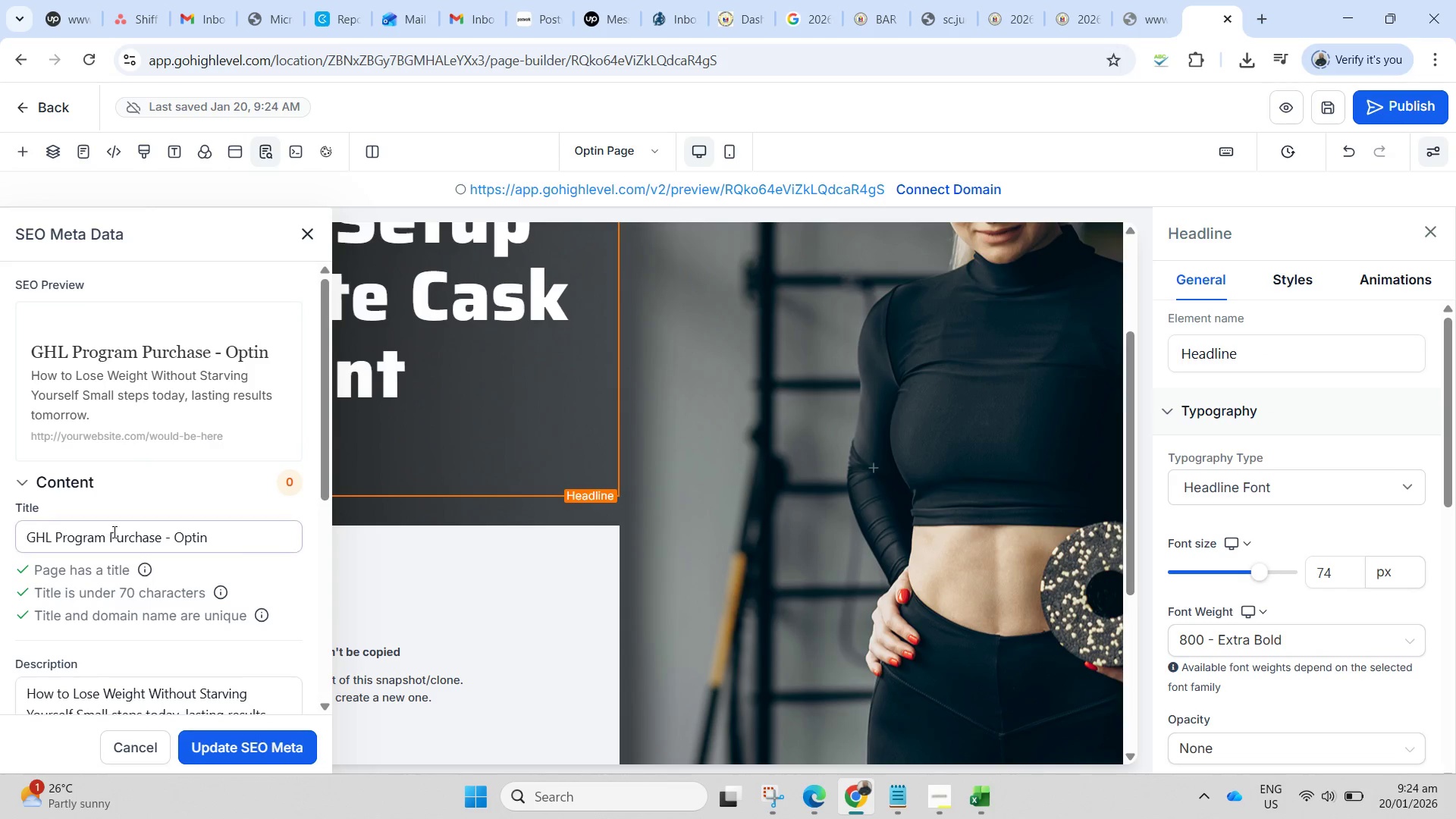 
key(Control+ControlLeft)
 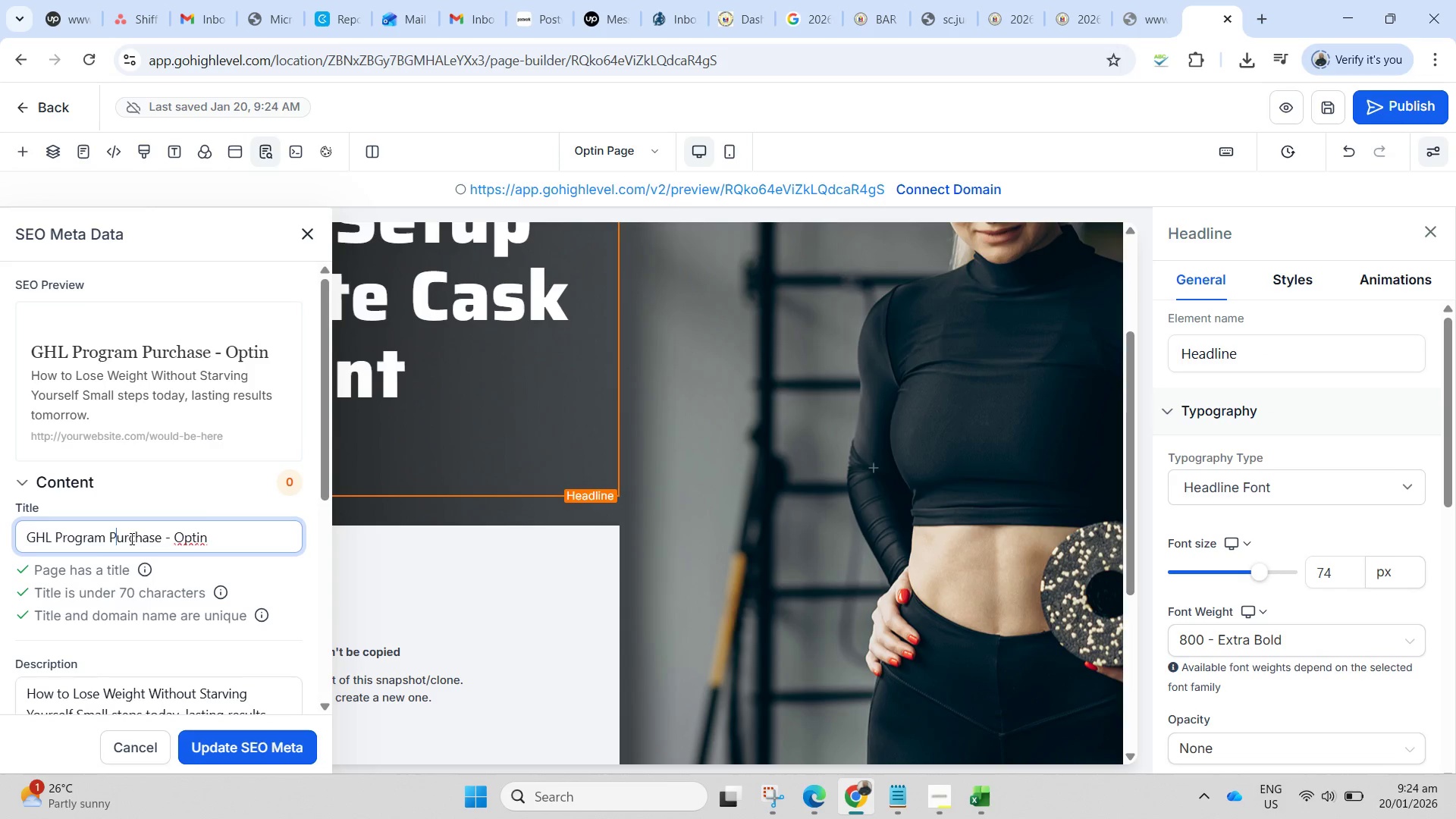 
key(Control+A)
 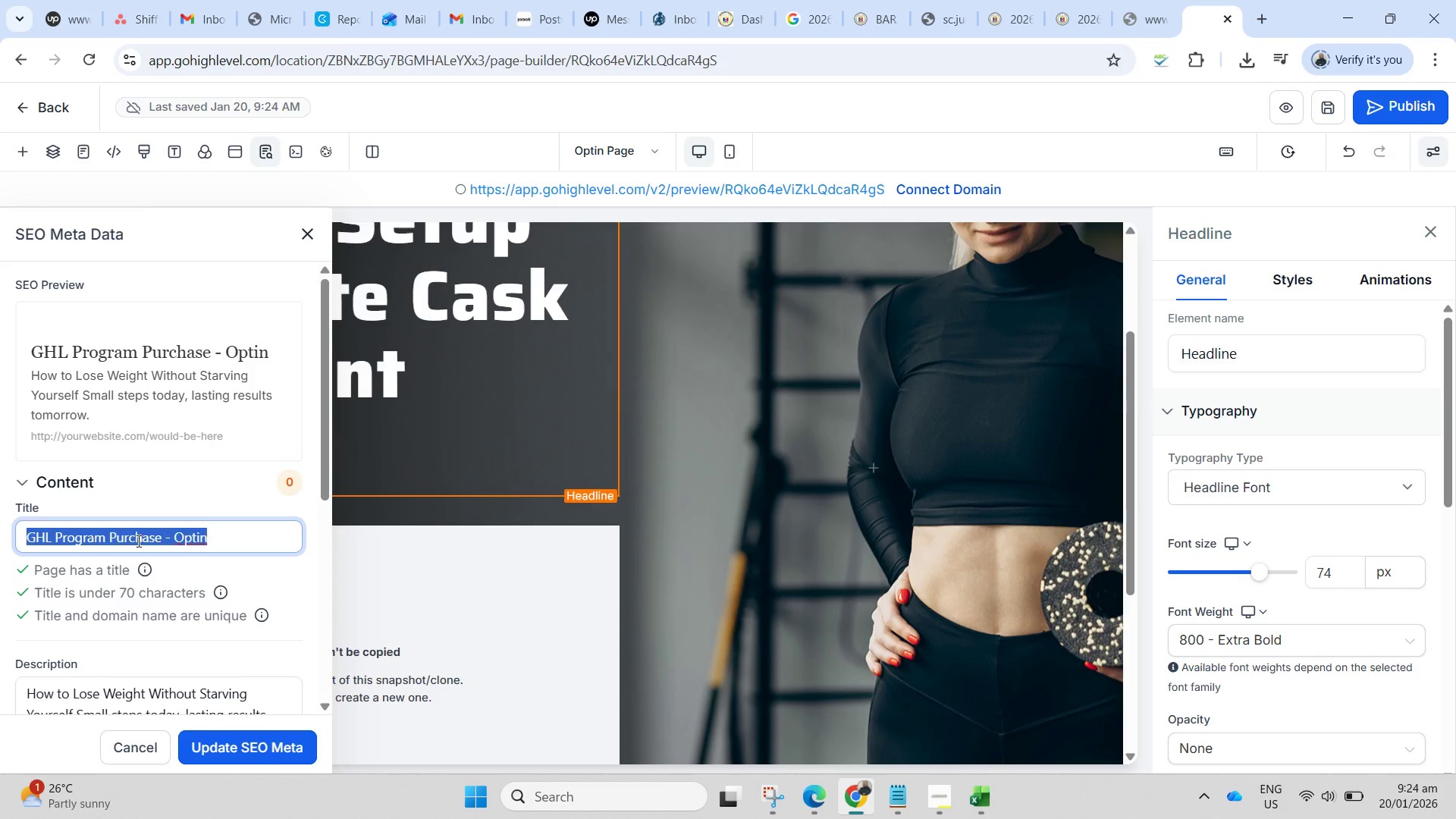 
key(Control+V)
 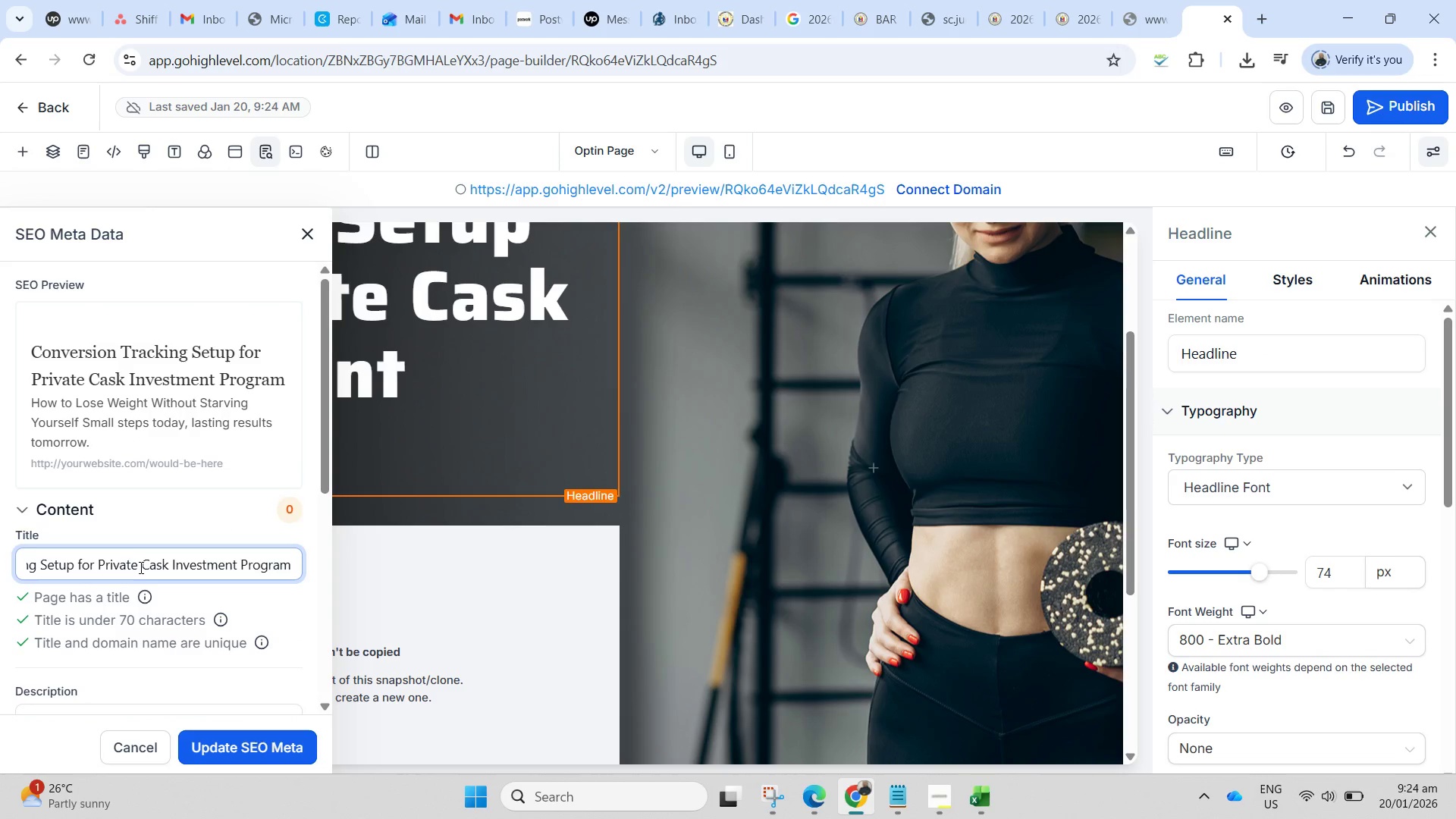 
scroll: coordinate [172, 660], scroll_direction: down, amount: 1.0
 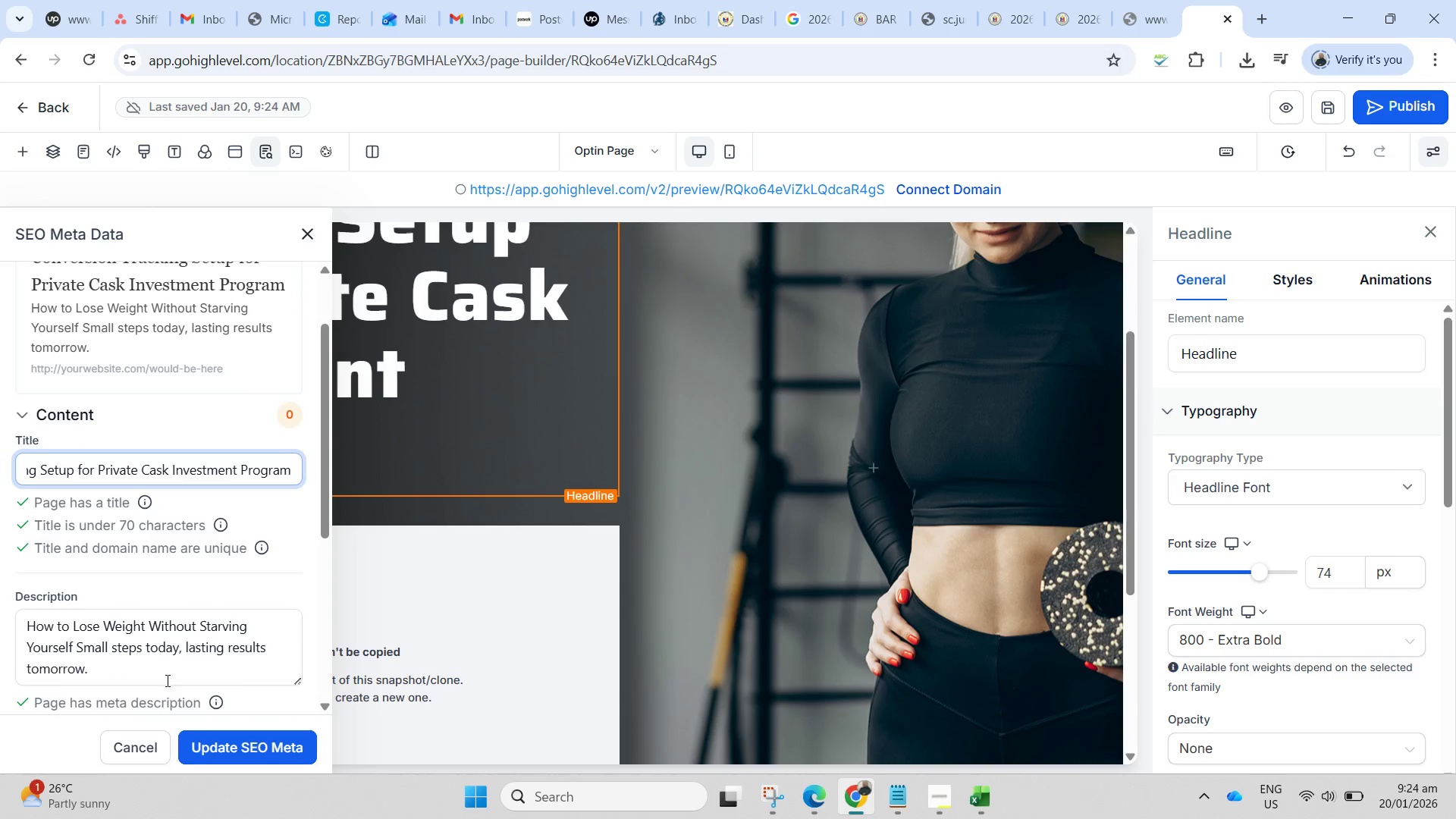 
left_click([130, 663])
 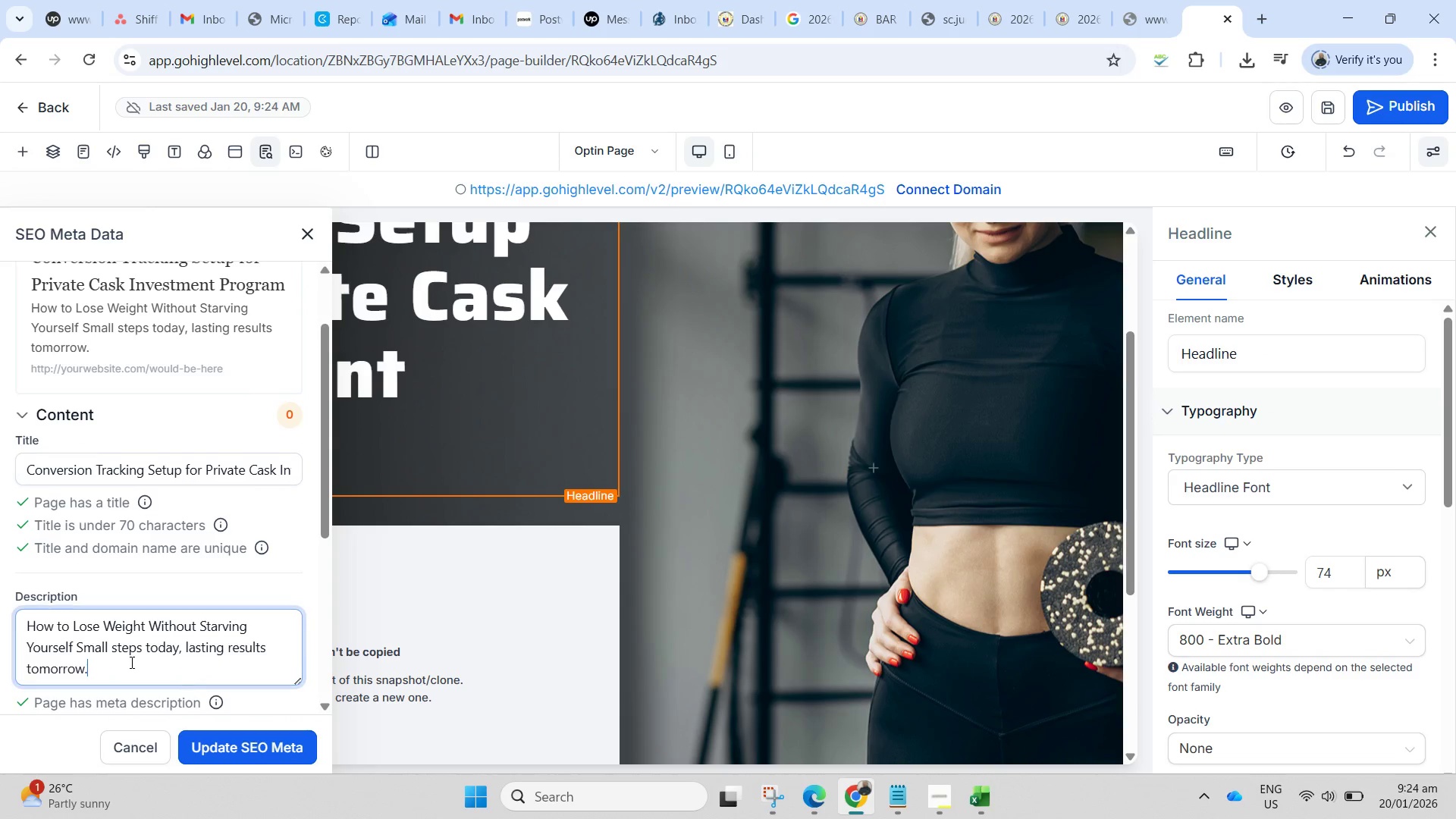 
key(Control+ControlLeft)
 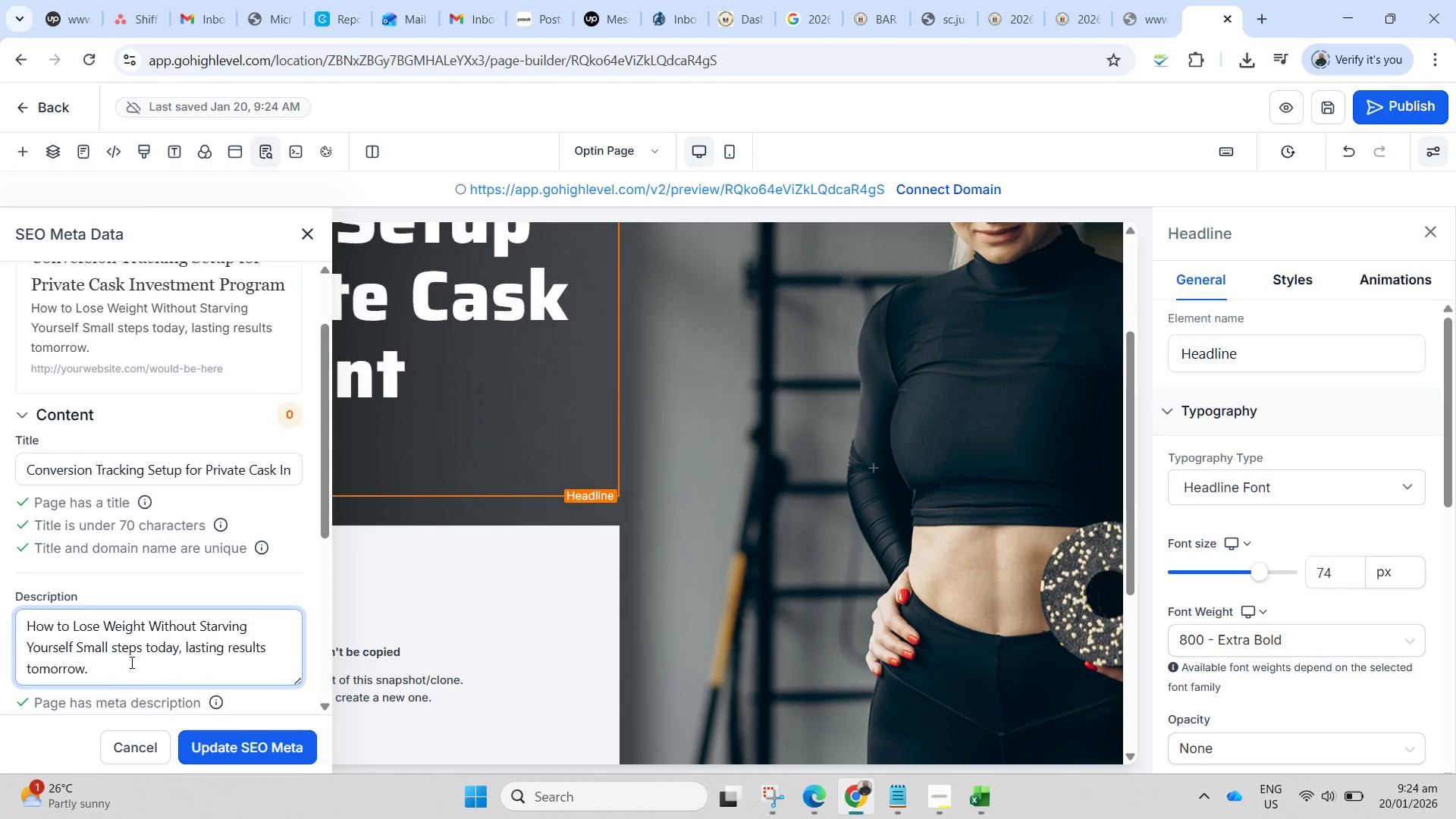 
key(Control+A)
 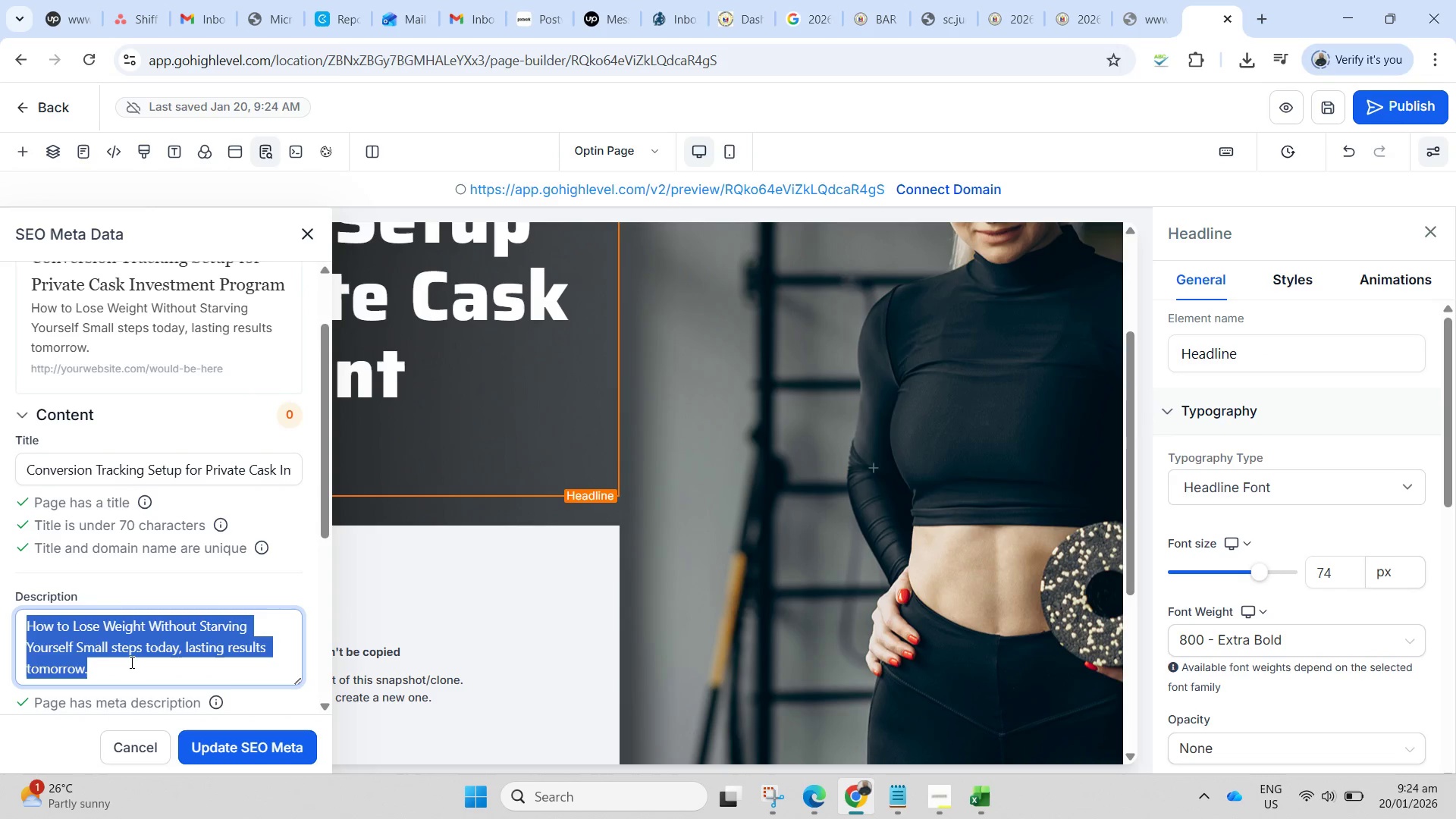 
key(Control+V)
 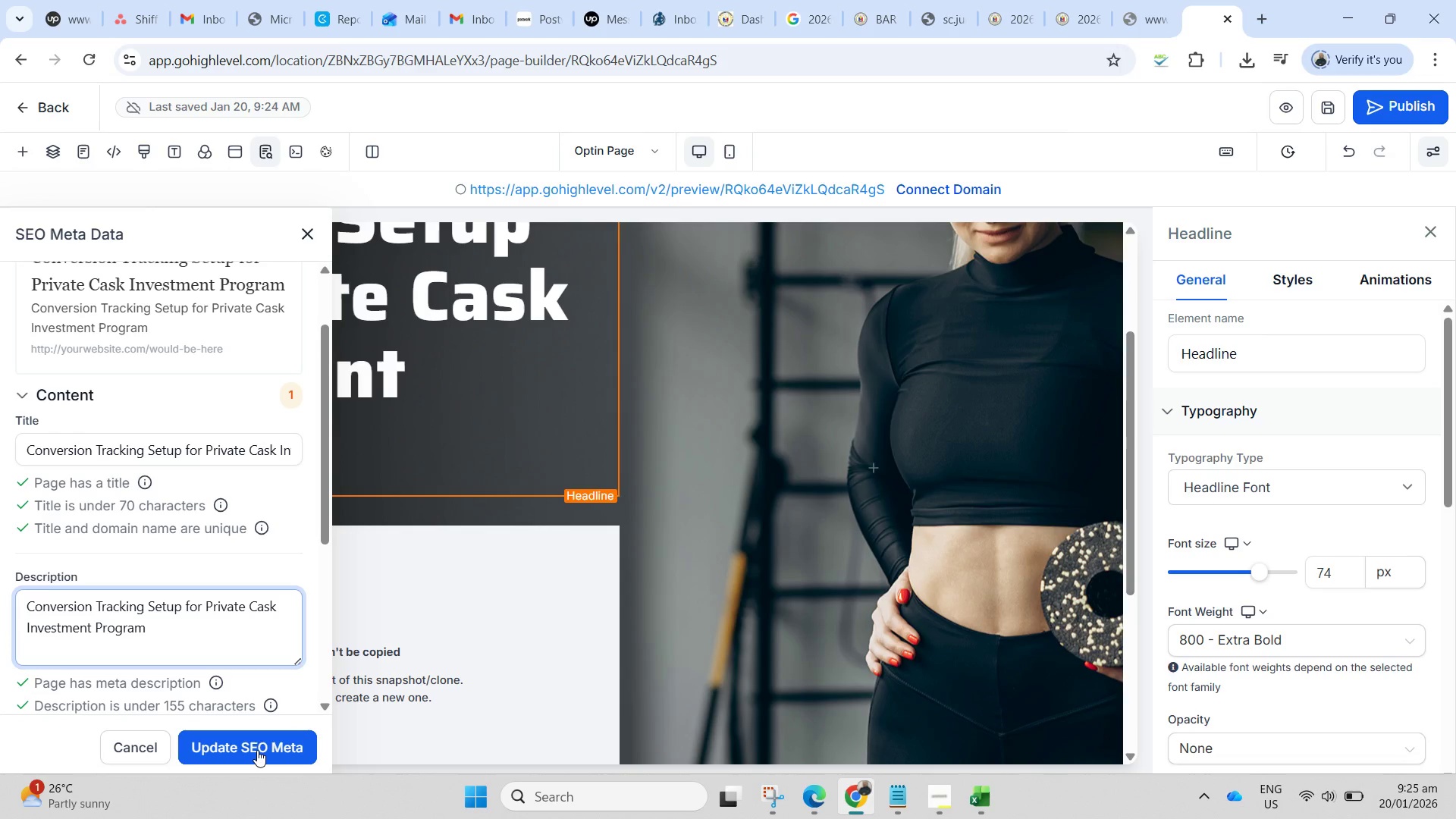 
left_click([221, 747])
 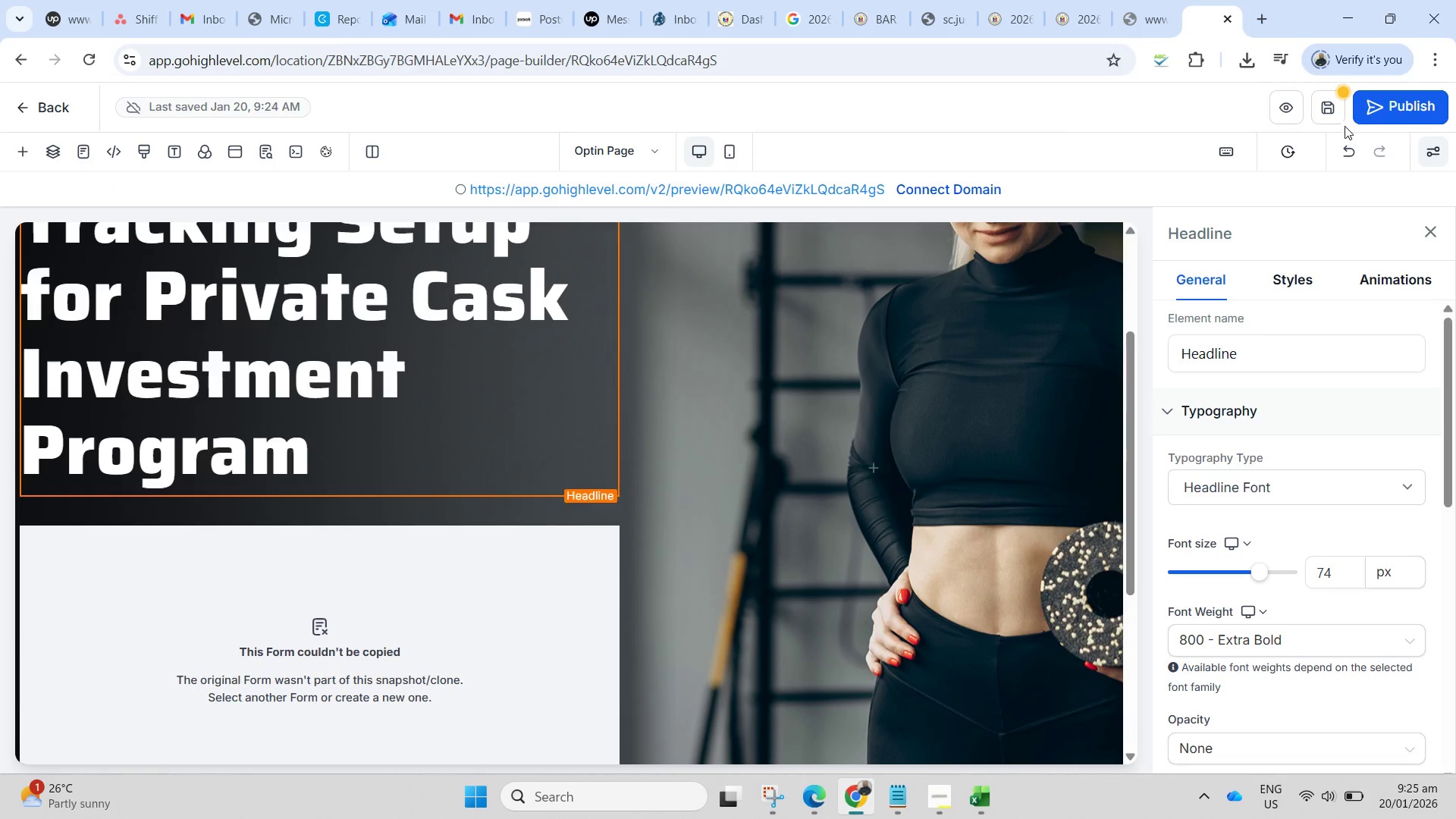 
left_click([1325, 110])
 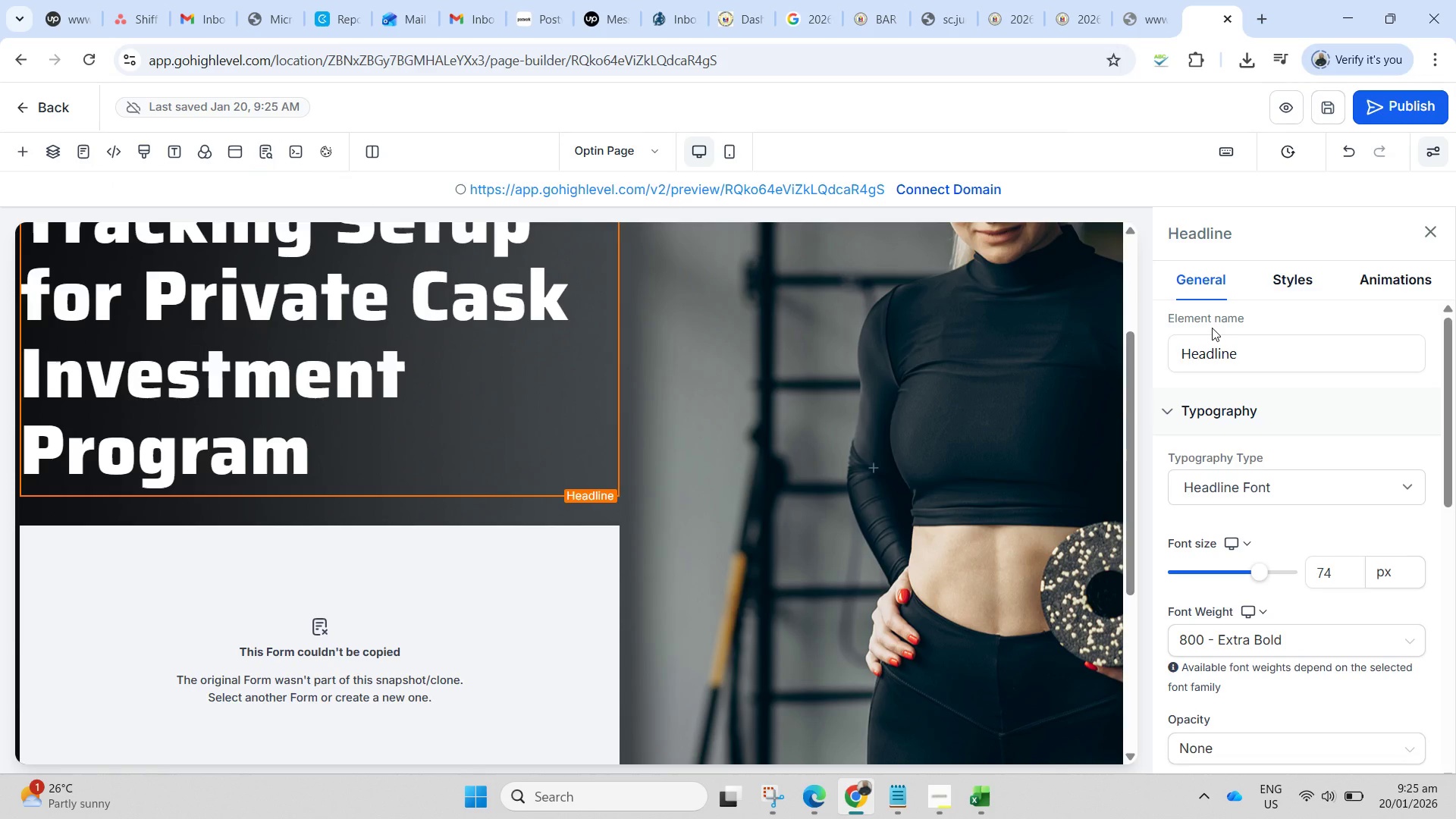 
wait(10.76)
 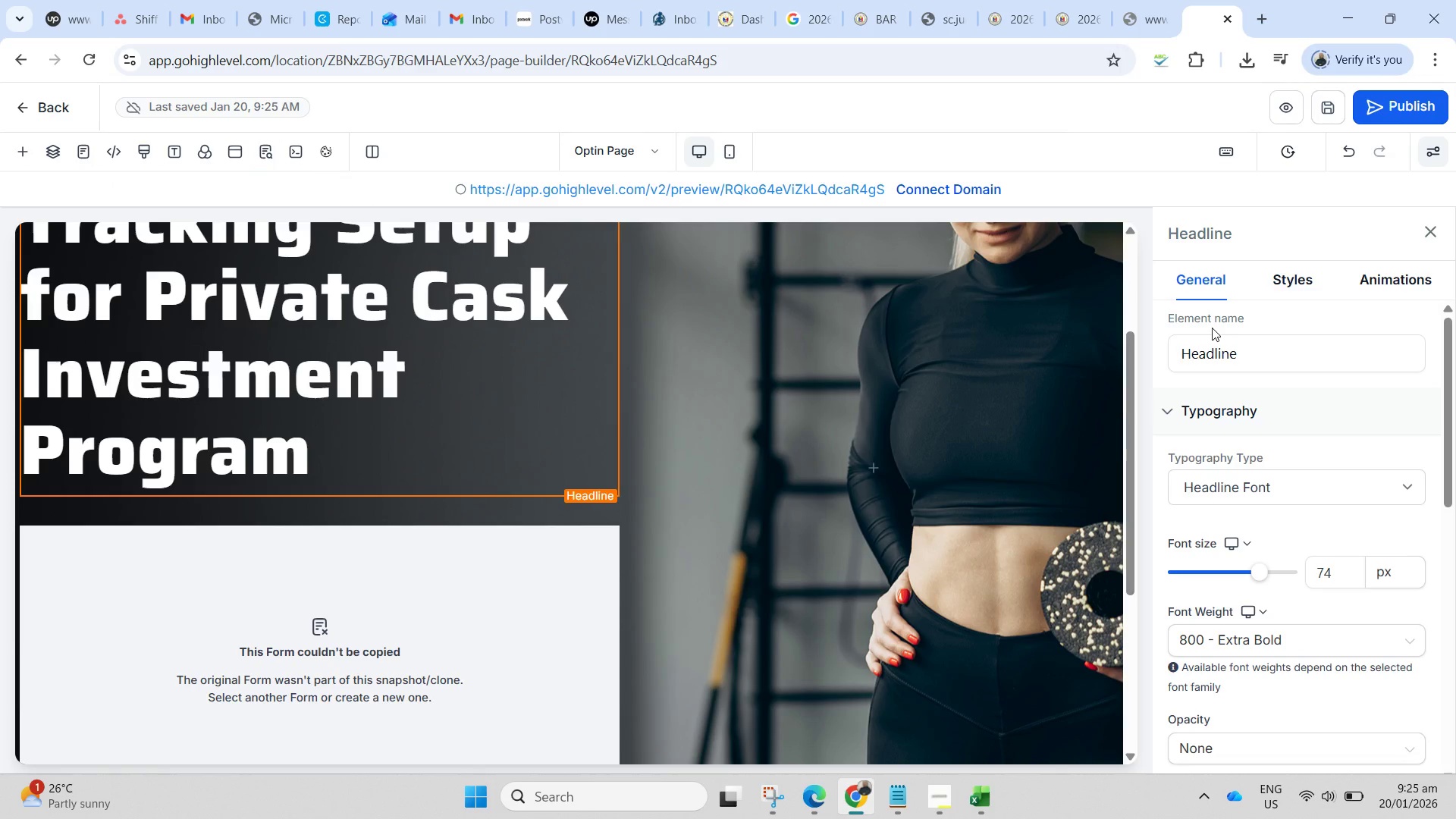 
scroll: coordinate [791, 400], scroll_direction: up, amount: 3.0
 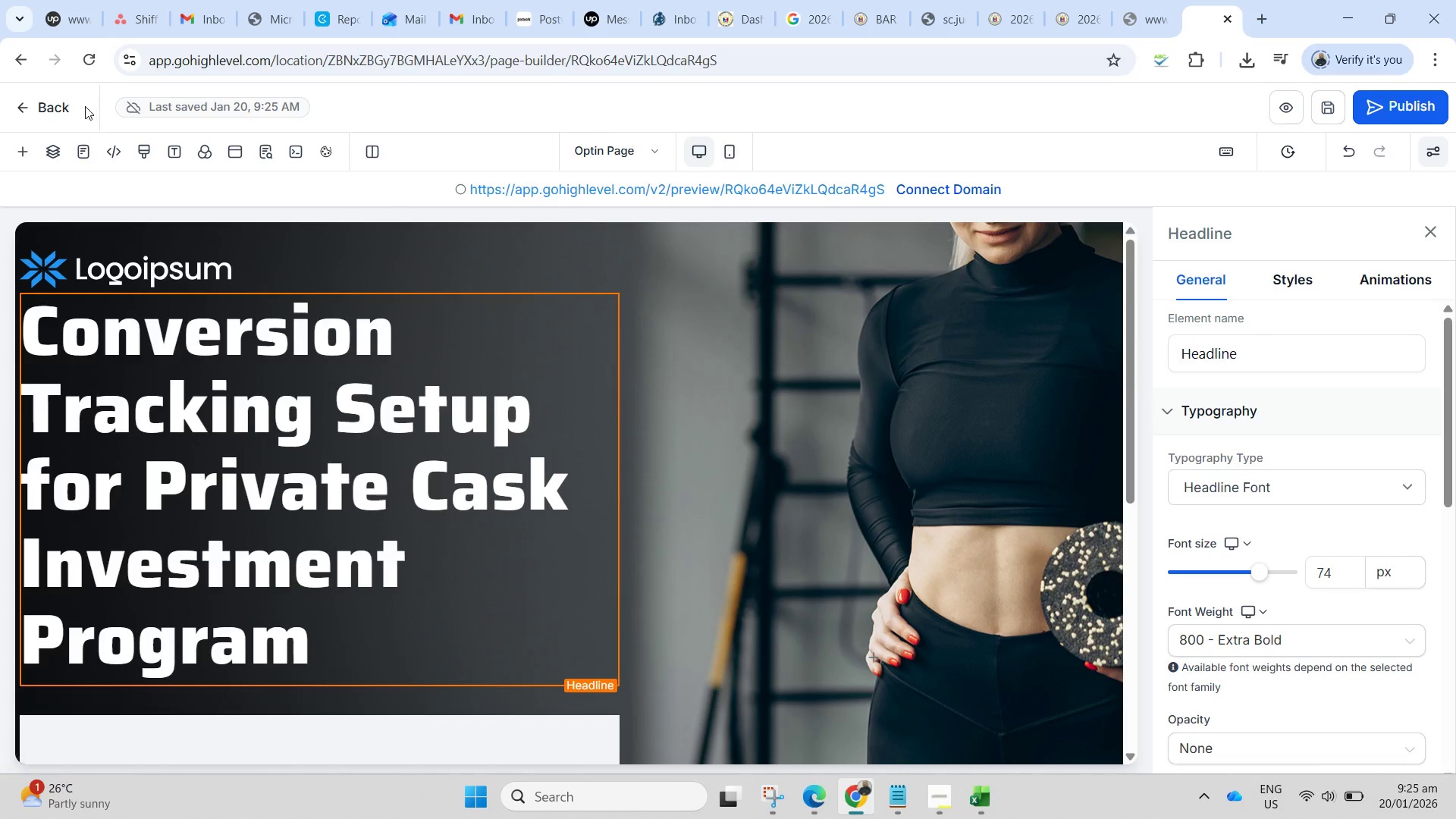 
left_click([649, 152])
 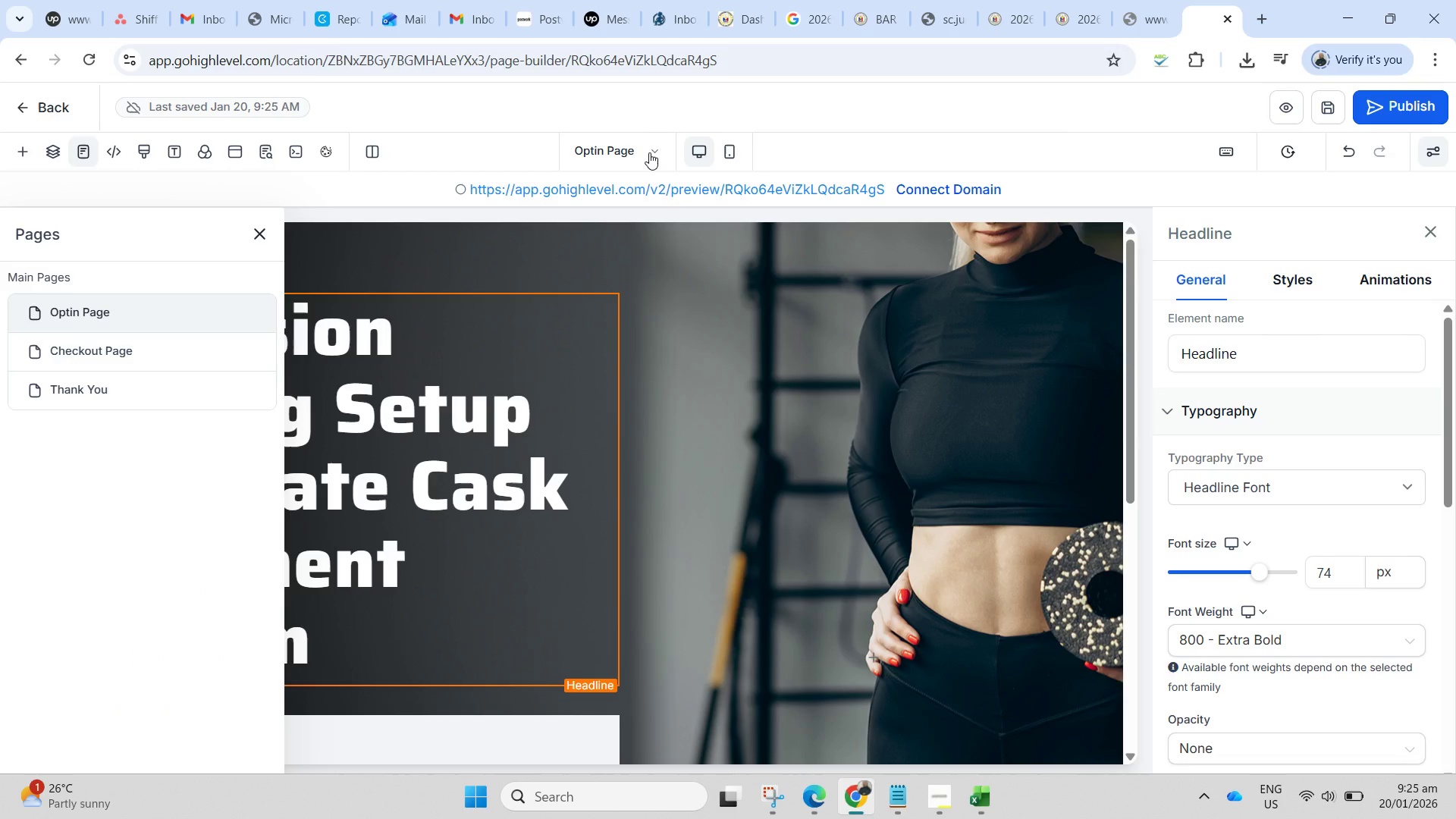 
left_click([649, 152])
 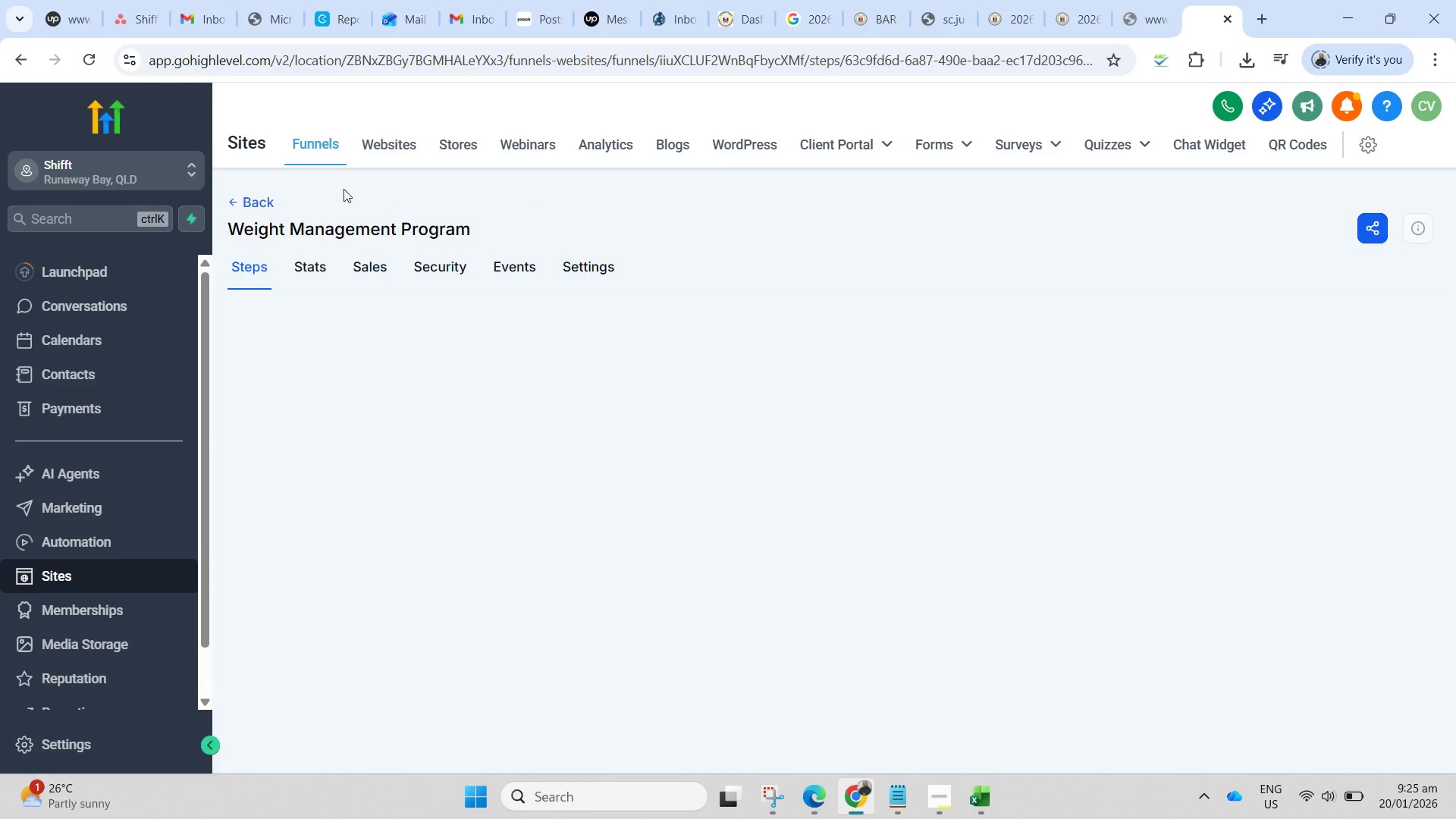 
wait(8.3)
 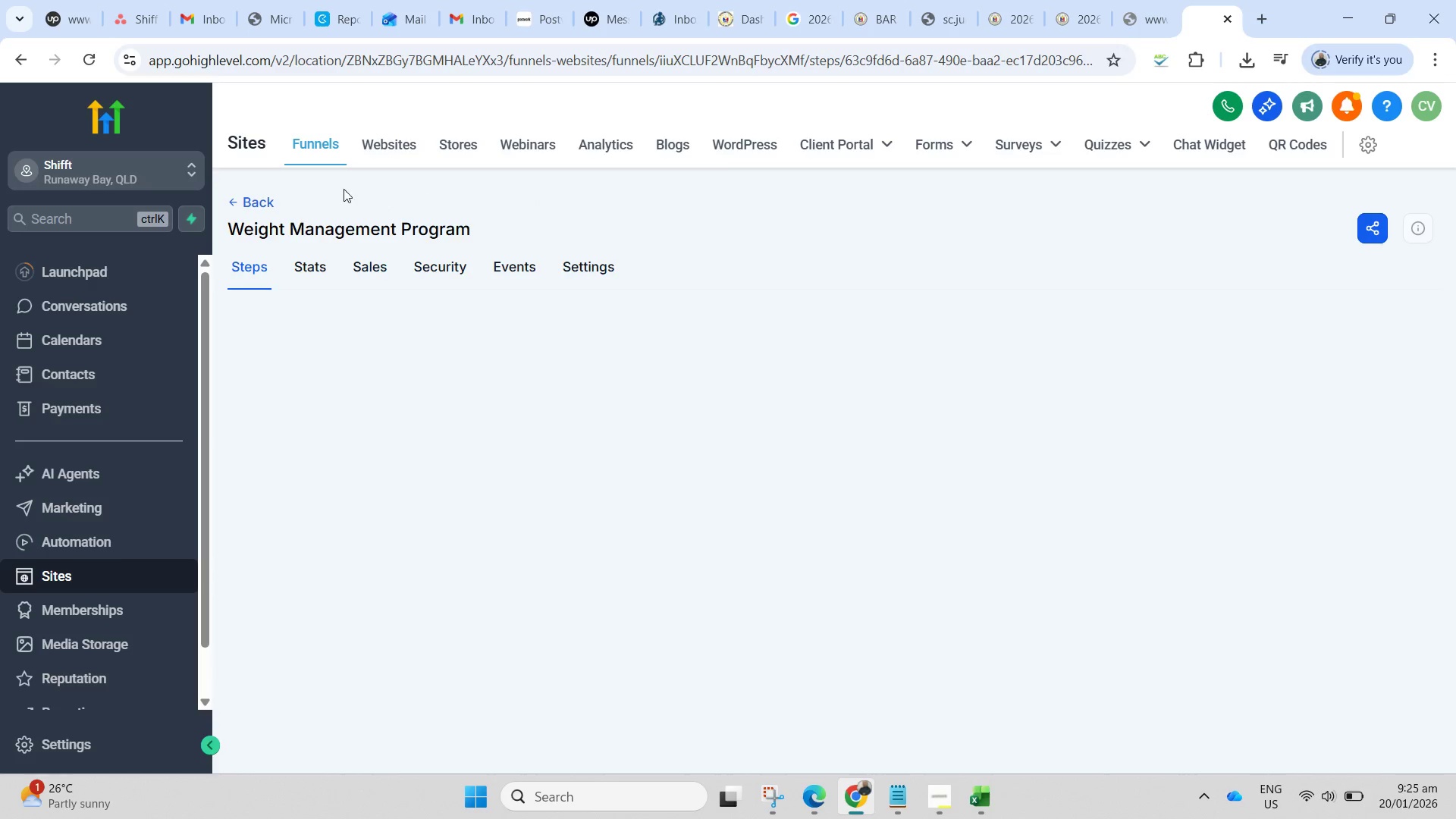 
left_click([500, 441])
 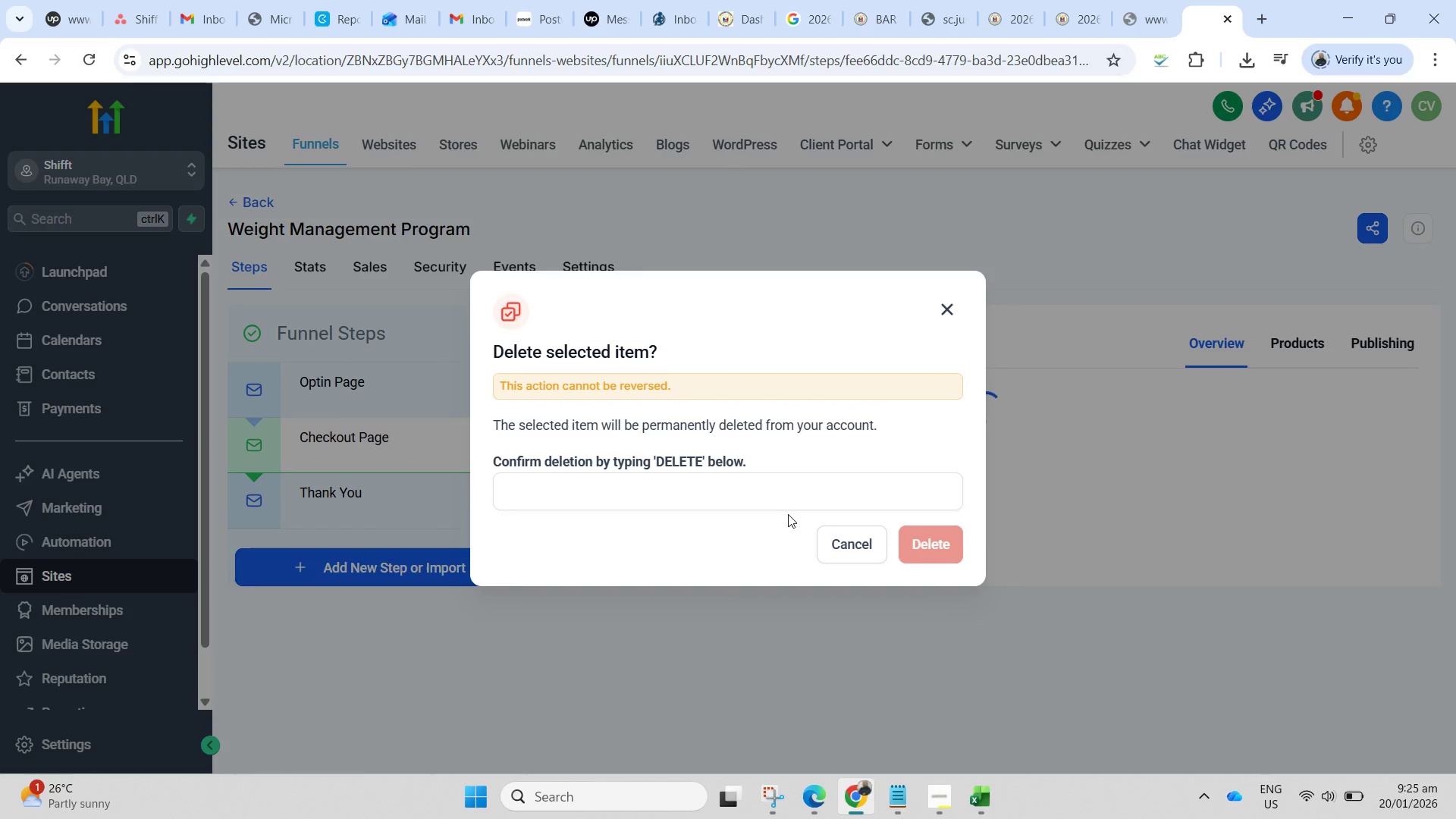 
left_click([729, 493])
 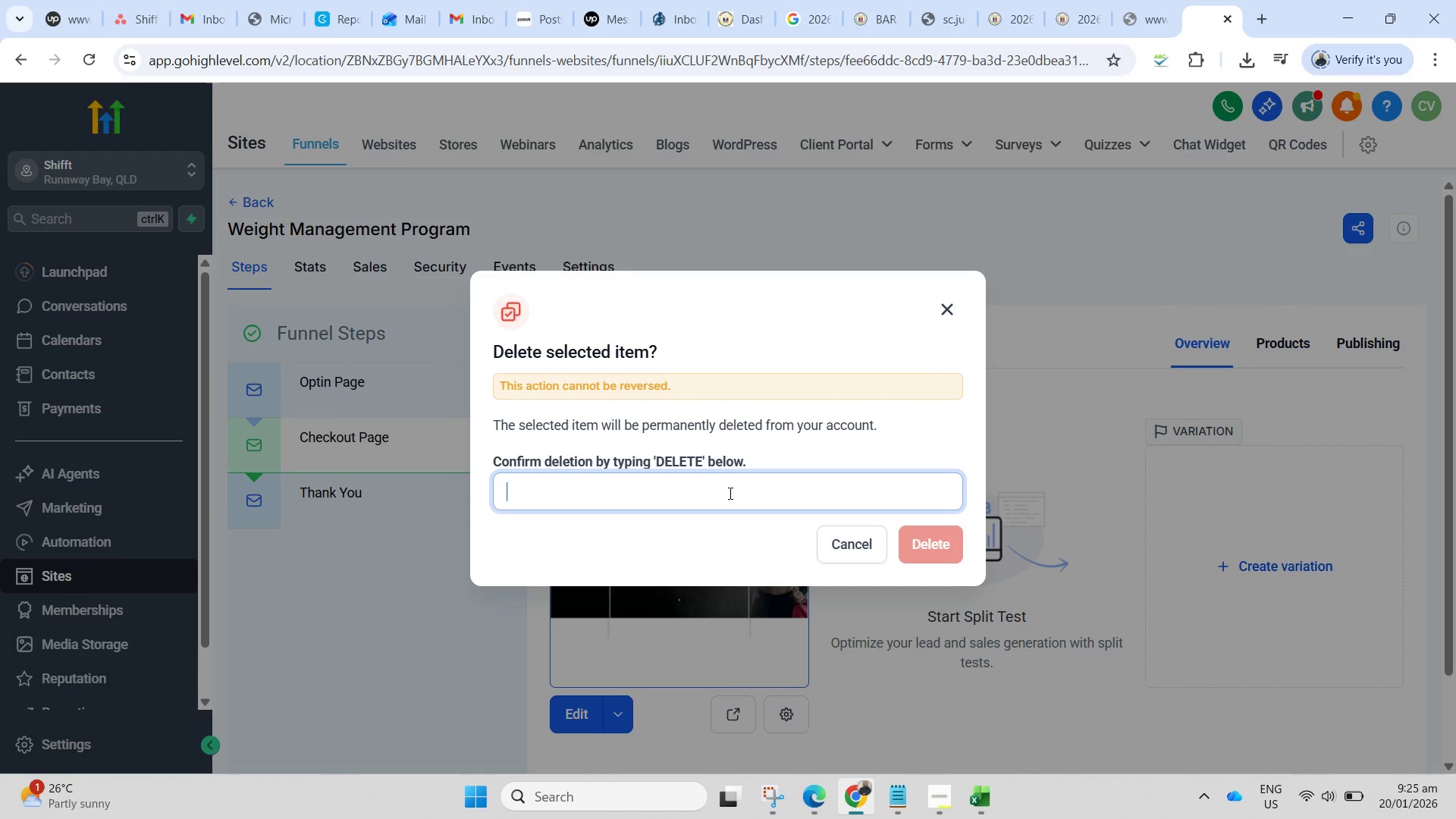 
type(DELETE)
 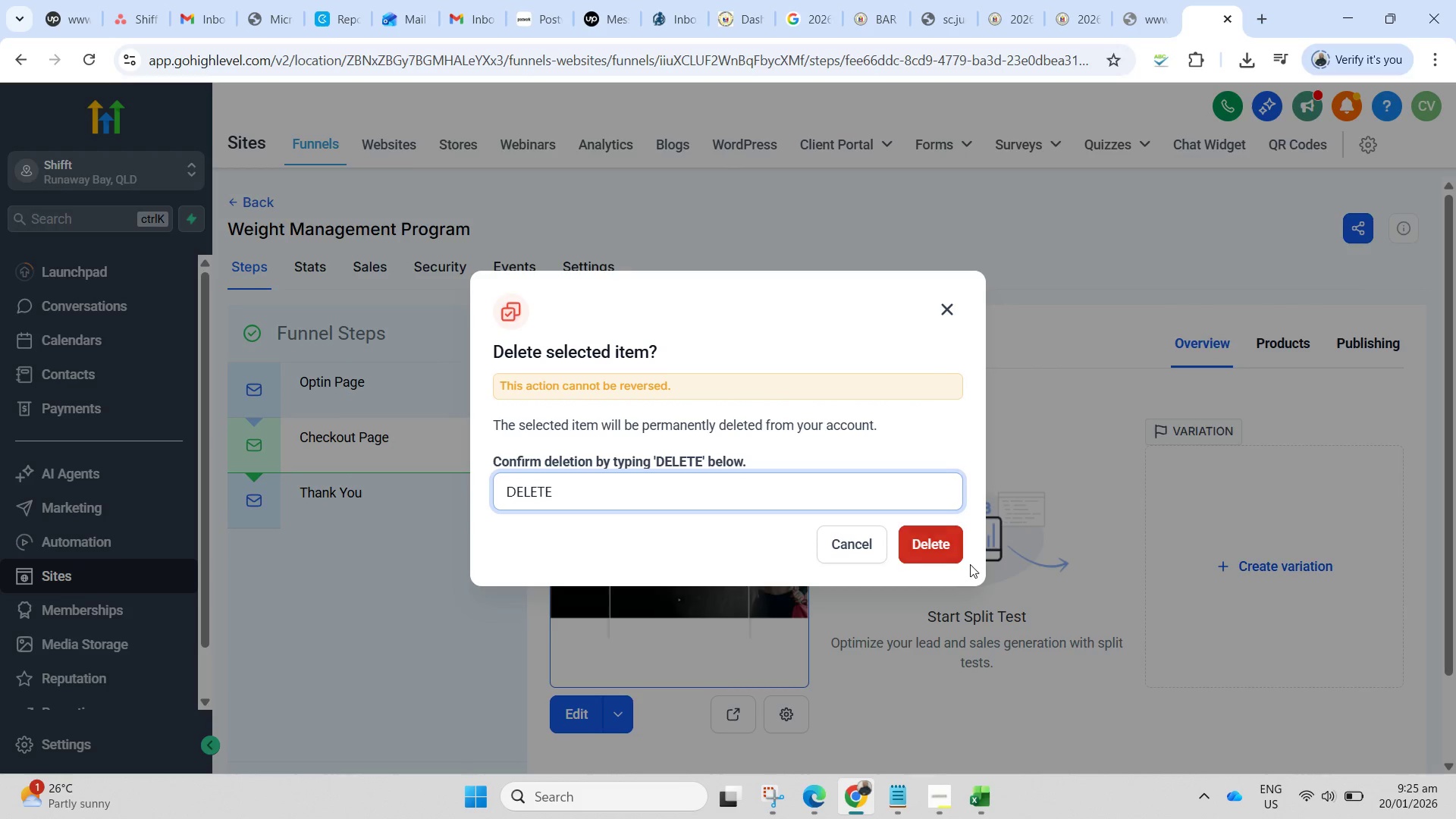 
left_click([946, 559])
 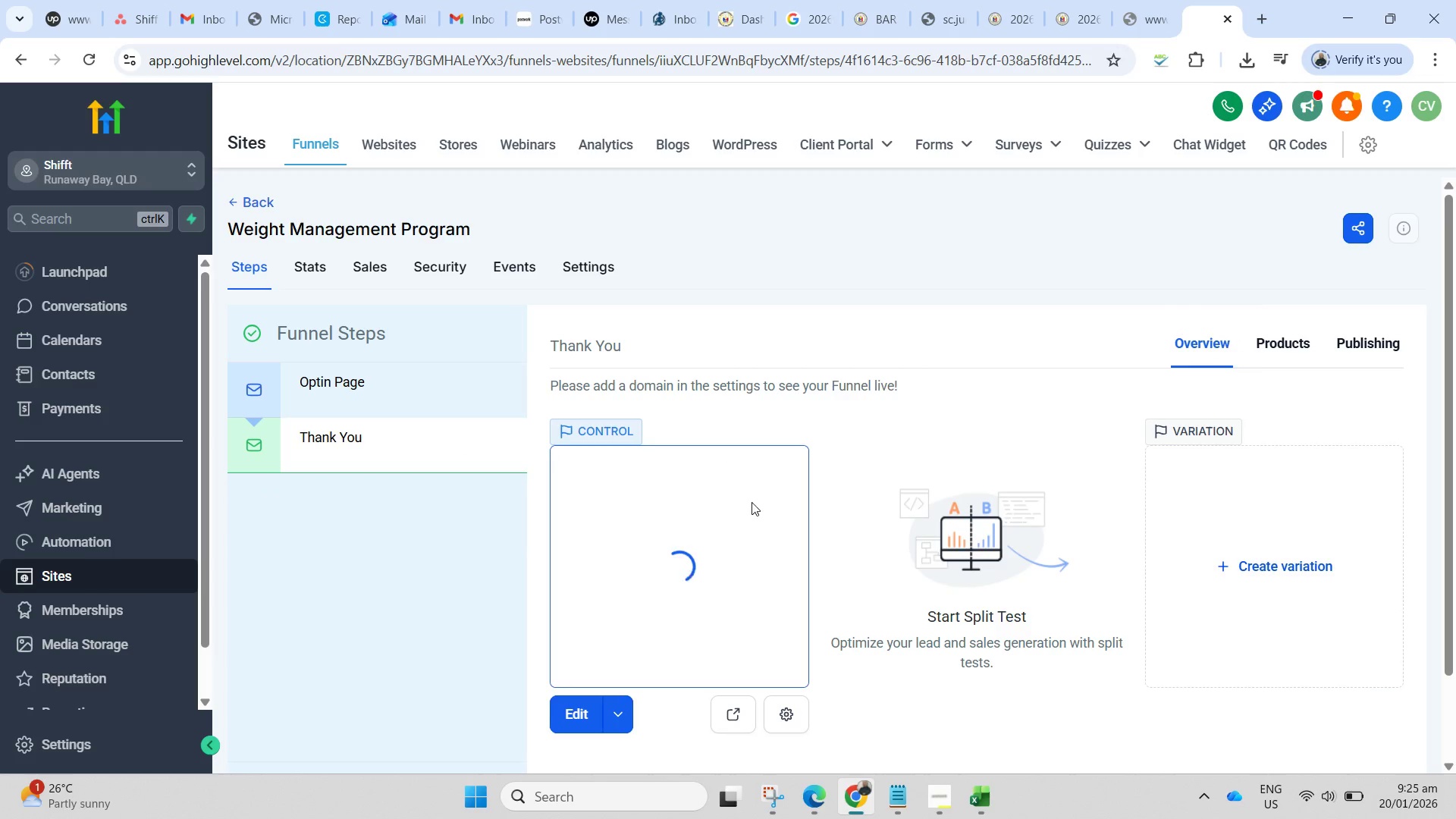 
wait(13.61)
 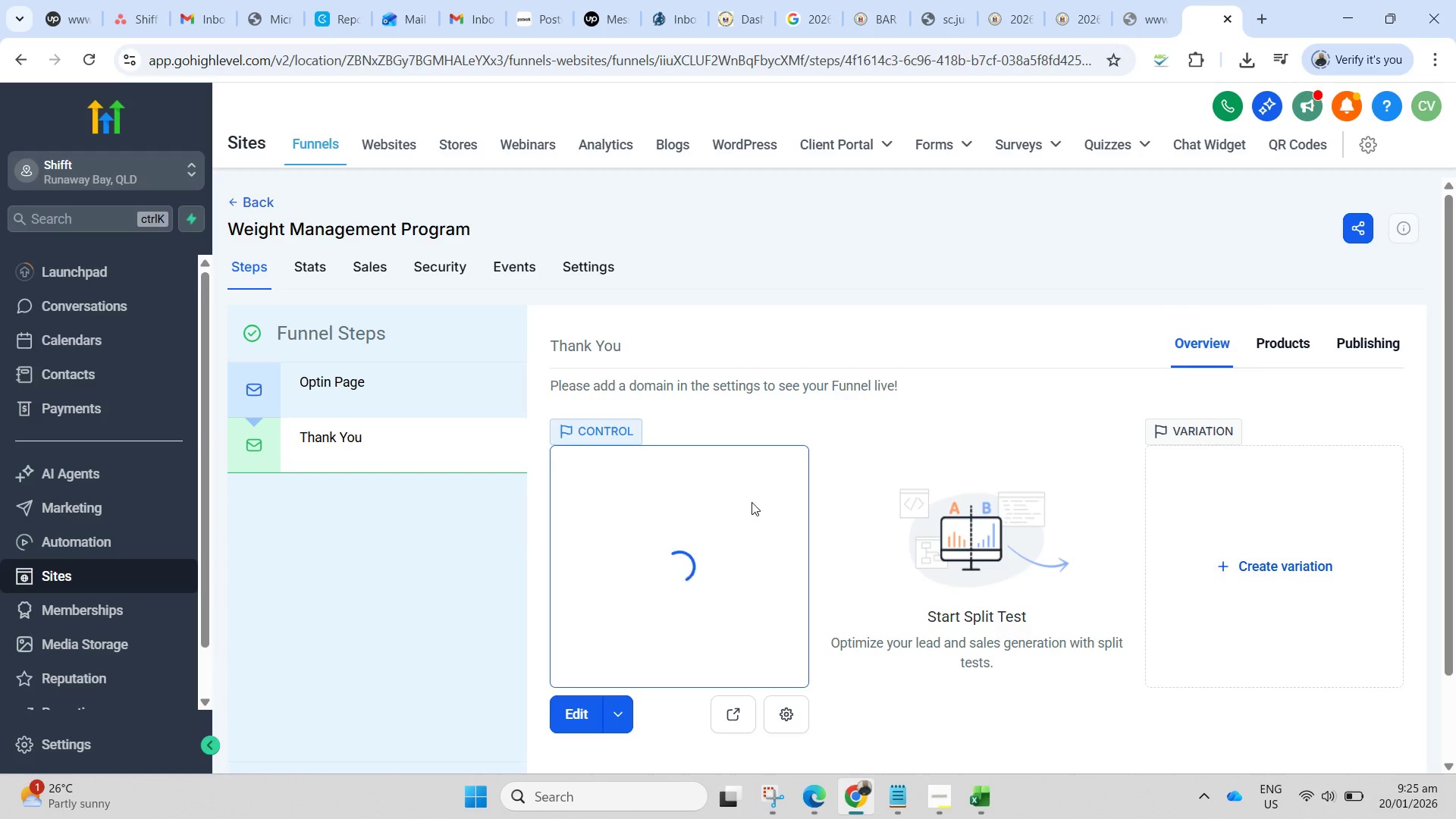 
left_click([579, 711])
 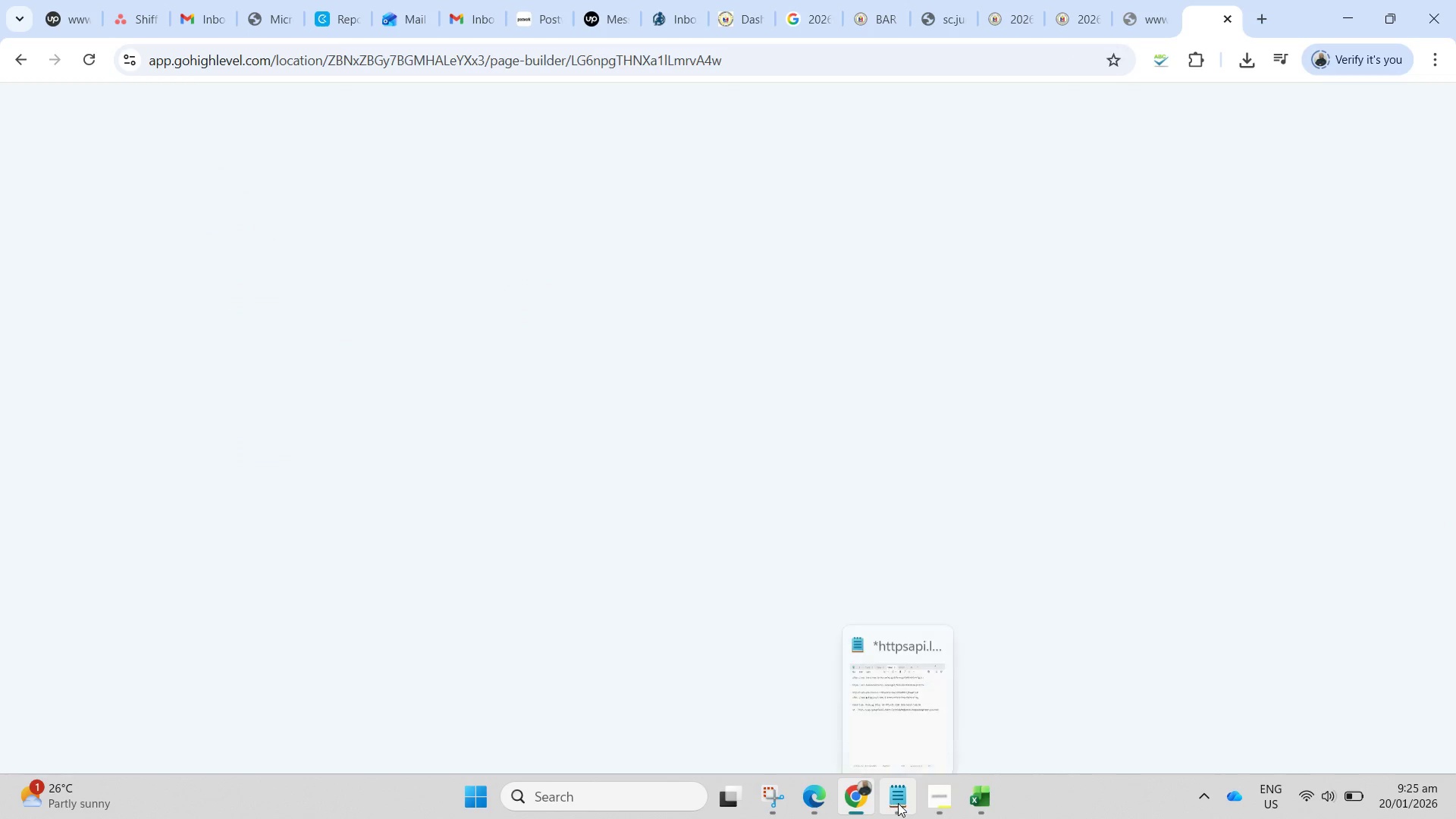 
left_click([904, 803])
 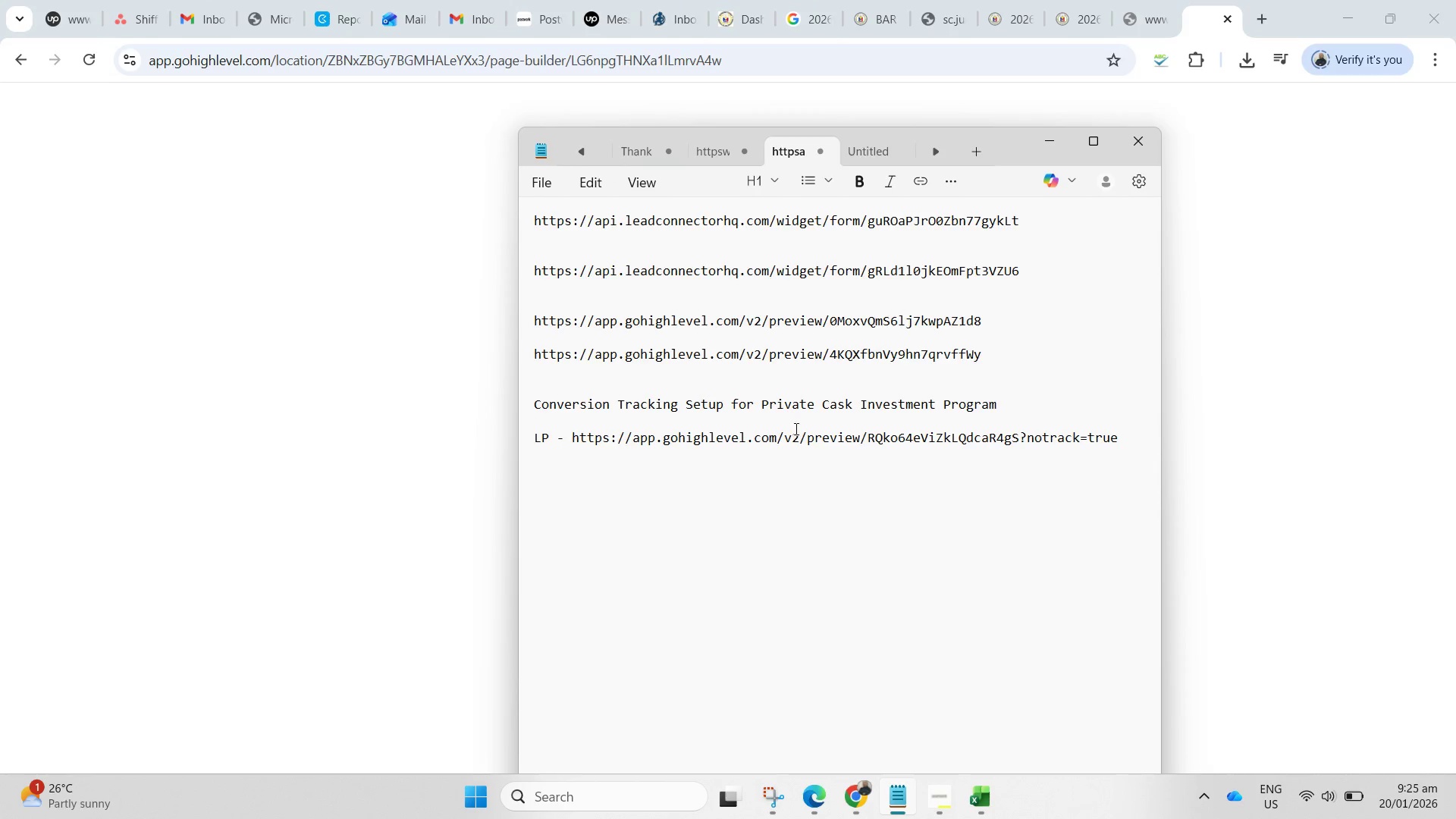 
left_click([971, 408])
 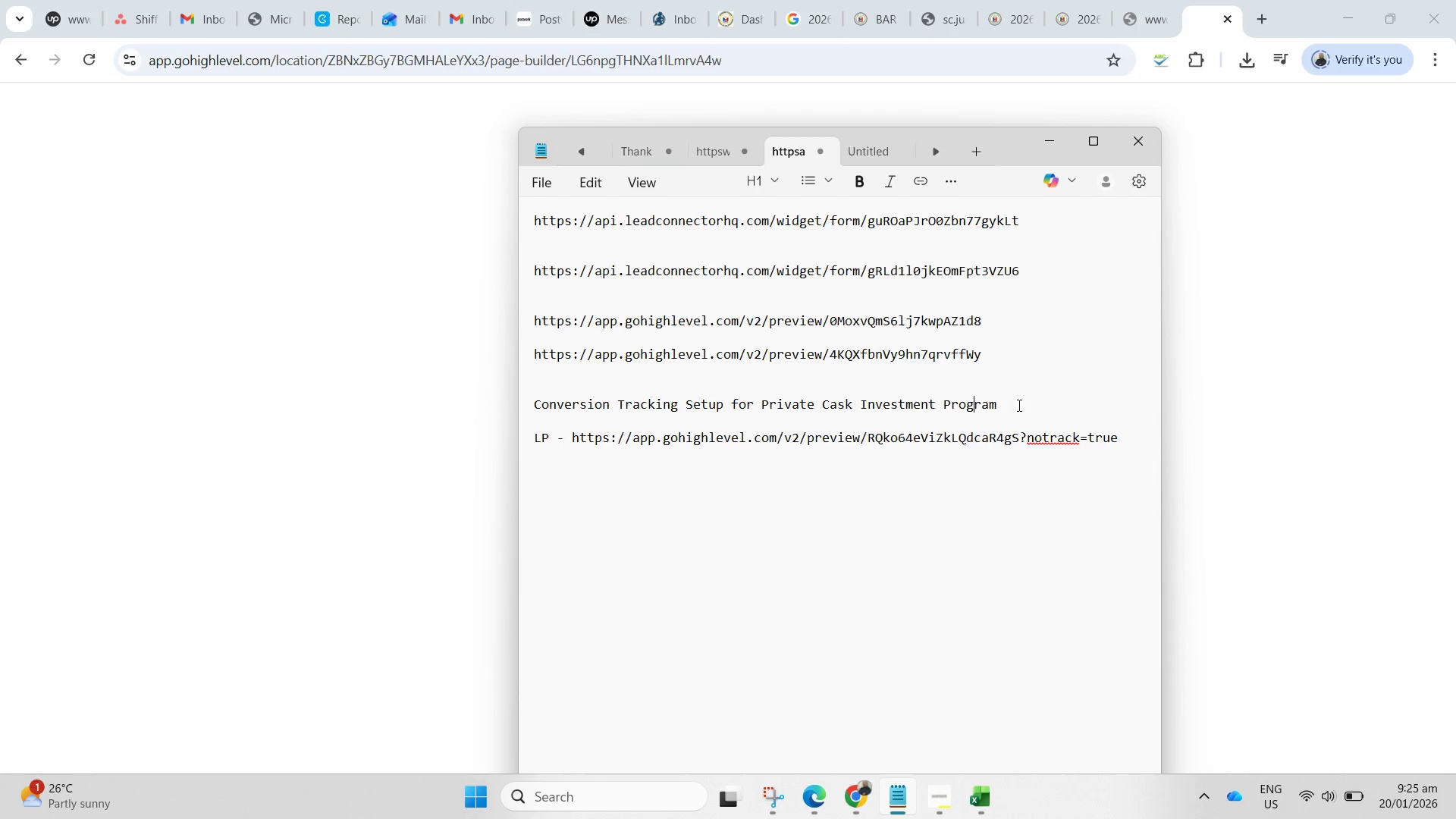 
left_click_drag(start_coordinate=[1019, 403], to_coordinate=[513, 410])
 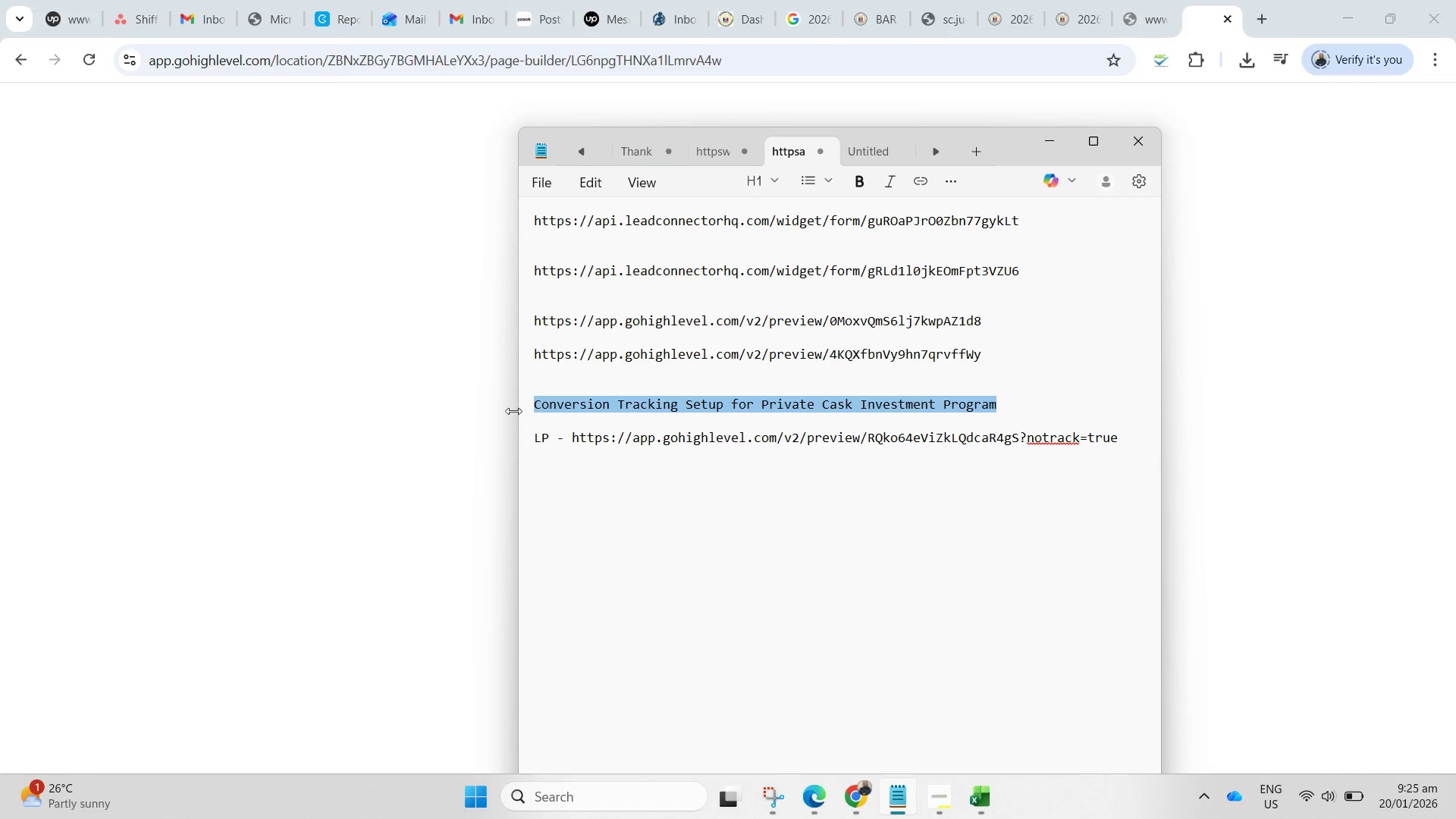 
key(Control+C)
 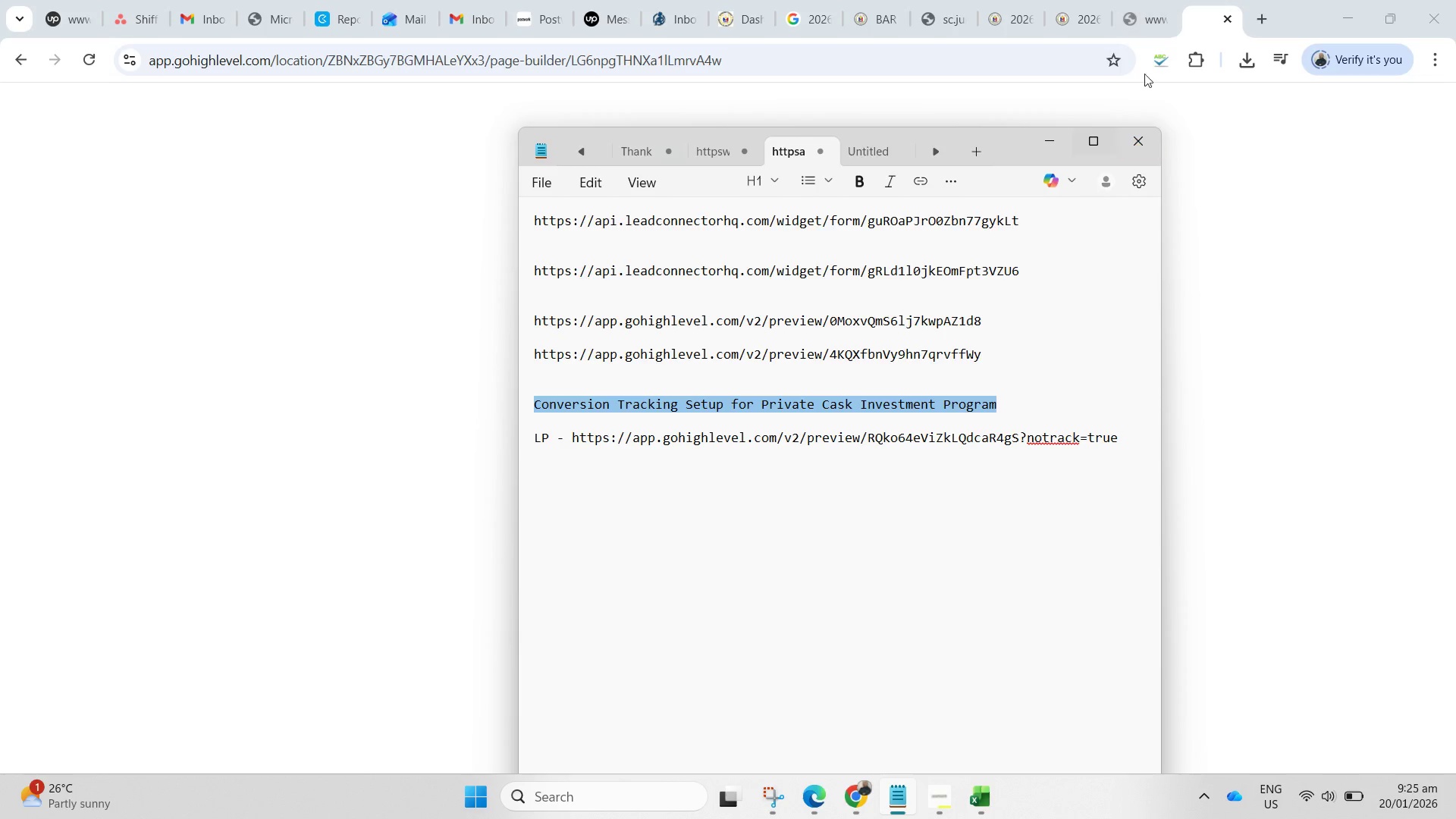 
left_click([1208, 0])
 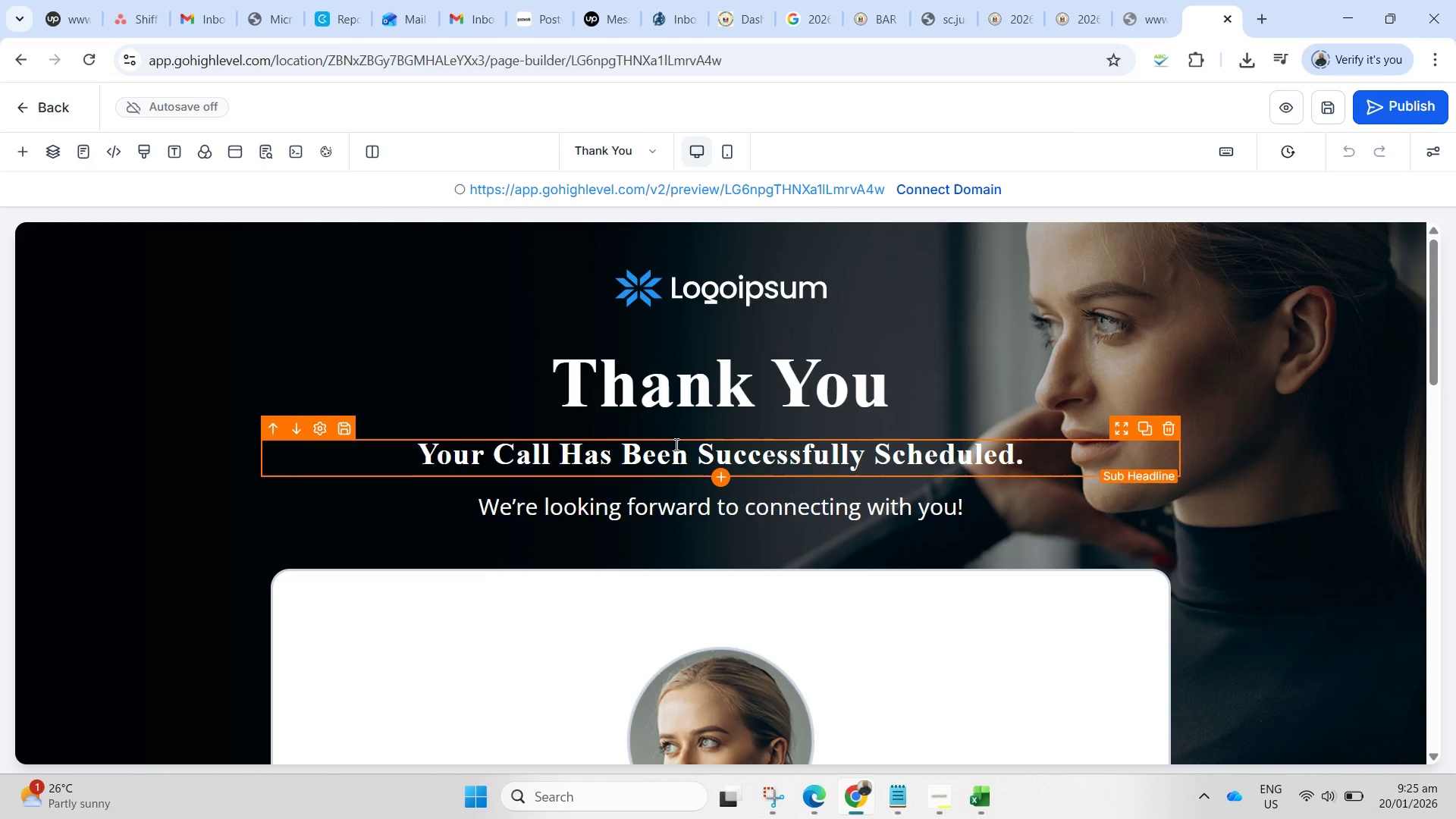 
wait(6.53)
 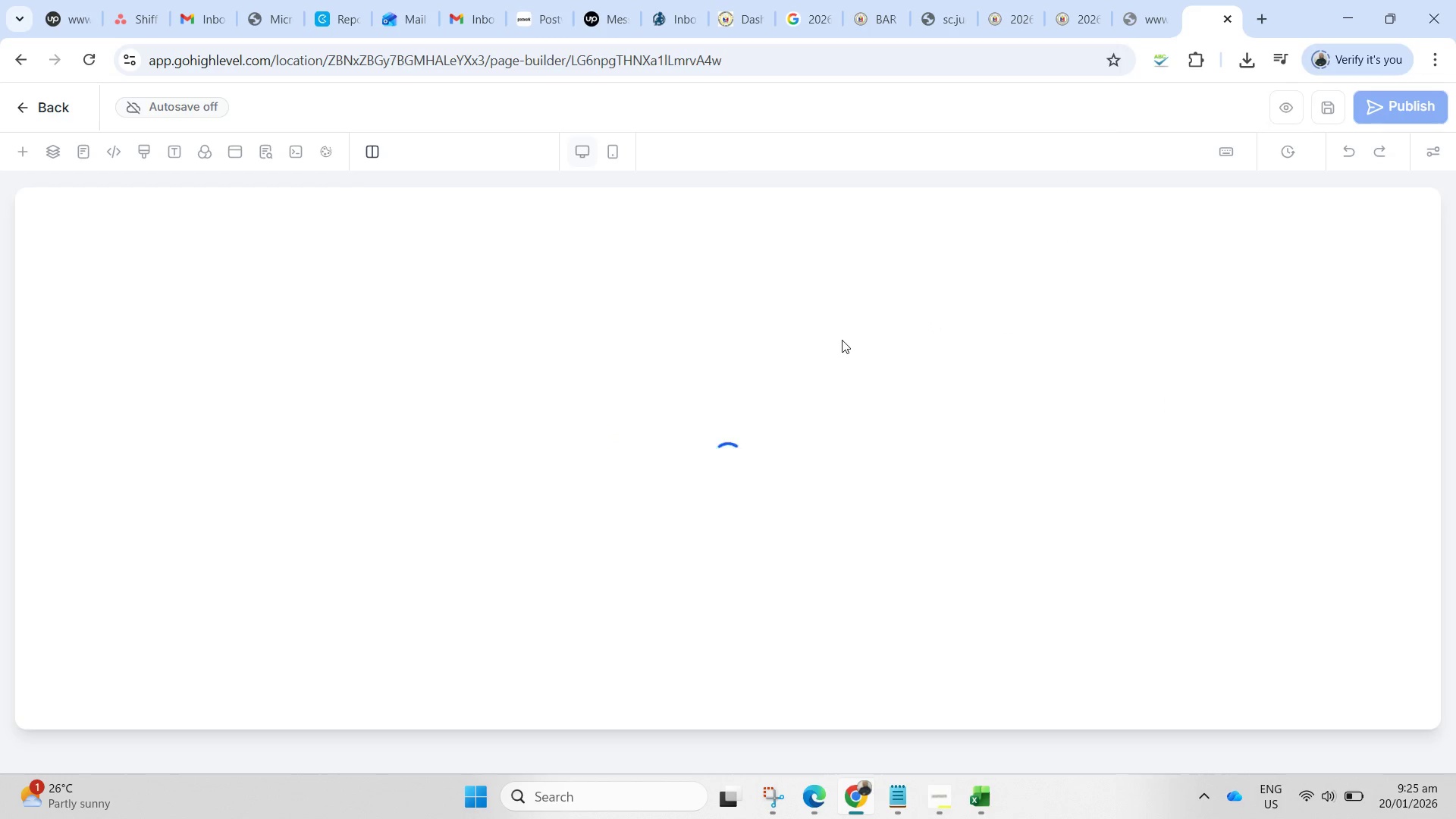 
left_click([686, 457])
 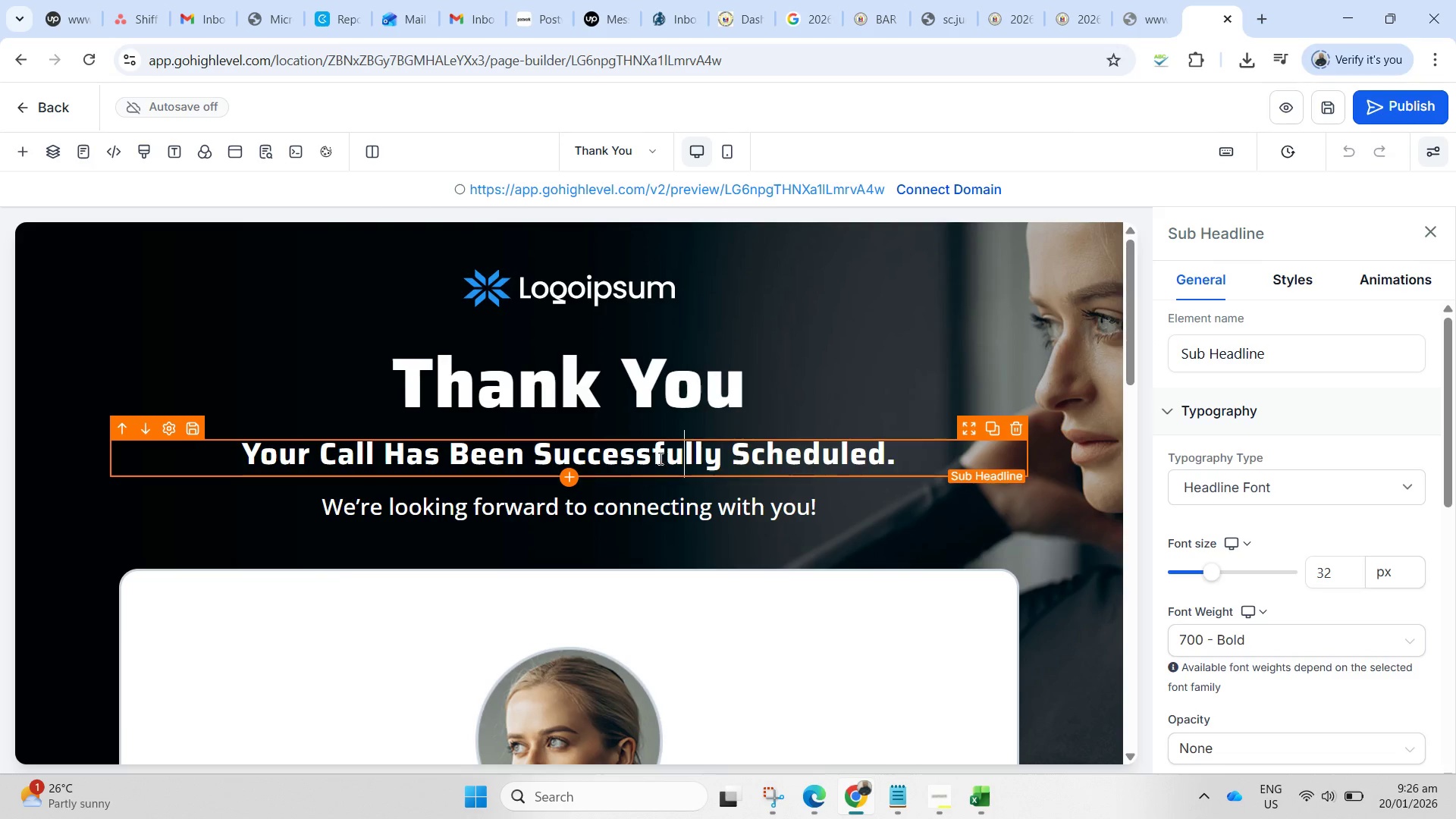 
left_click([649, 460])
 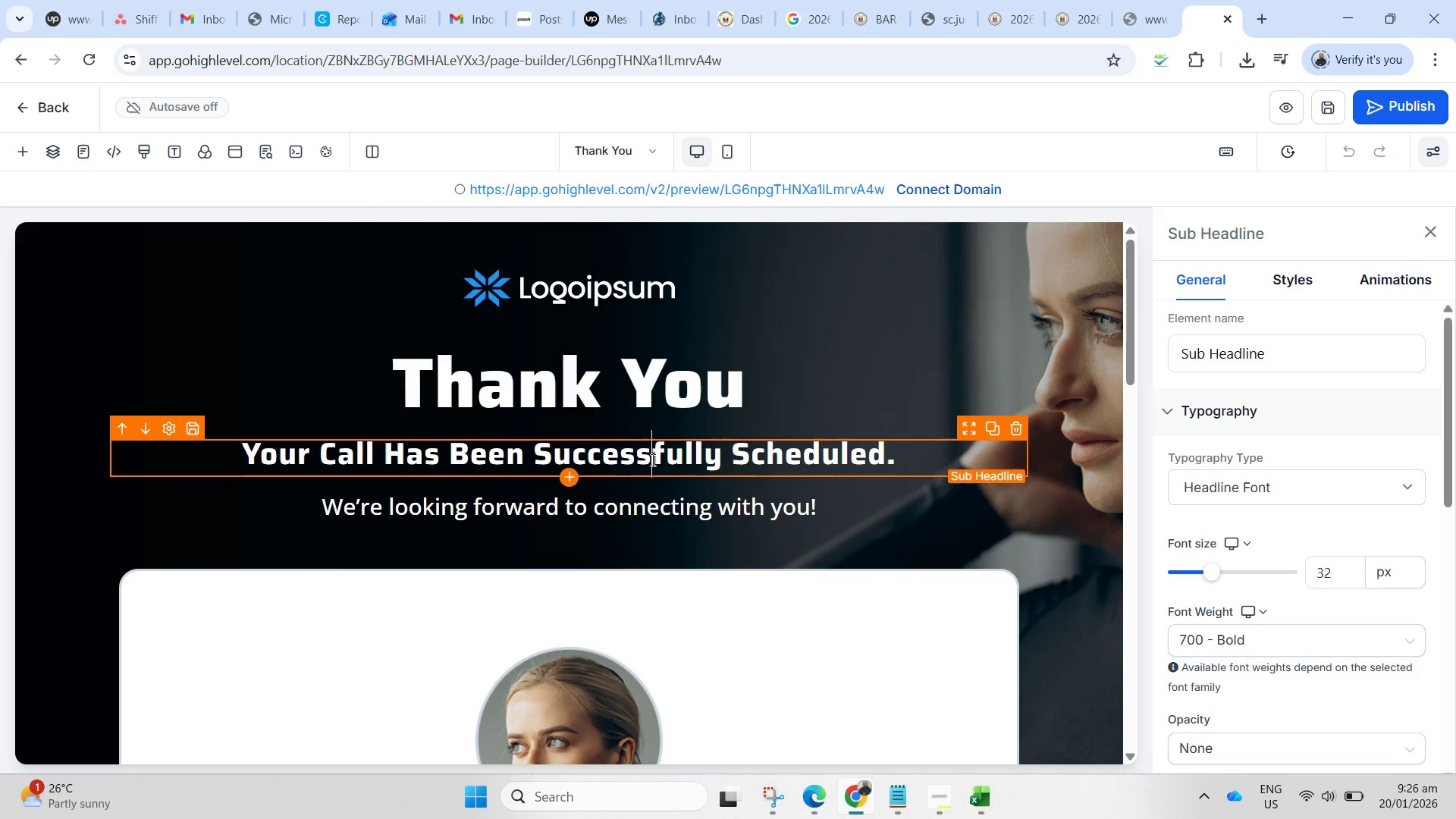 
key(Control+A)
 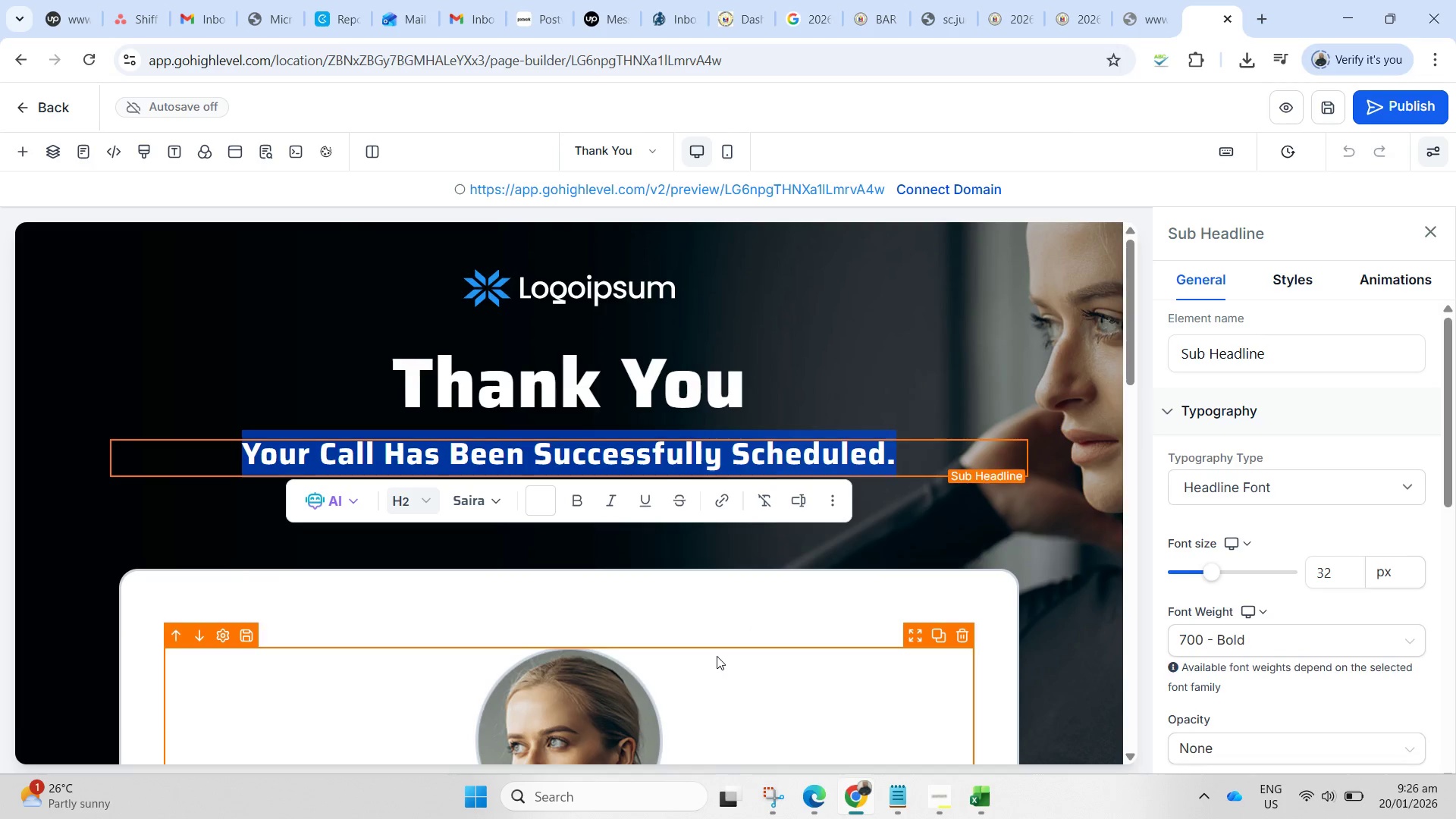 
key(Control+V)
 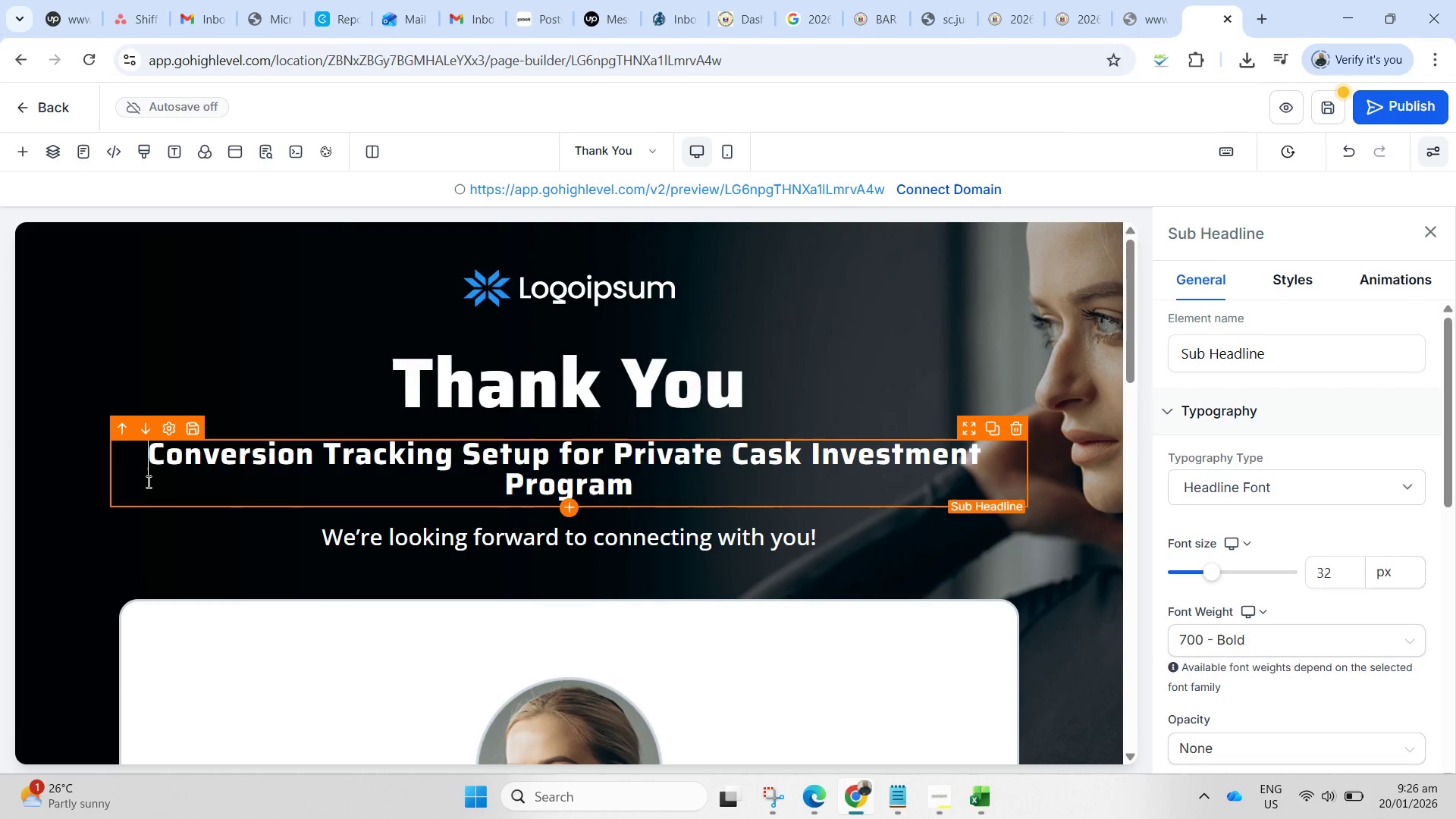 
type(for registering to )
 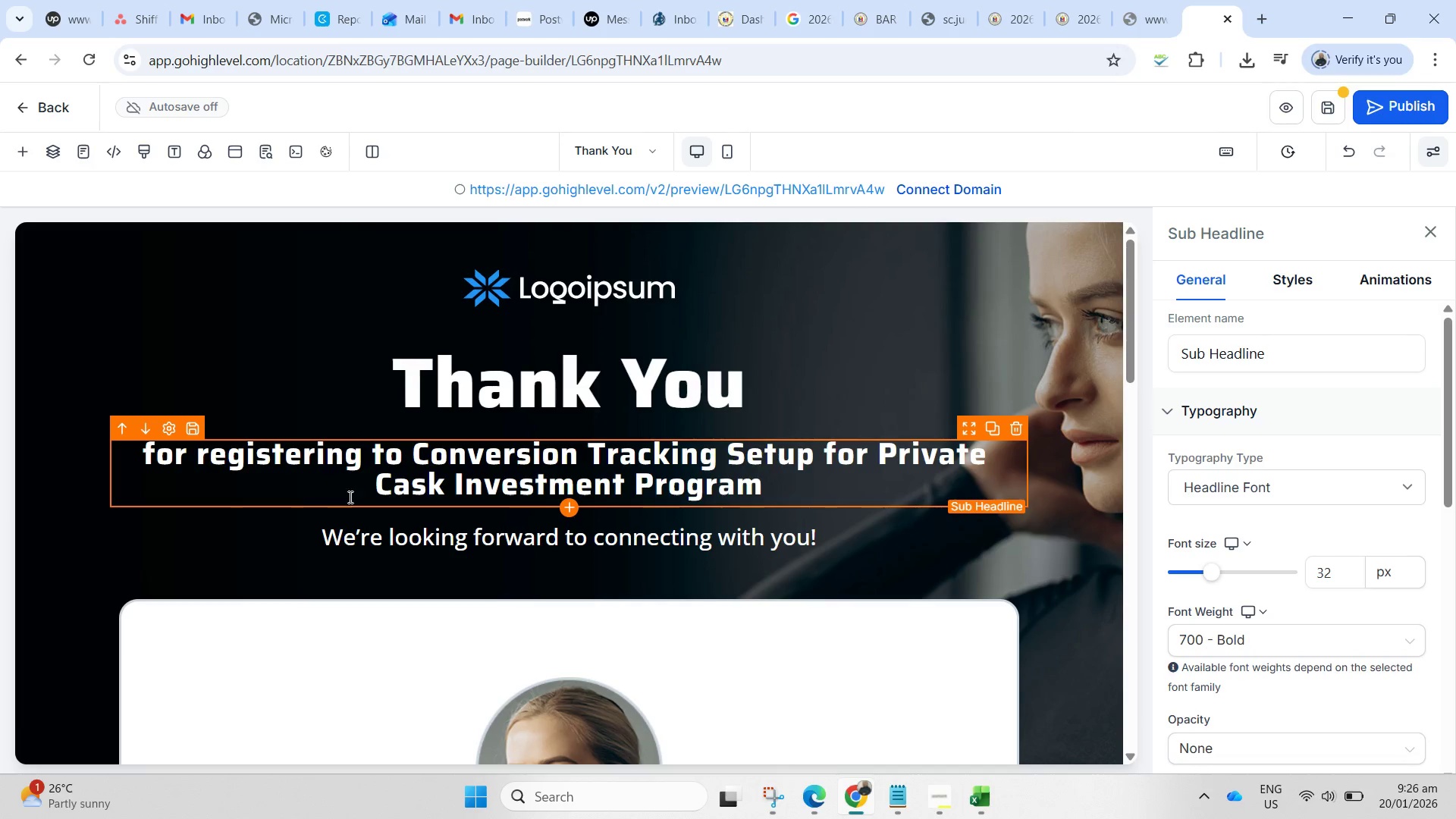 
scroll: coordinate [397, 524], scroll_direction: down, amount: 2.0
 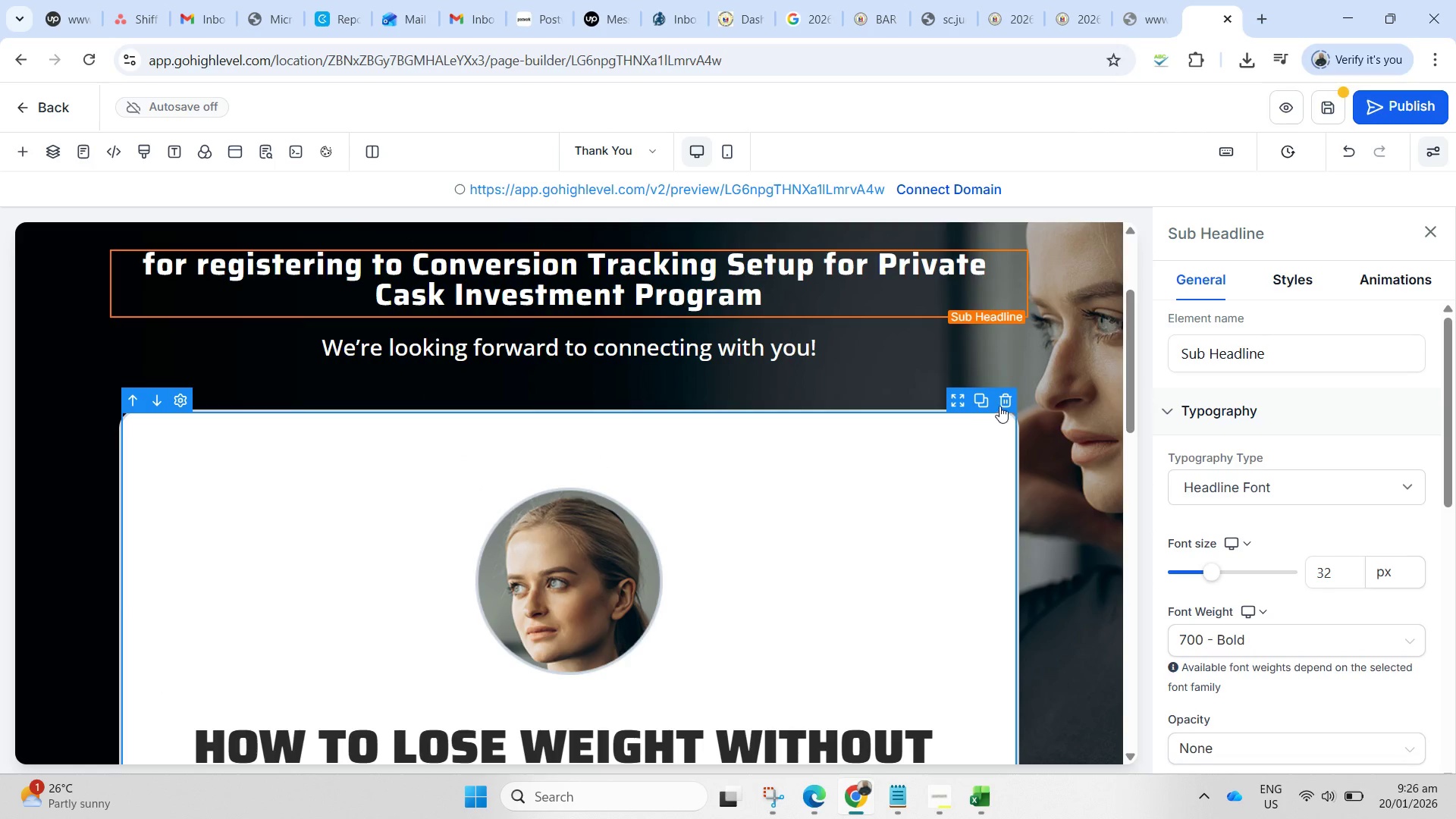 
scroll: coordinate [1003, 403], scroll_direction: none, amount: 0.0
 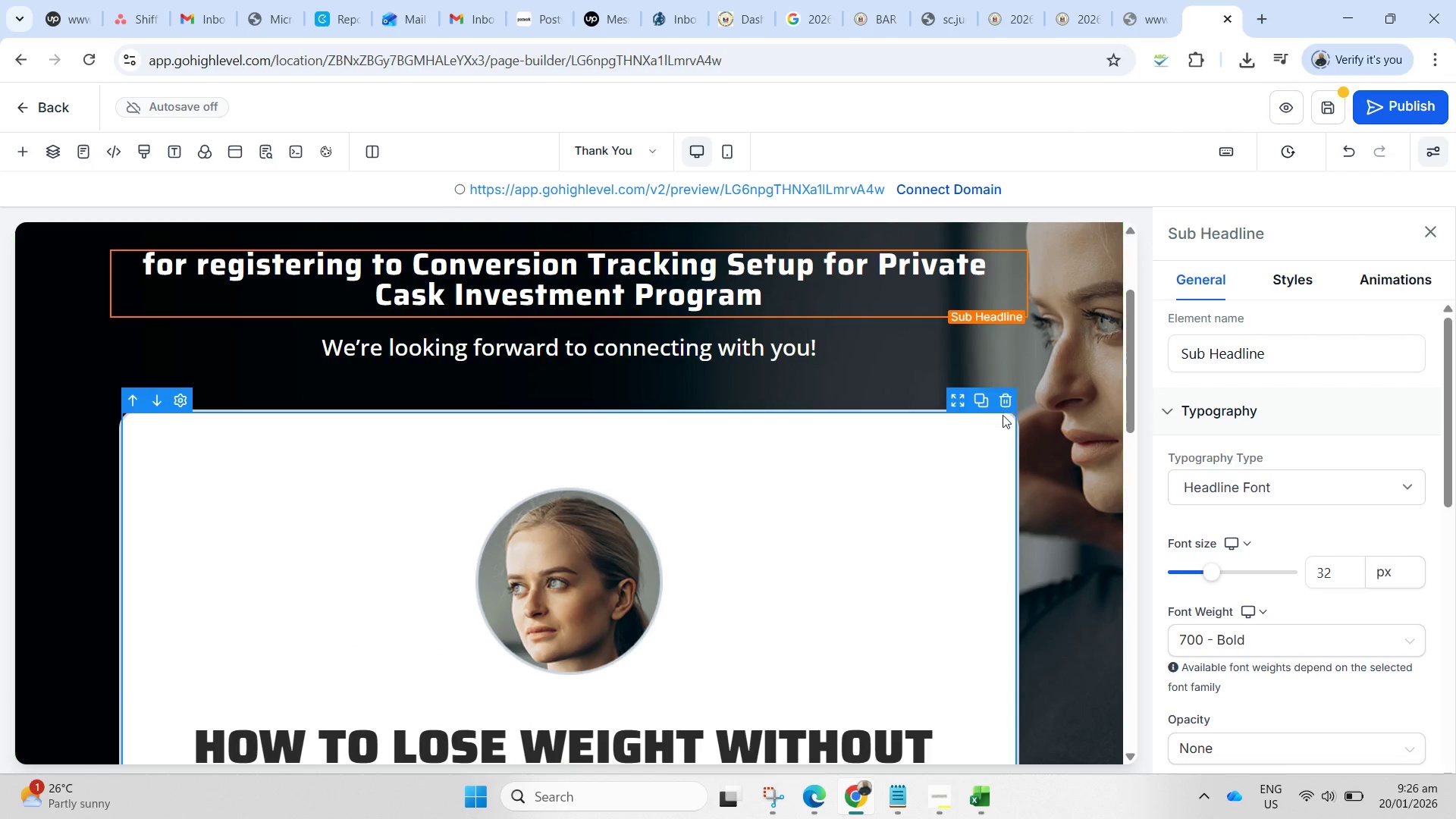 
left_click([1004, 402])
 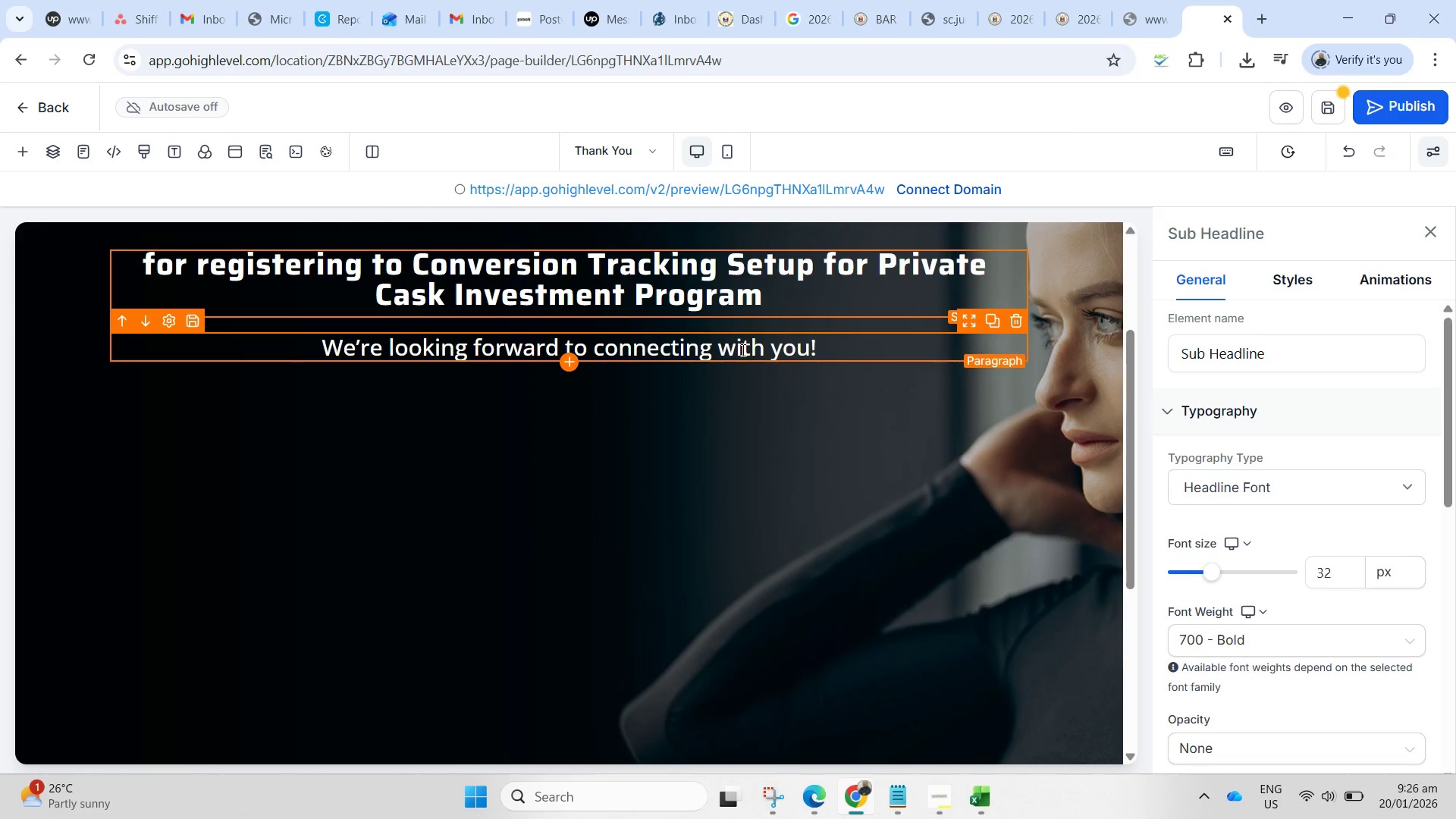 
scroll: coordinate [635, 604], scroll_direction: down, amount: 6.0
 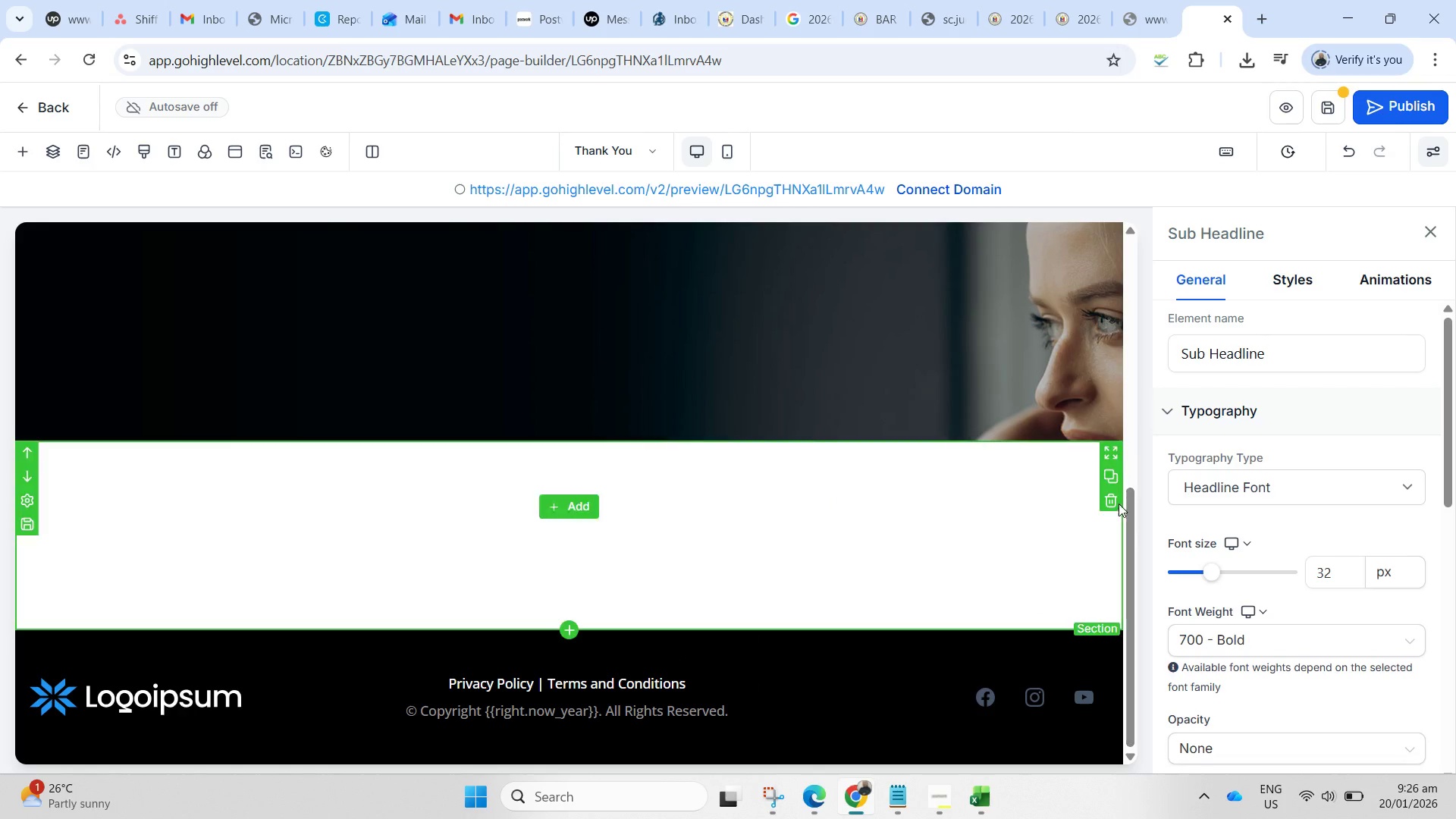 
left_click([1107, 504])
 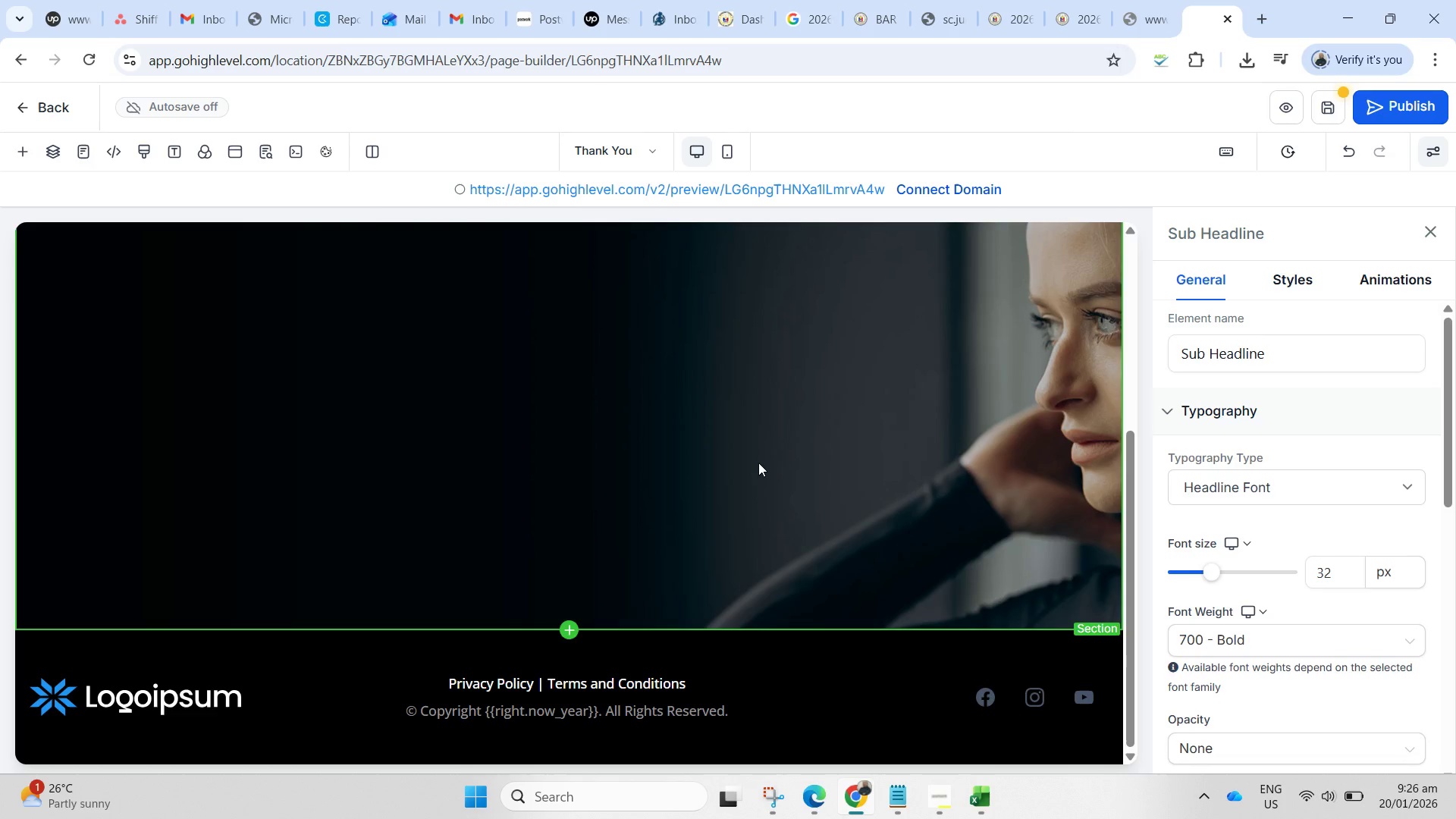 
left_click([601, 488])
 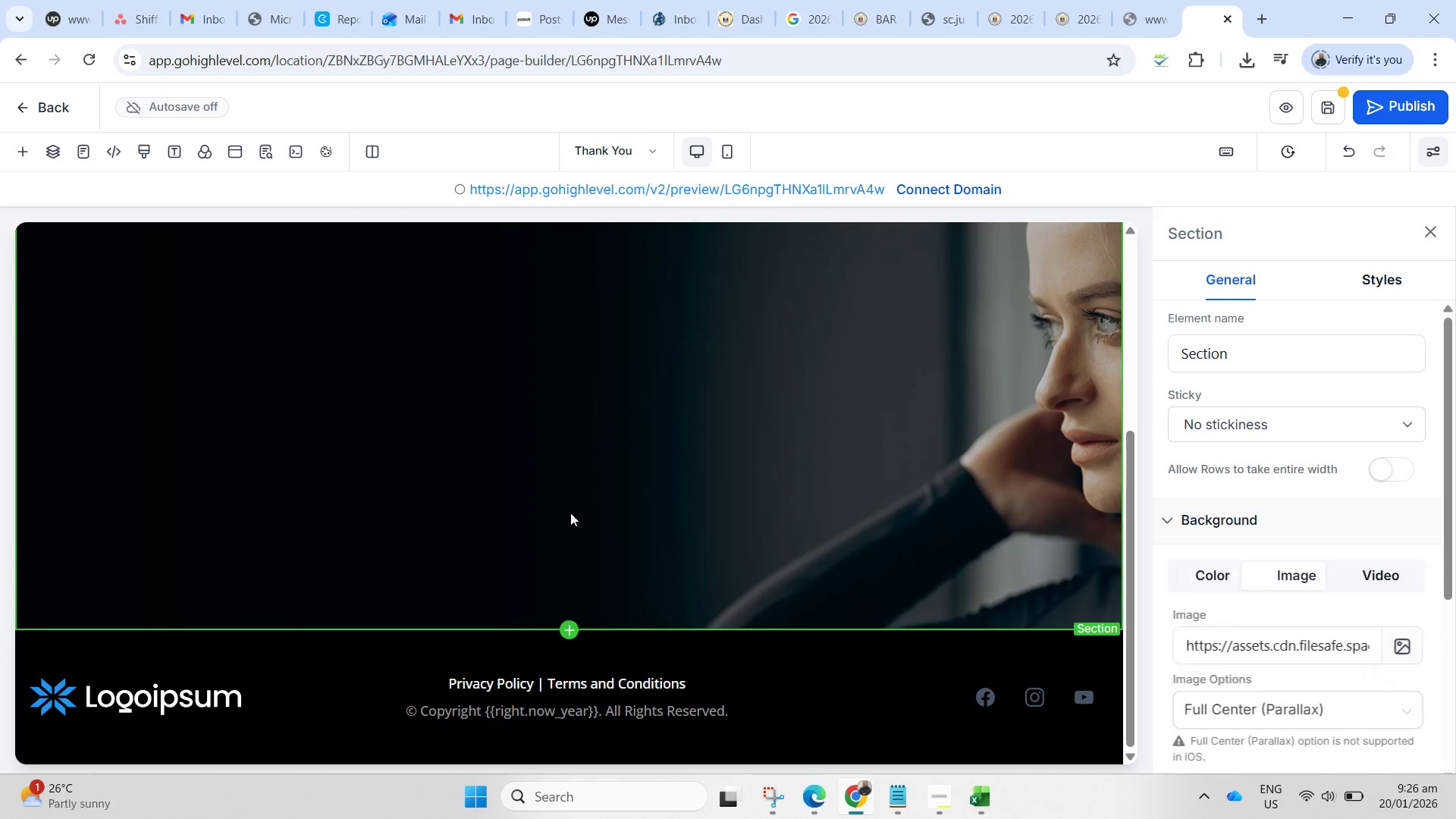 
scroll: coordinate [717, 526], scroll_direction: down, amount: 1.0
 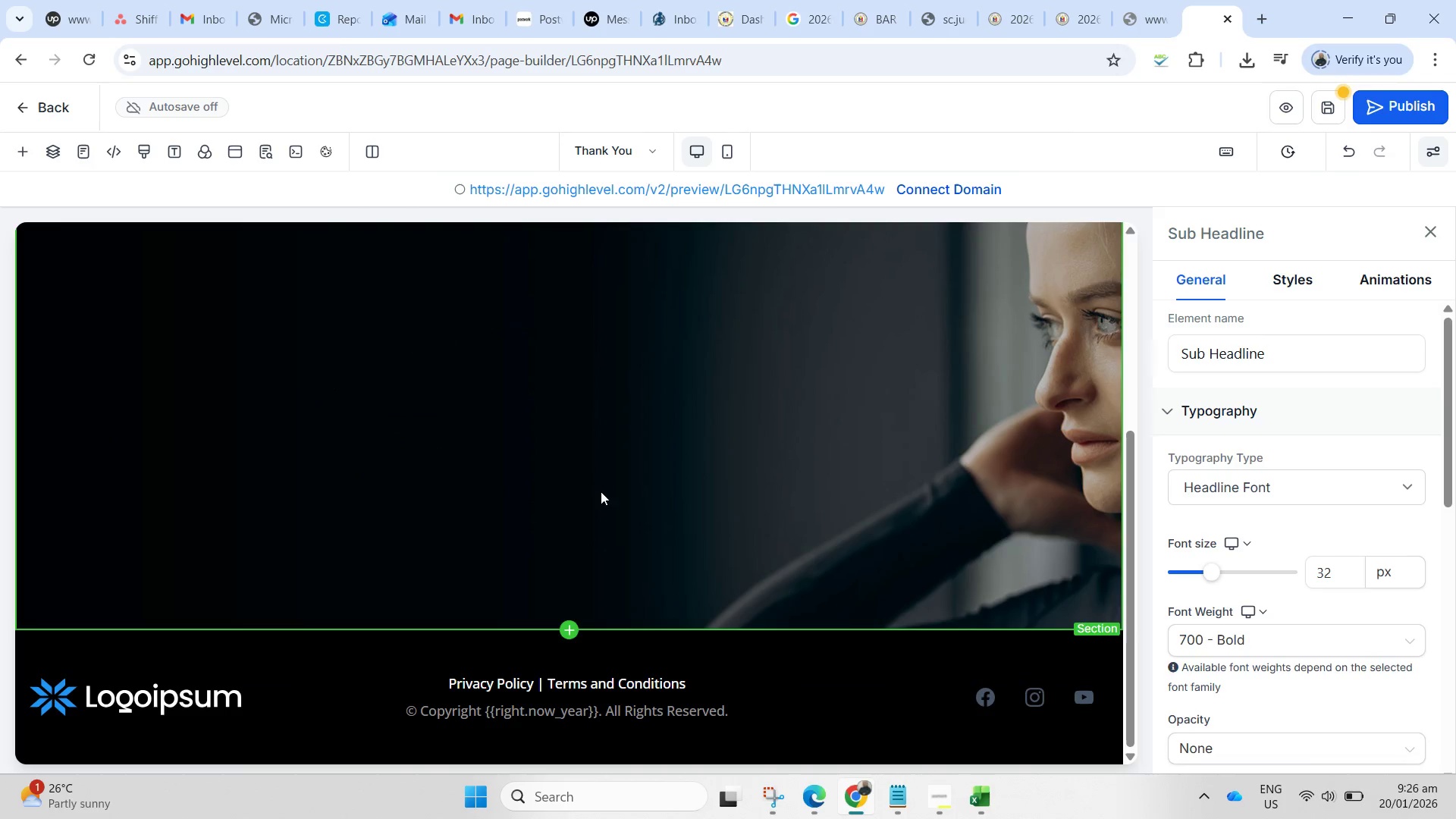 
scroll: coordinate [571, 538], scroll_direction: up, amount: 4.0
 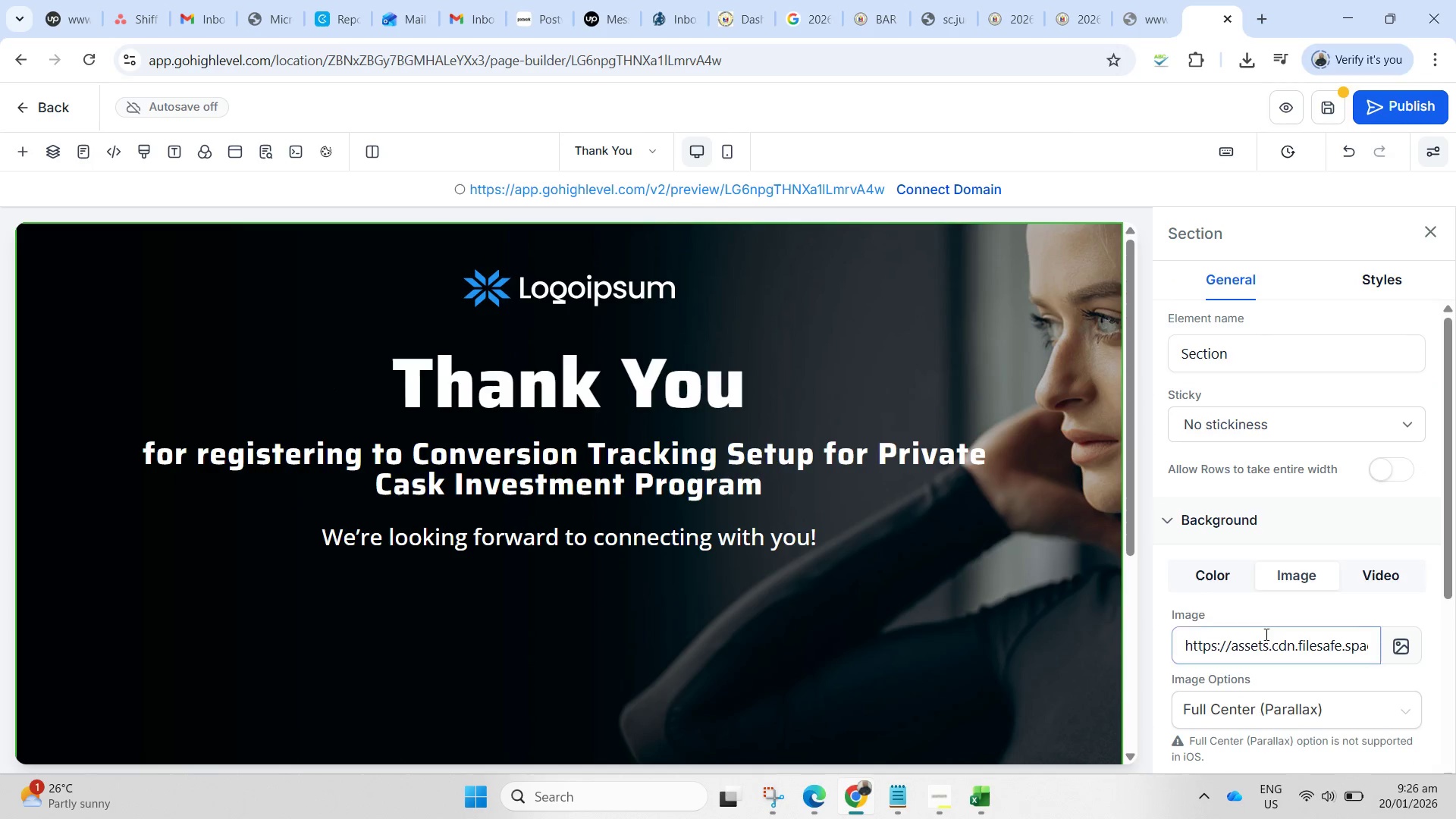 
scroll: coordinate [588, 503], scroll_direction: down, amount: 12.0
 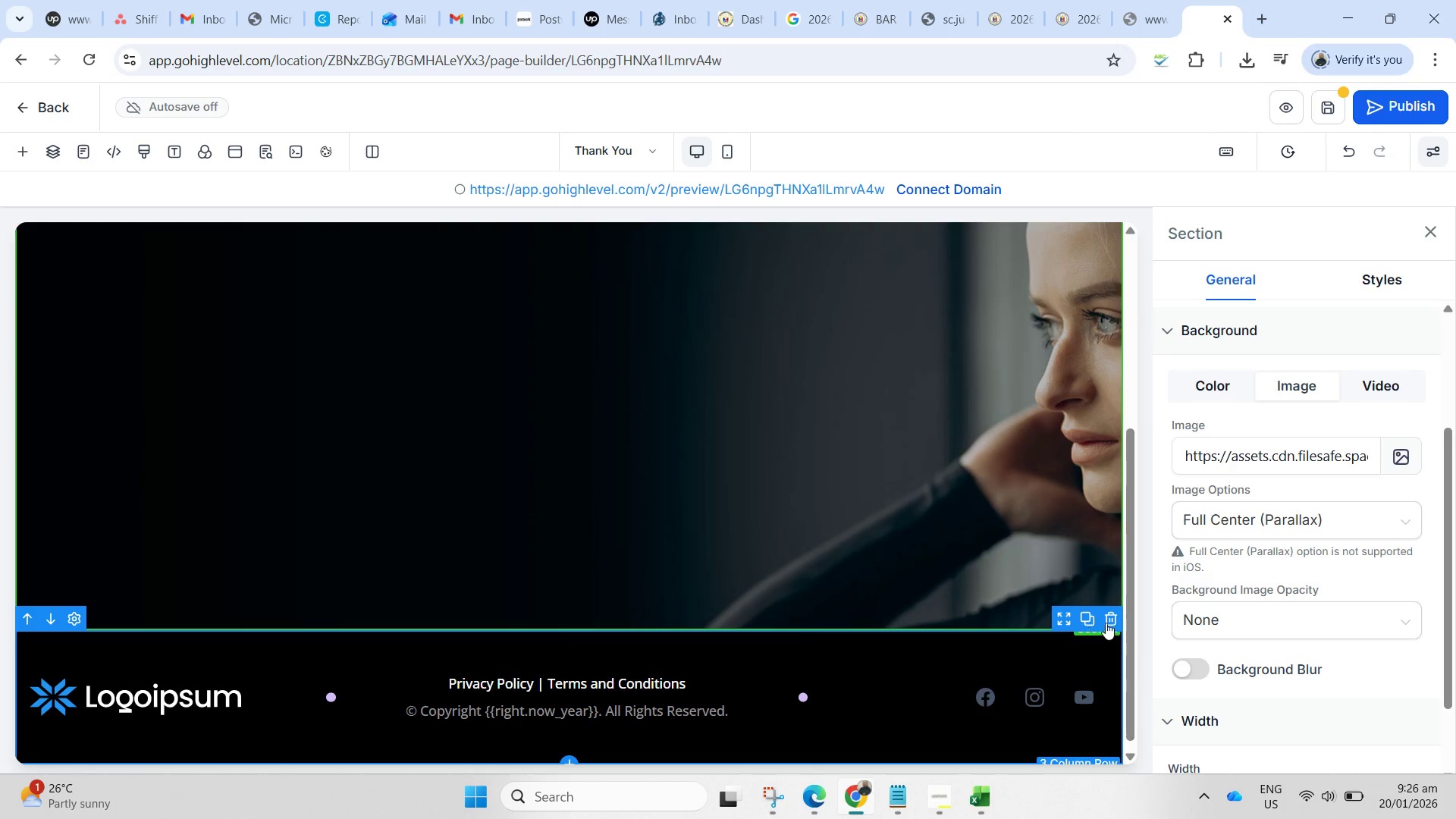 
left_click([1112, 619])
 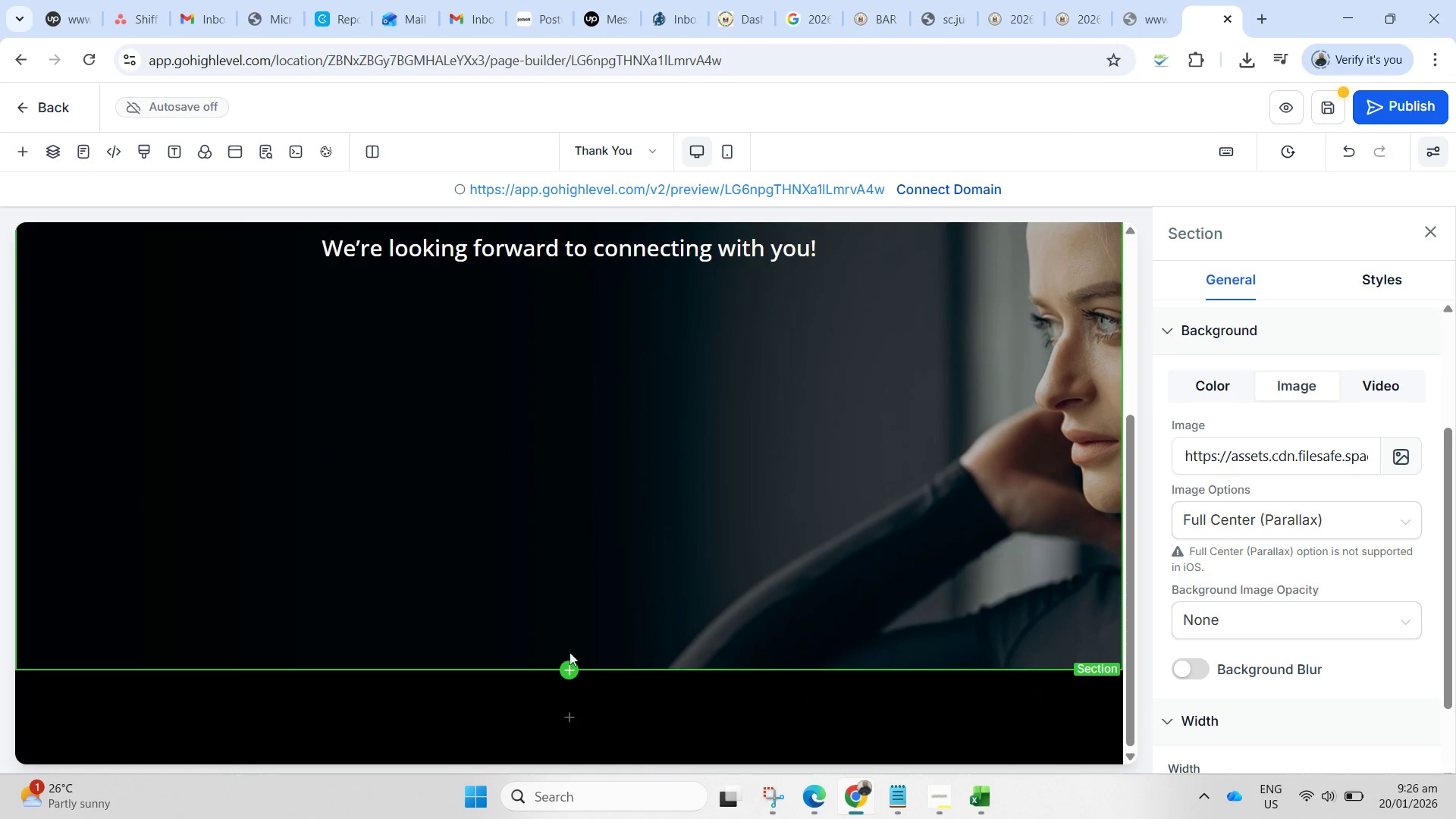 
left_click([594, 553])
 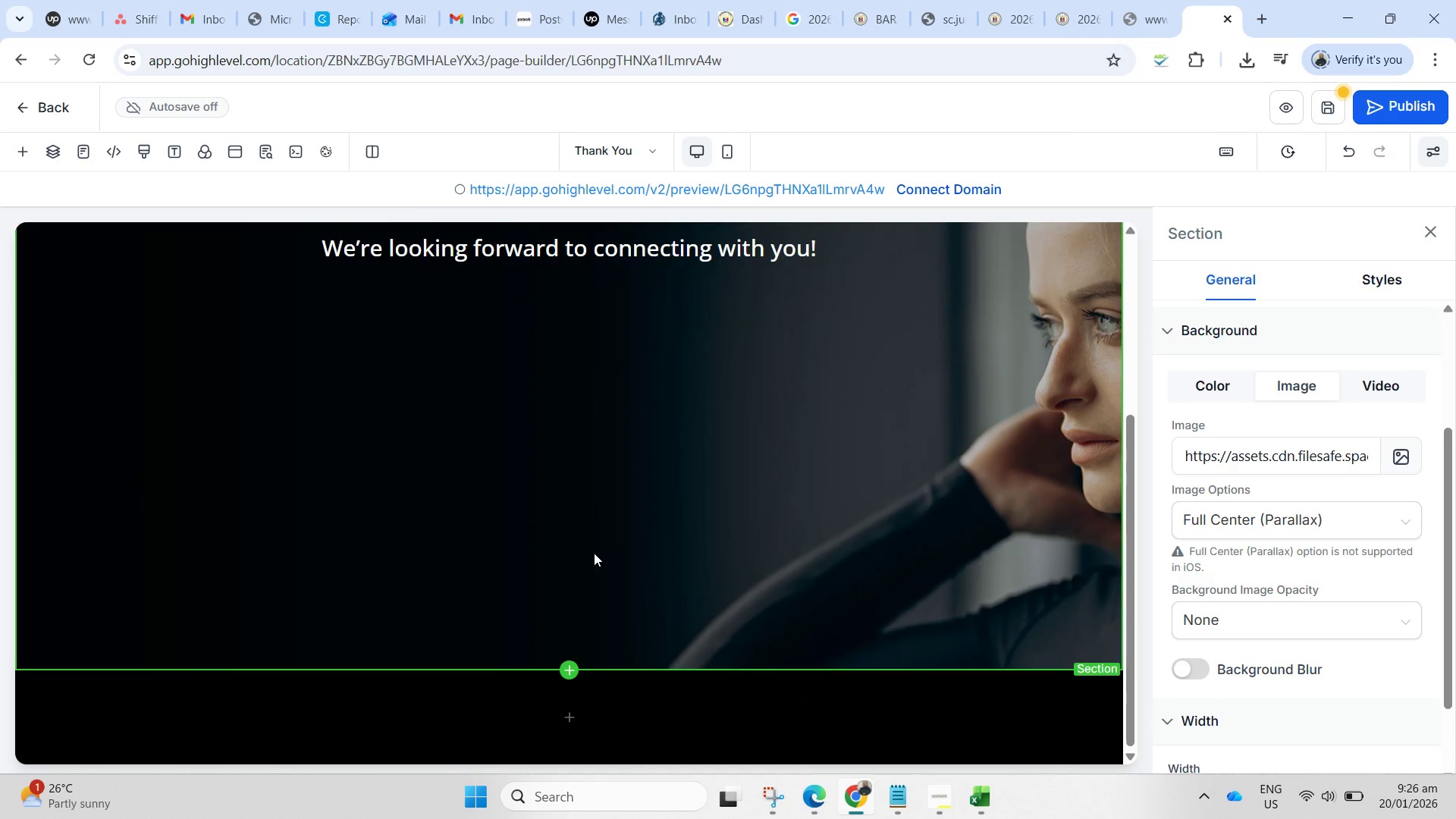 
scroll: coordinate [594, 552], scroll_direction: up, amount: 5.0
 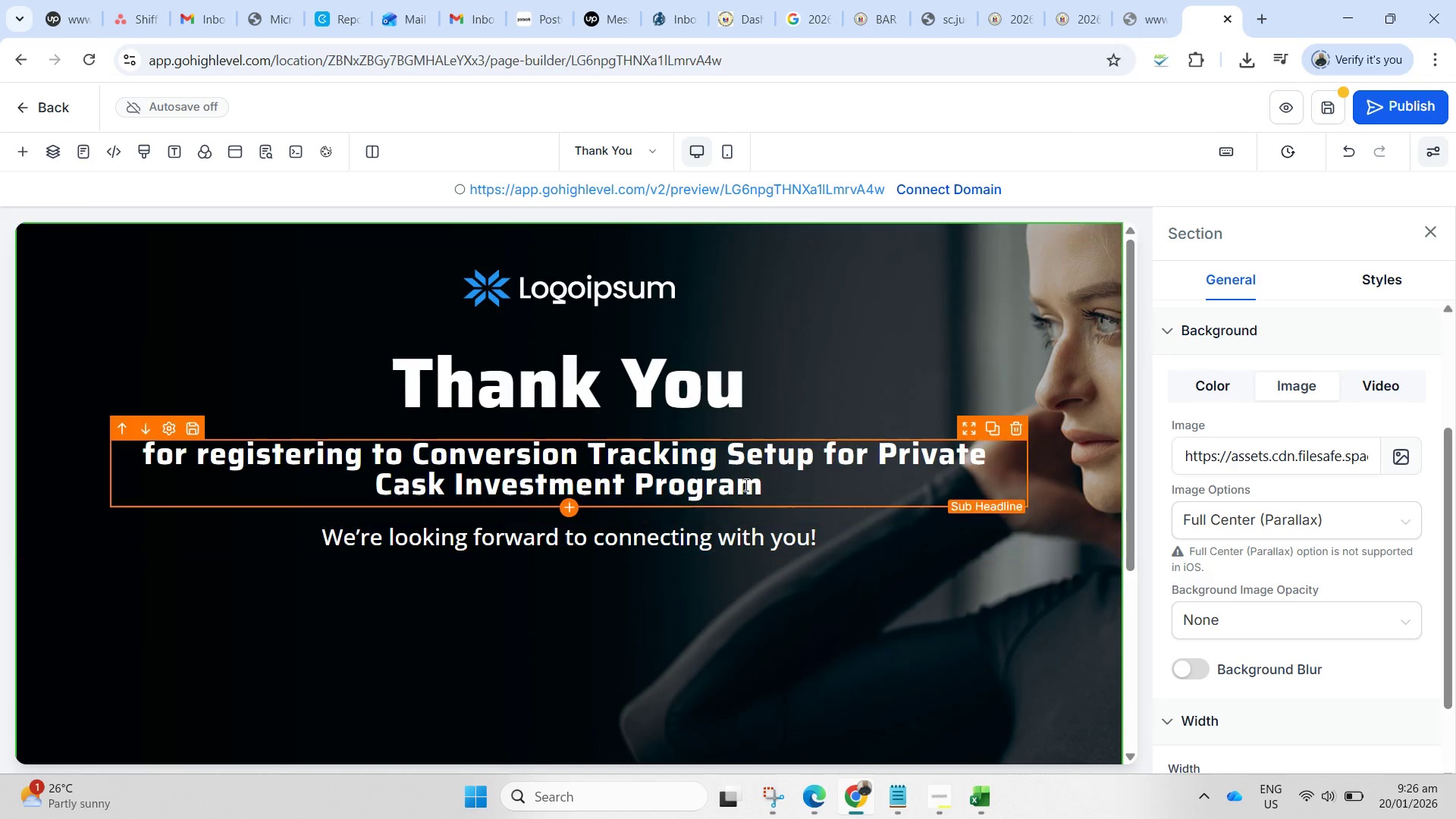 
scroll: coordinate [755, 479], scroll_direction: down, amount: 2.0
 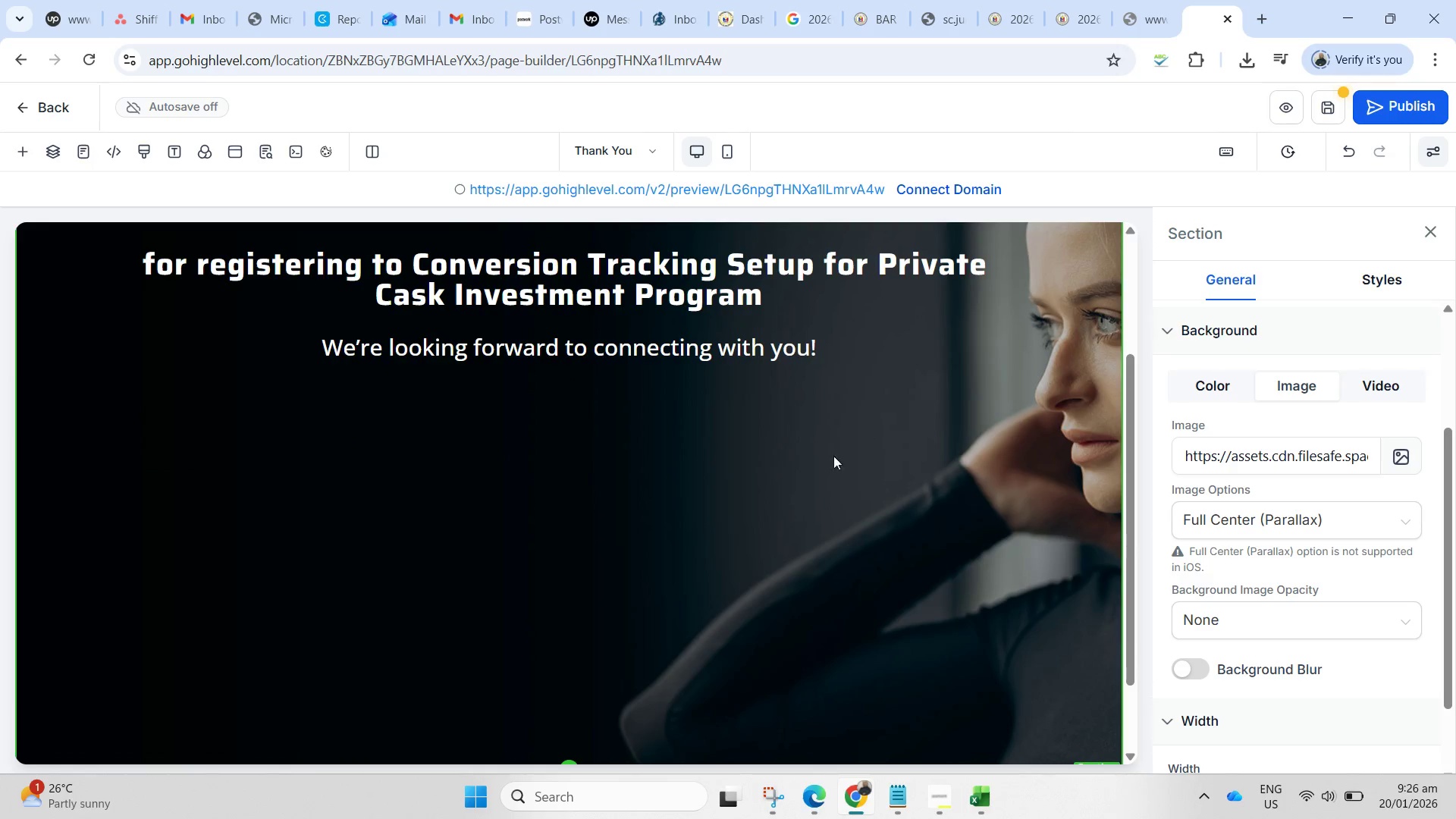 
scroll: coordinate [447, 448], scroll_direction: up, amount: 8.0
 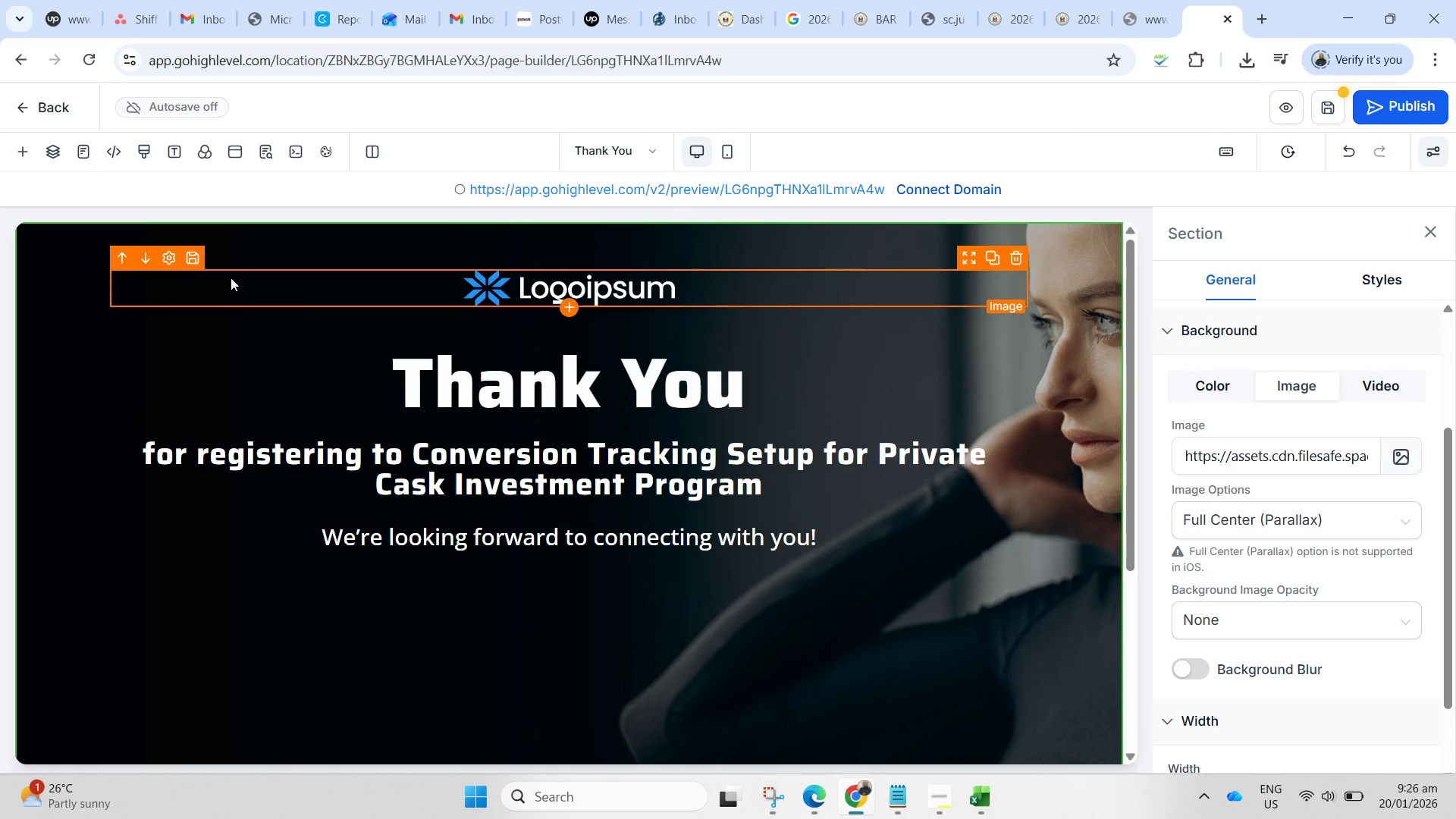 
left_click([216, 637])
 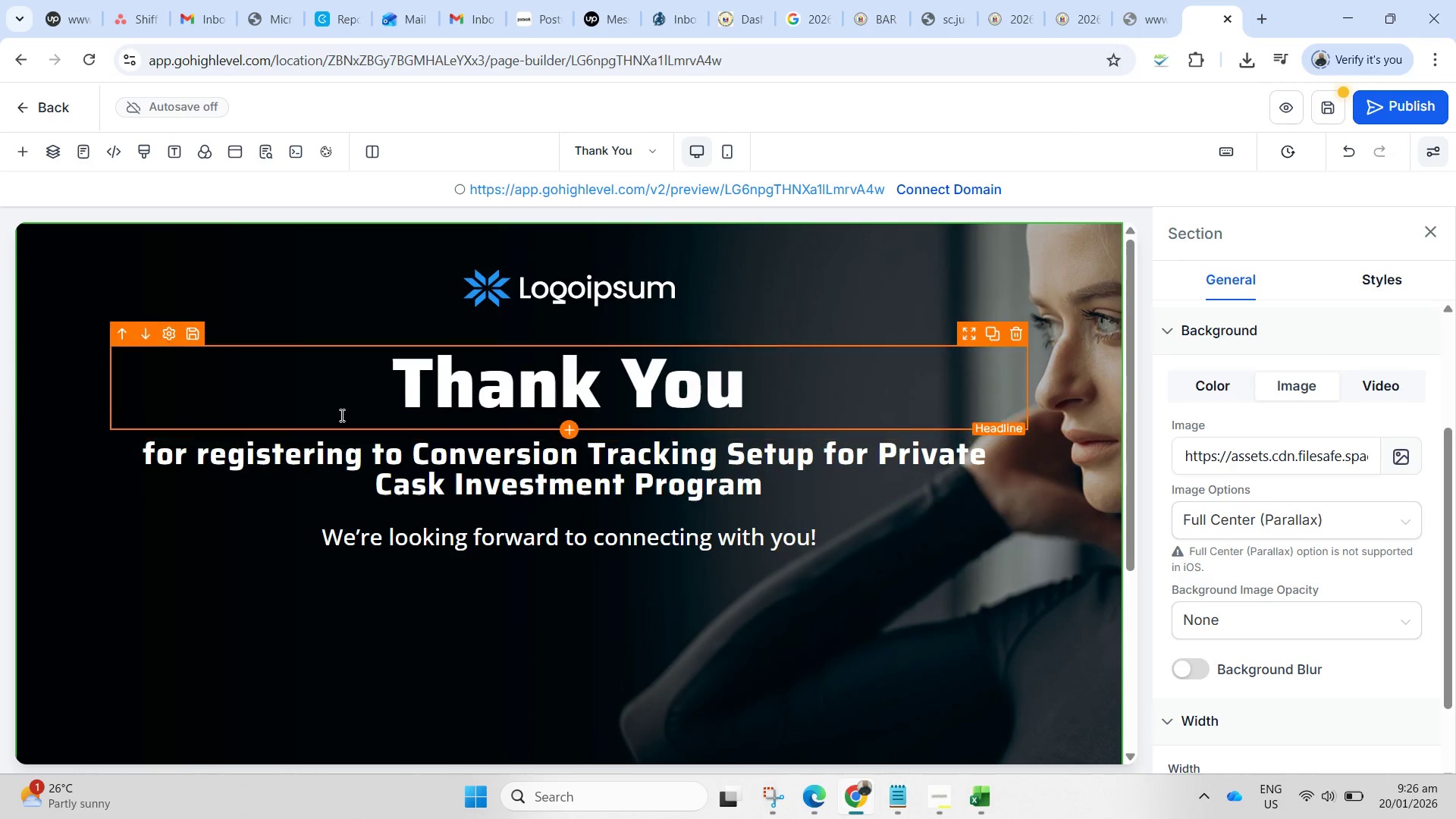 
left_click([168, 701])
 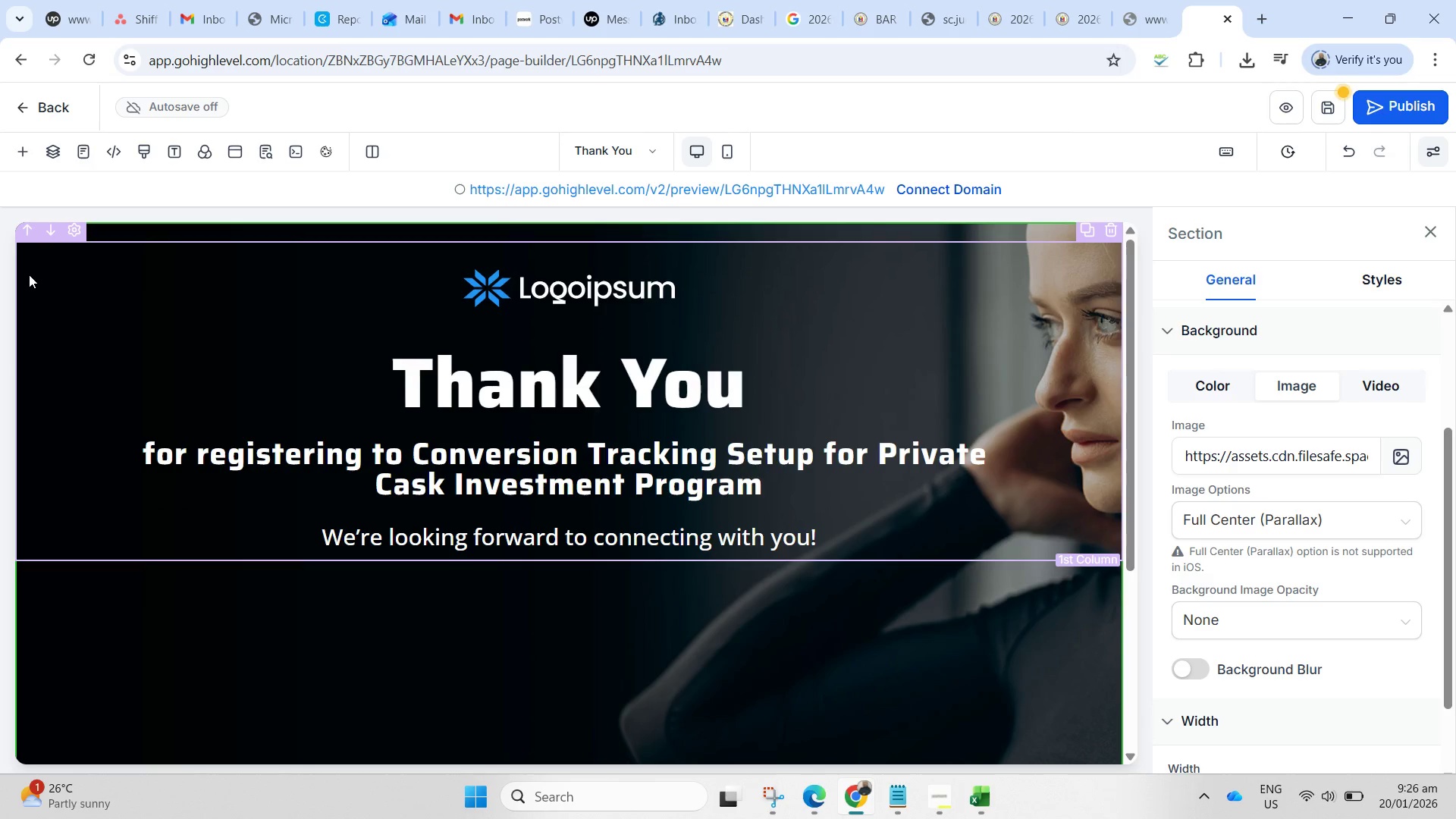 
wait(7.11)
 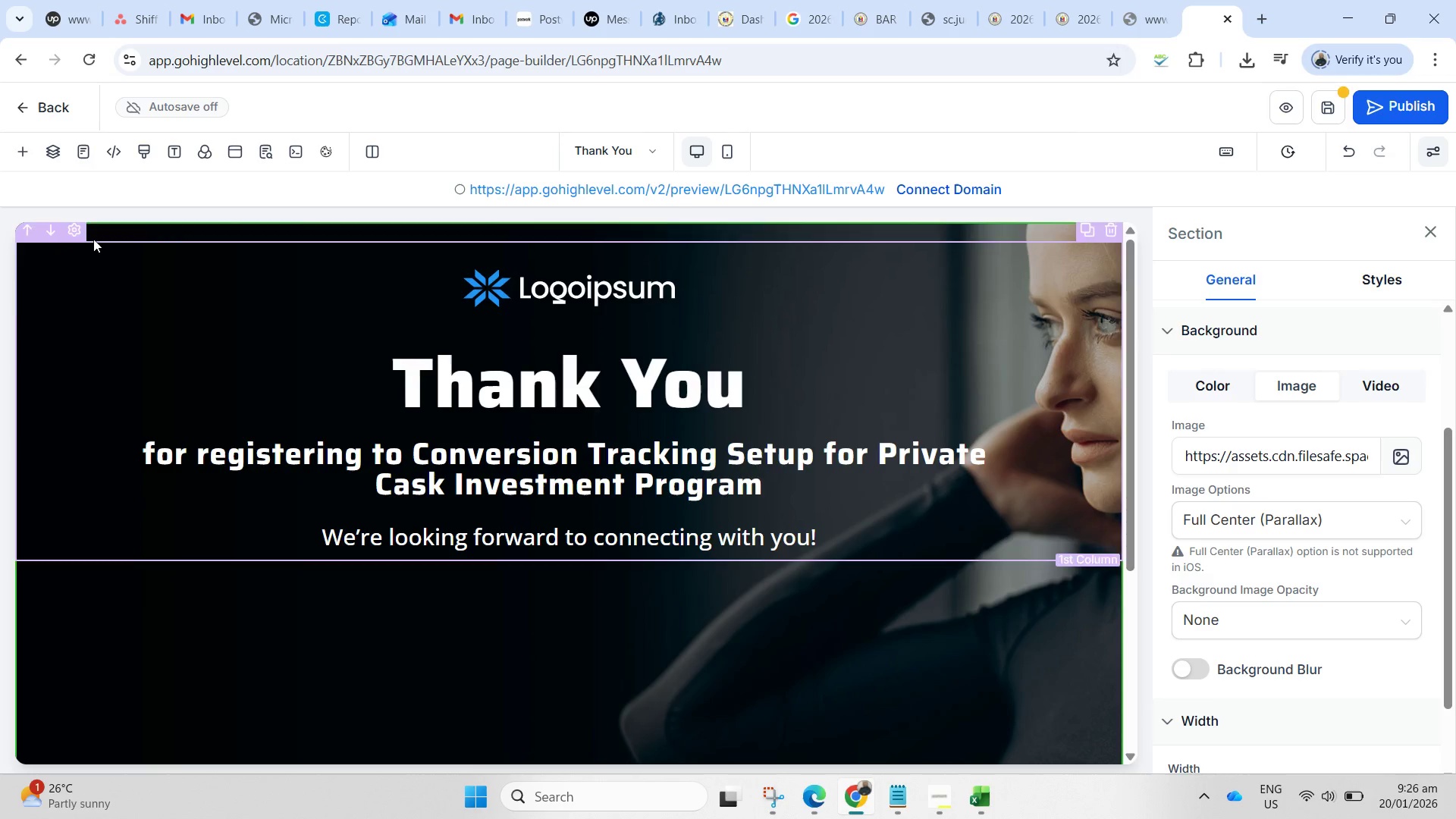 
scroll: coordinate [1297, 629], scroll_direction: down, amount: 2.0
 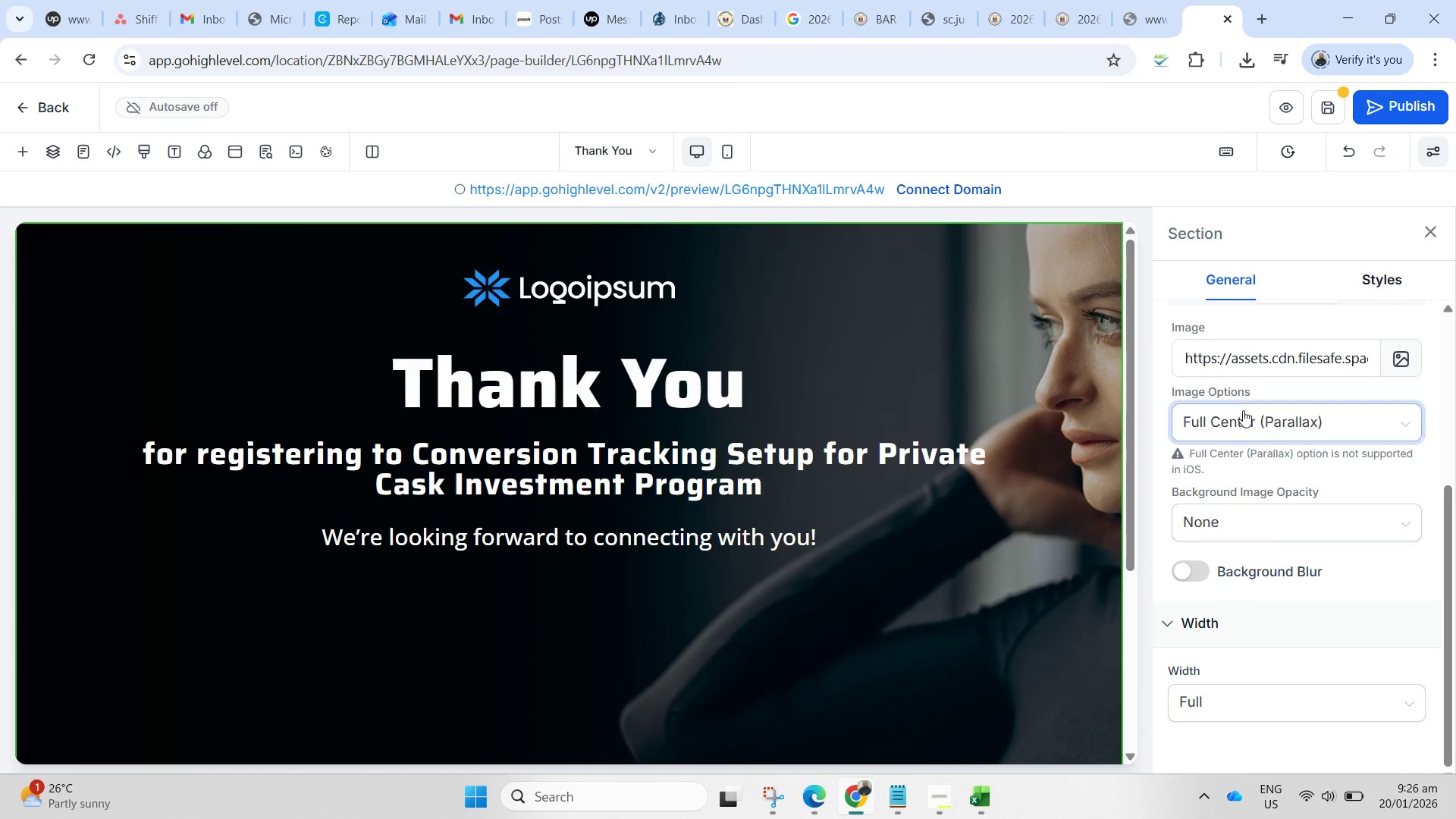 
left_click([1243, 417])
 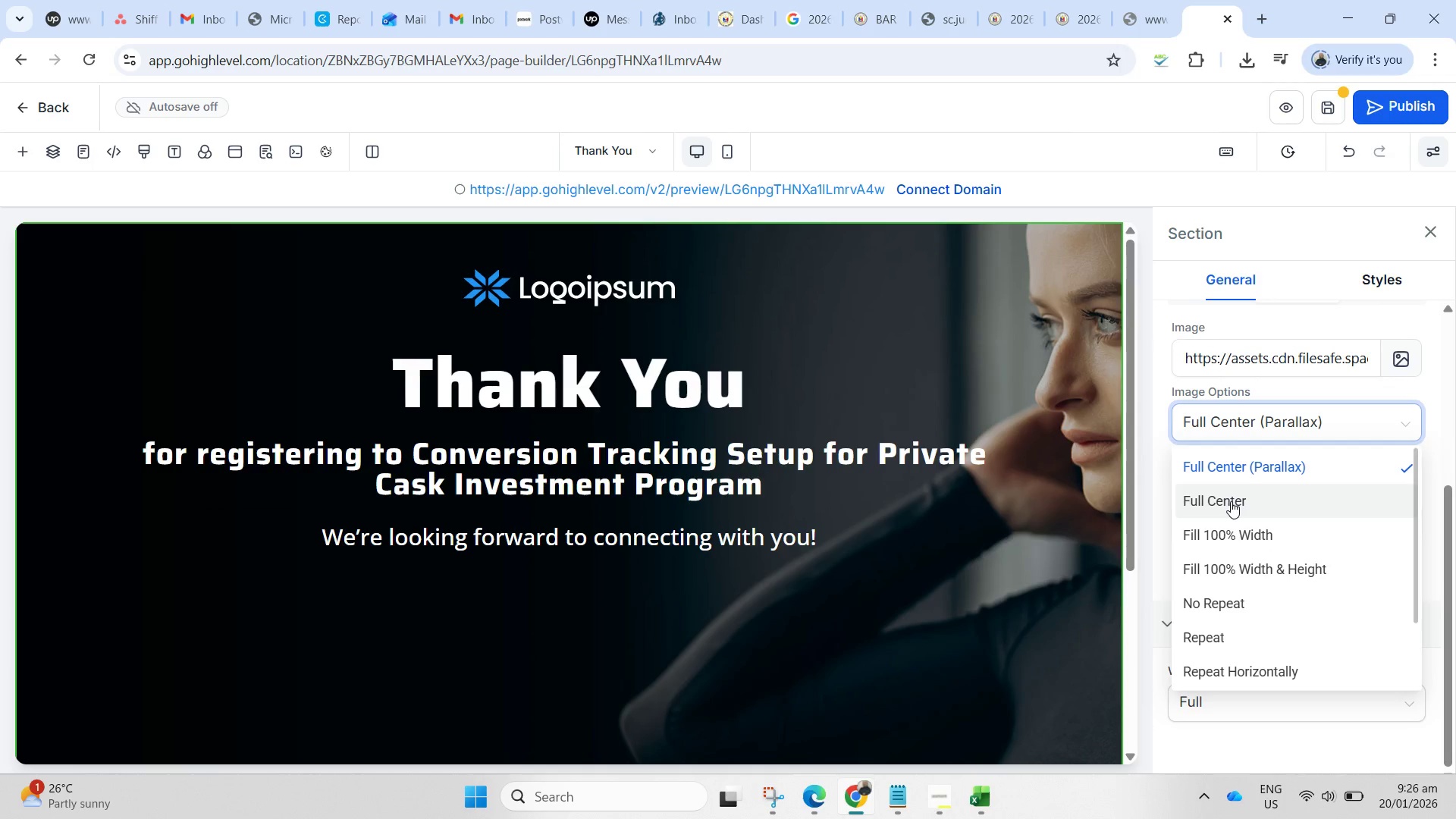 
left_click([1231, 501])
 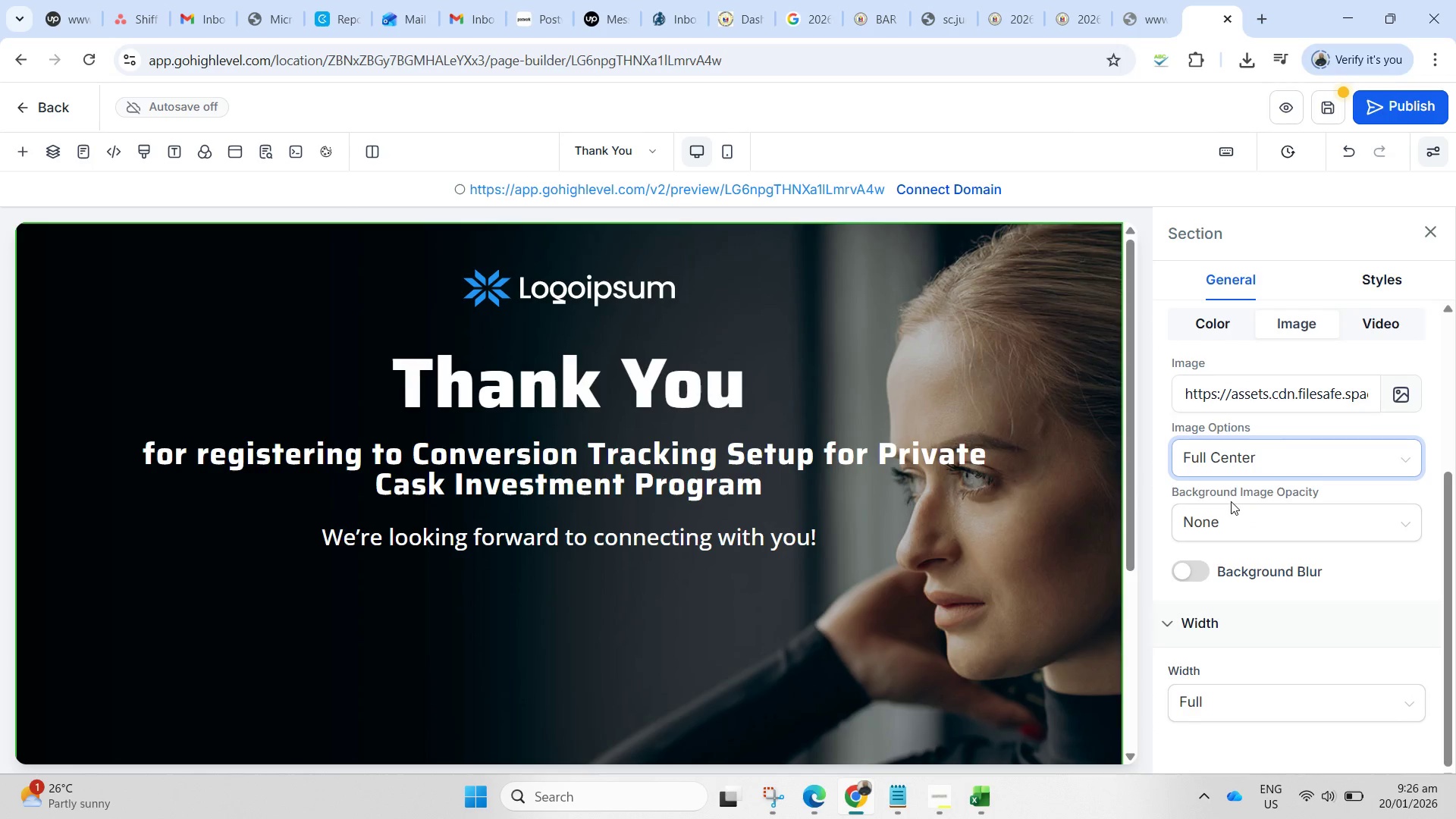 
scroll: coordinate [965, 476], scroll_direction: down, amount: 11.0
 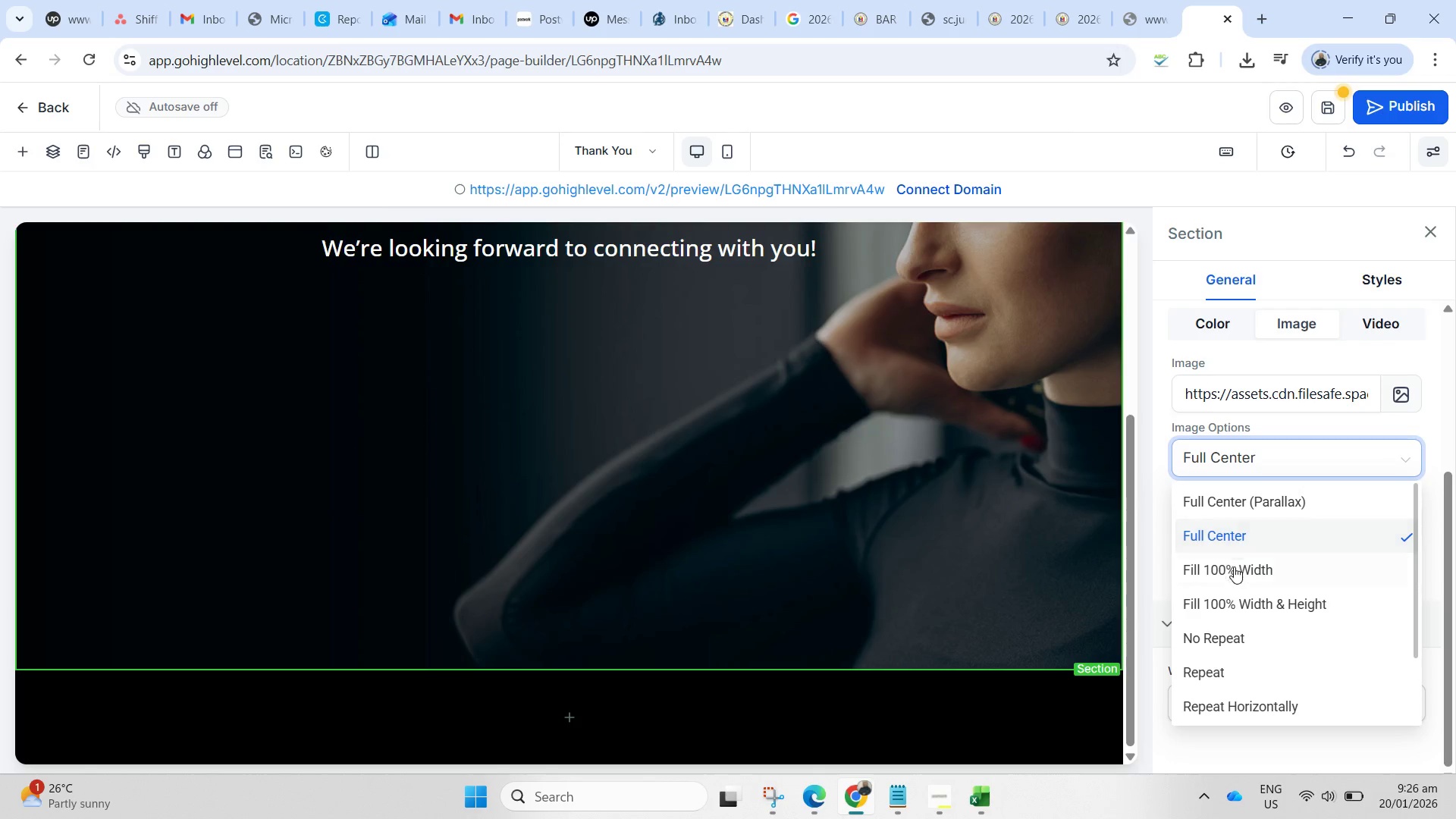 
left_click([1234, 569])
 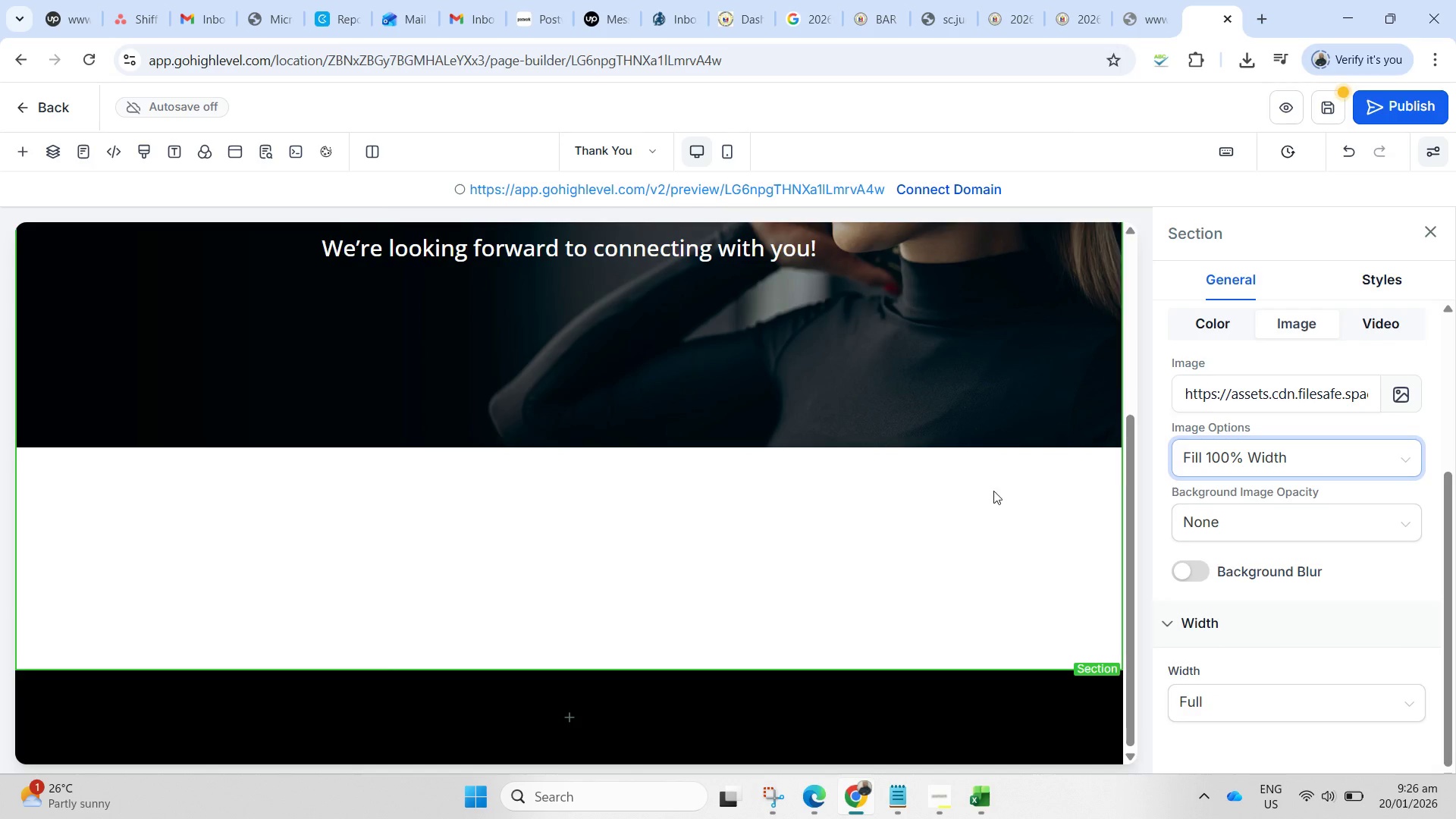 
left_click([692, 549])
 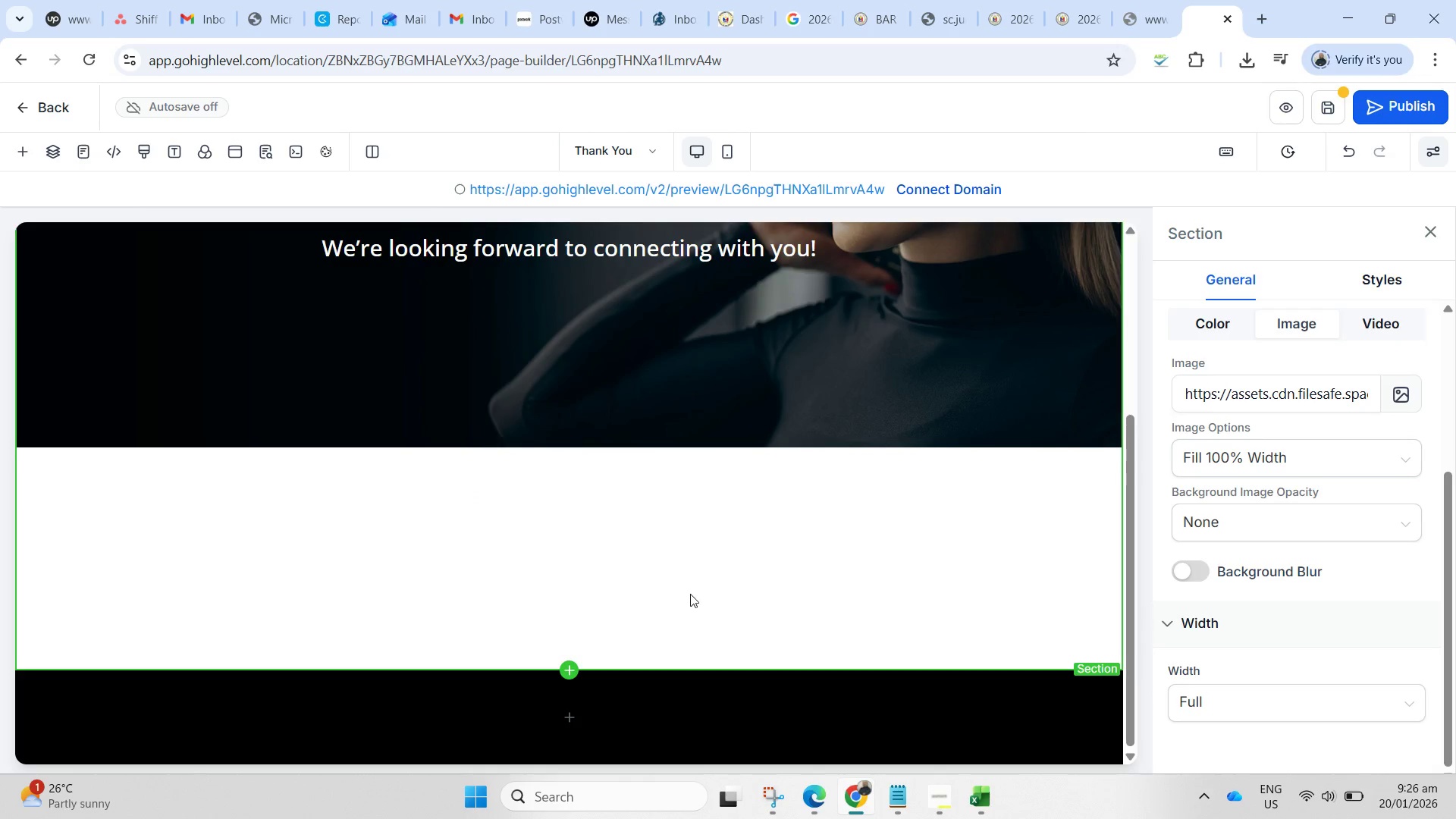 
scroll: coordinate [784, 460], scroll_direction: up, amount: 4.0
 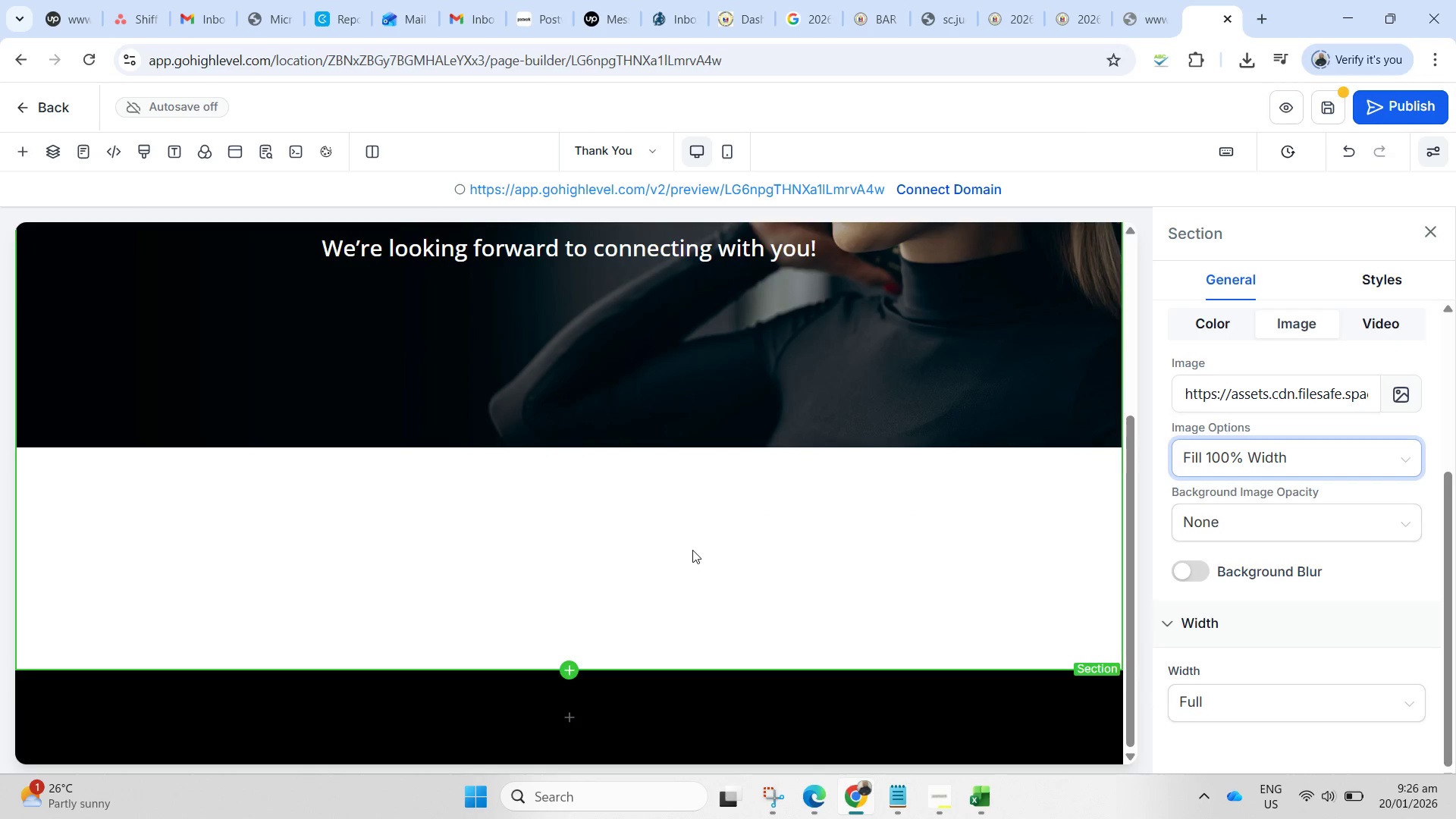 
scroll: coordinate [797, 572], scroll_direction: down, amount: 9.0
 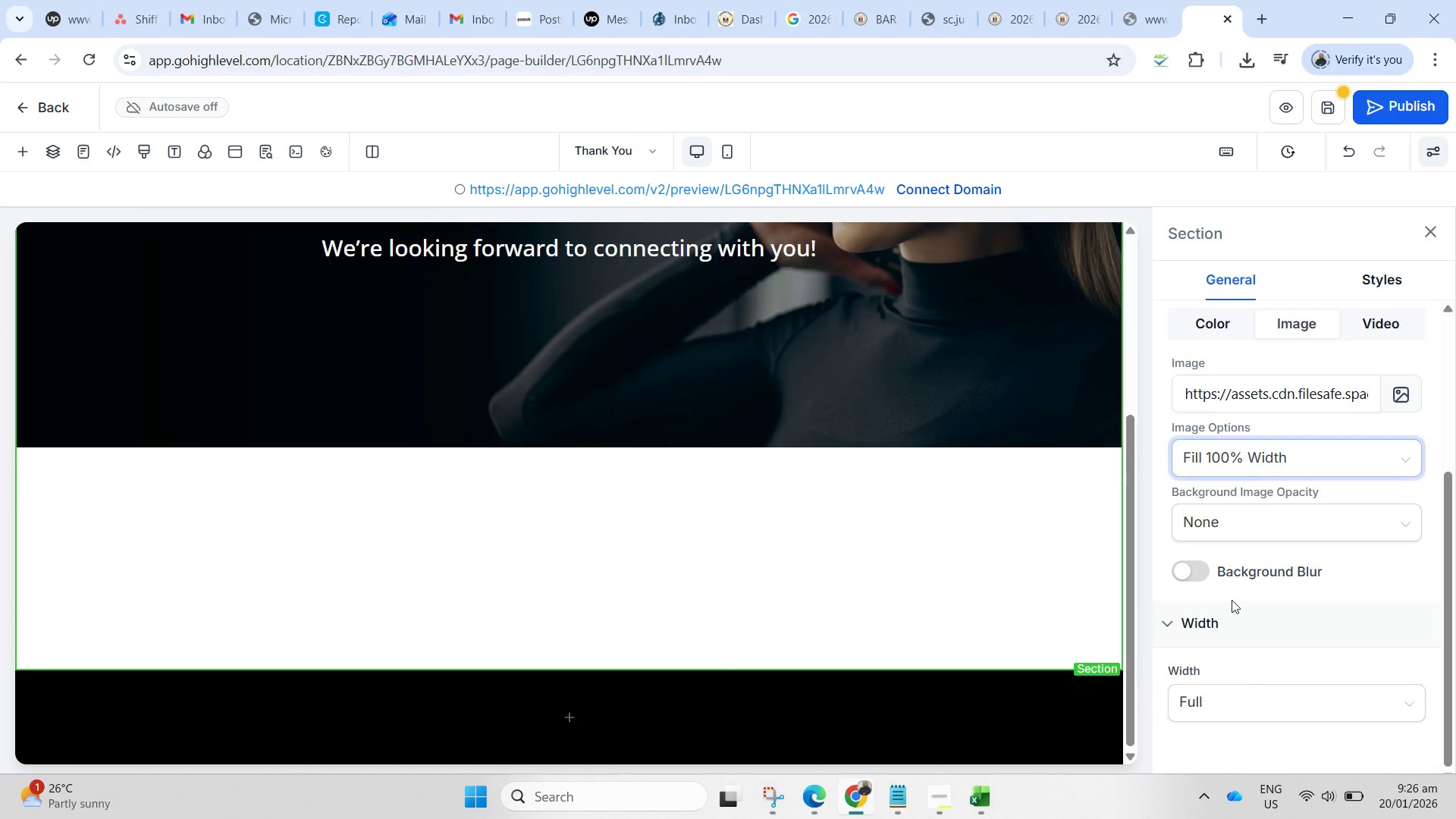 
left_click([1231, 696])
 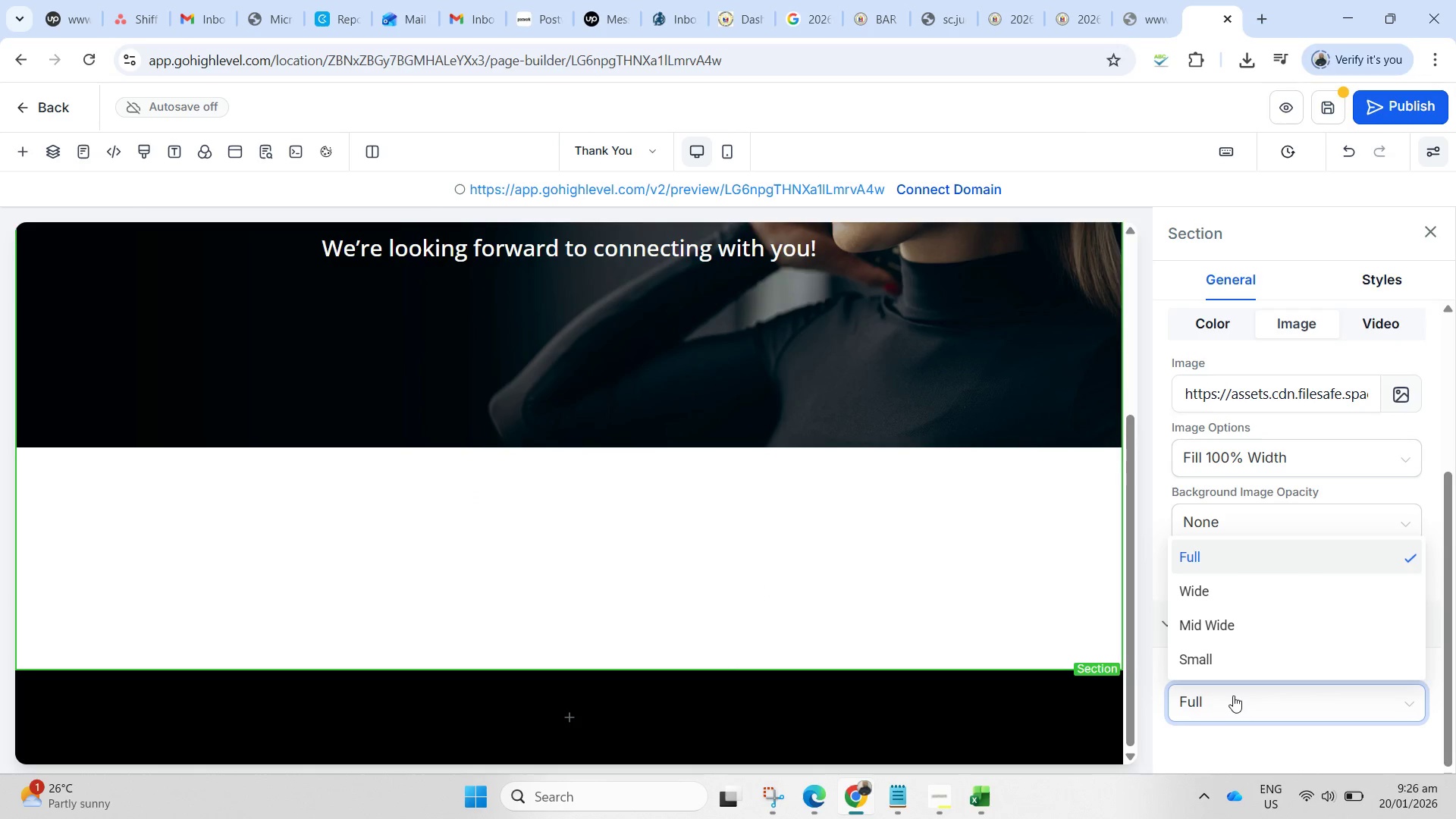 
left_click([1233, 695])
 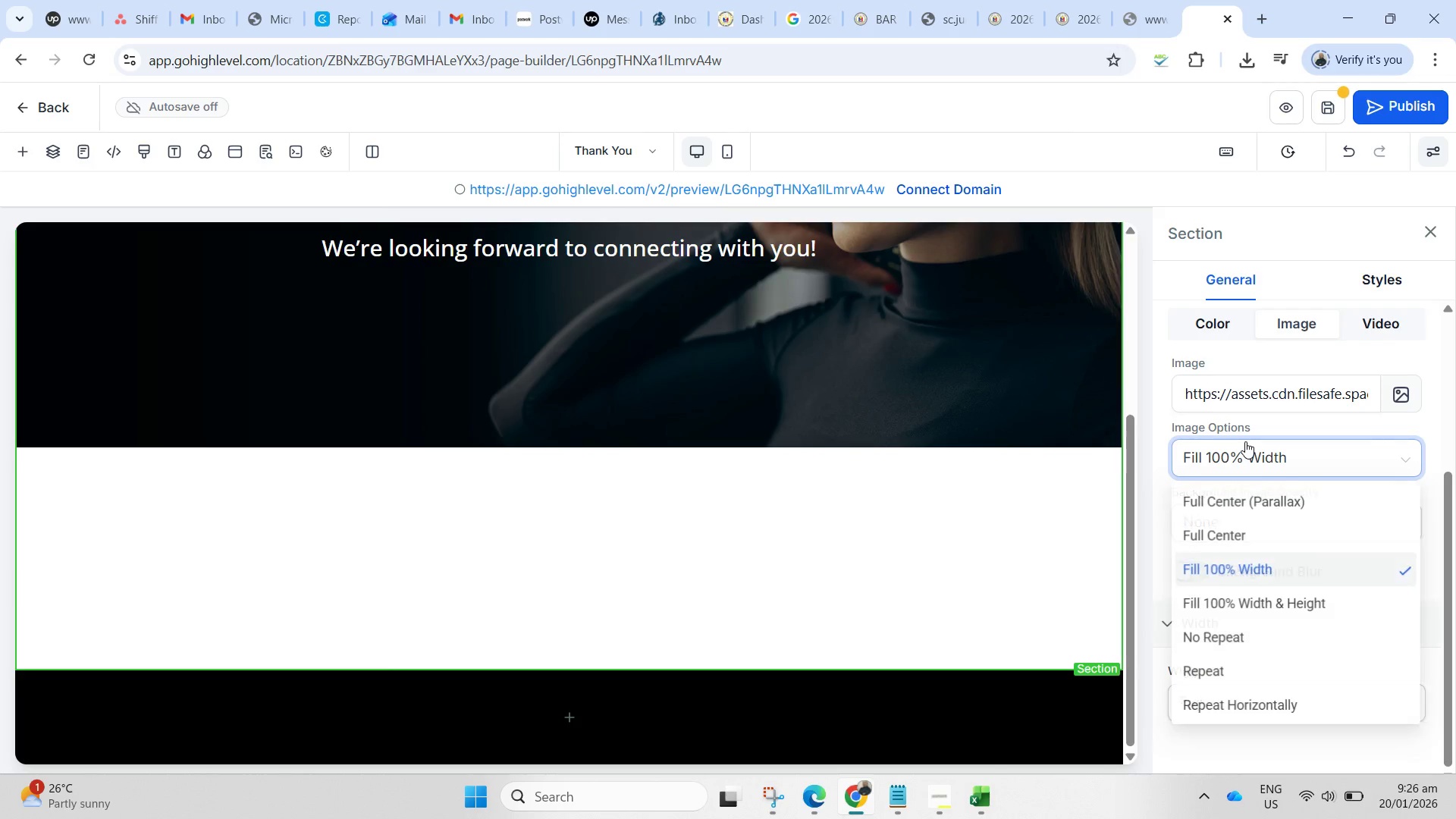 
left_click([1245, 441])
 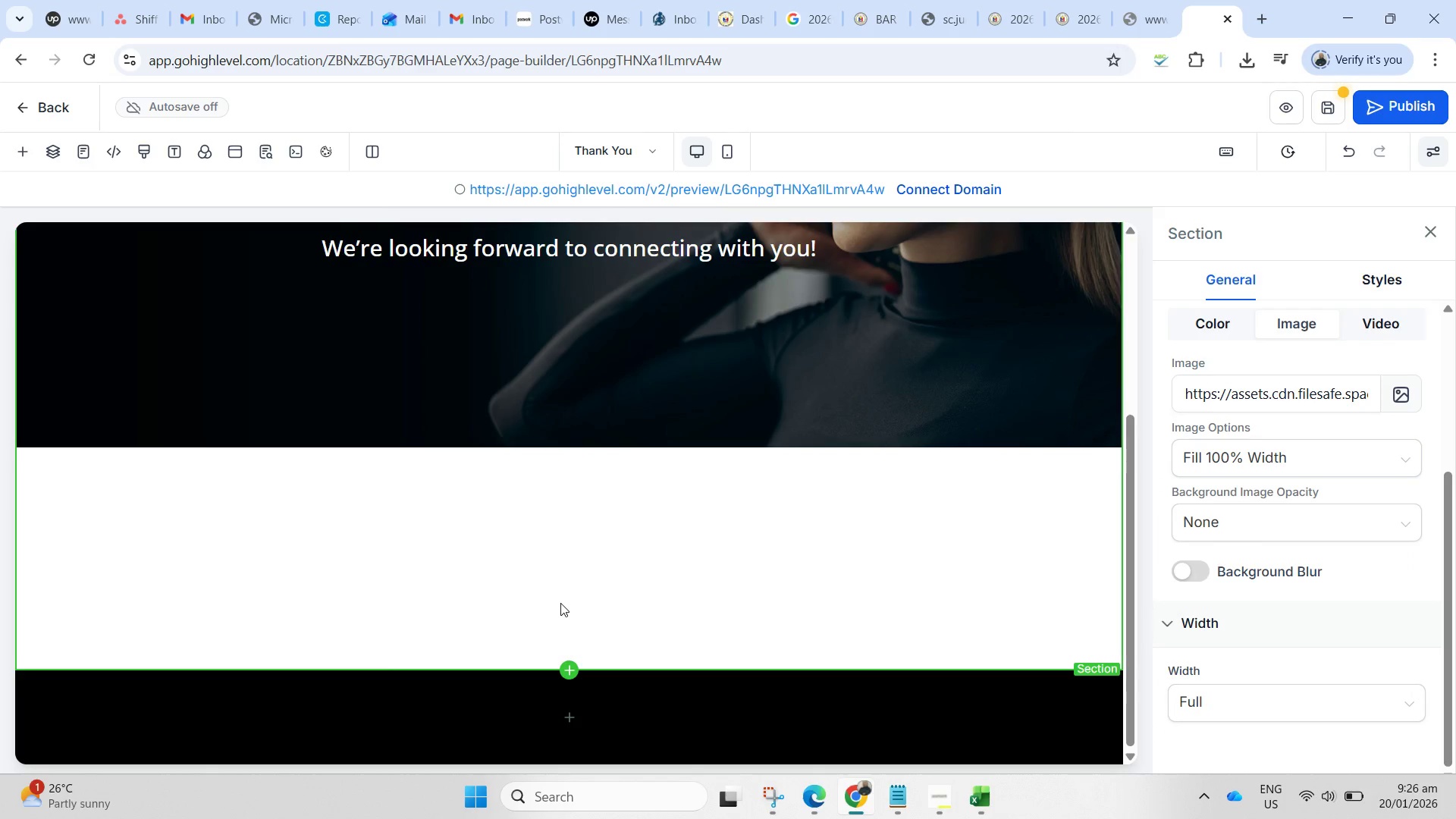 
scroll: coordinate [845, 697], scroll_direction: down, amount: 10.0
 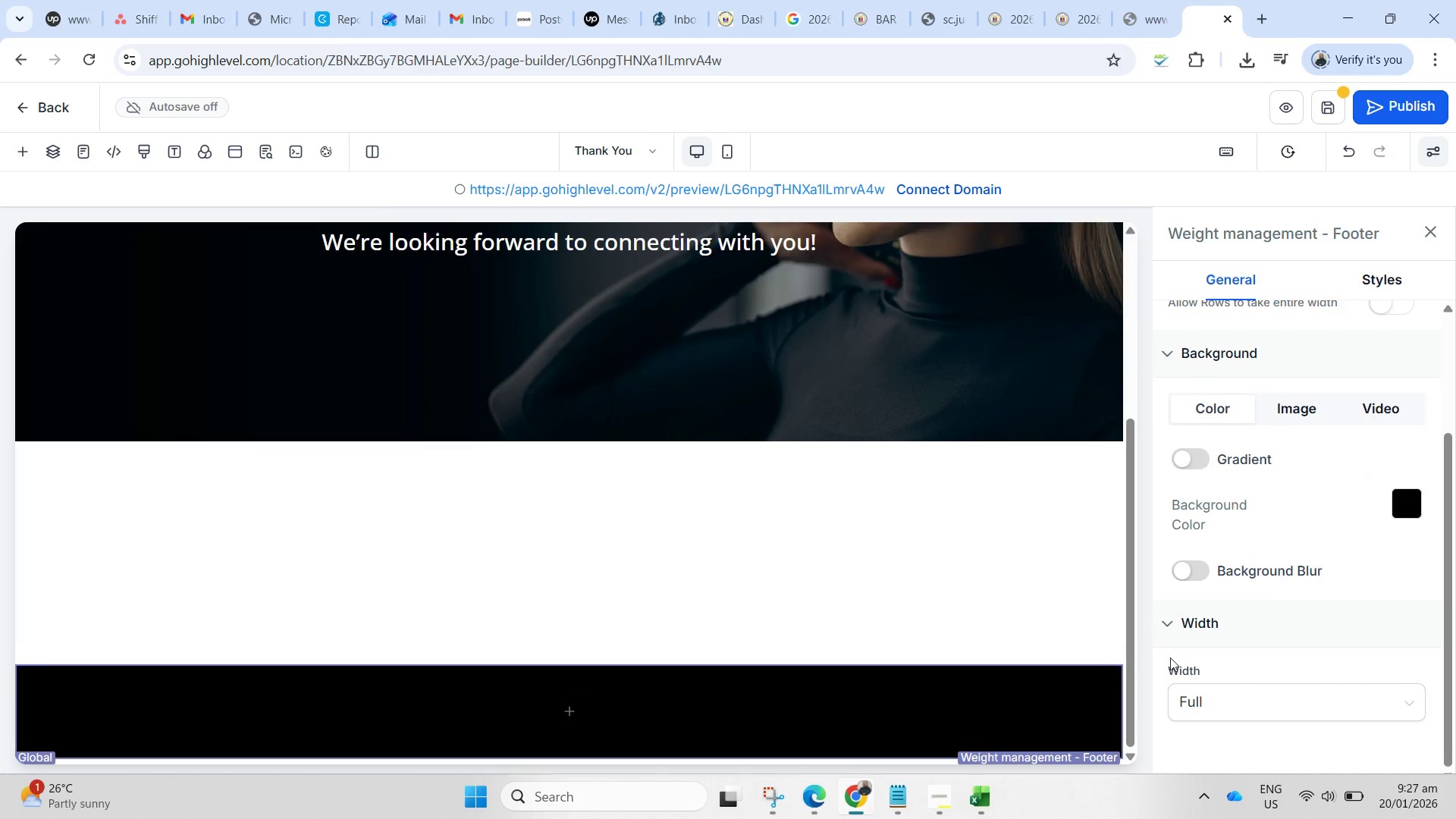 
left_click([849, 370])
 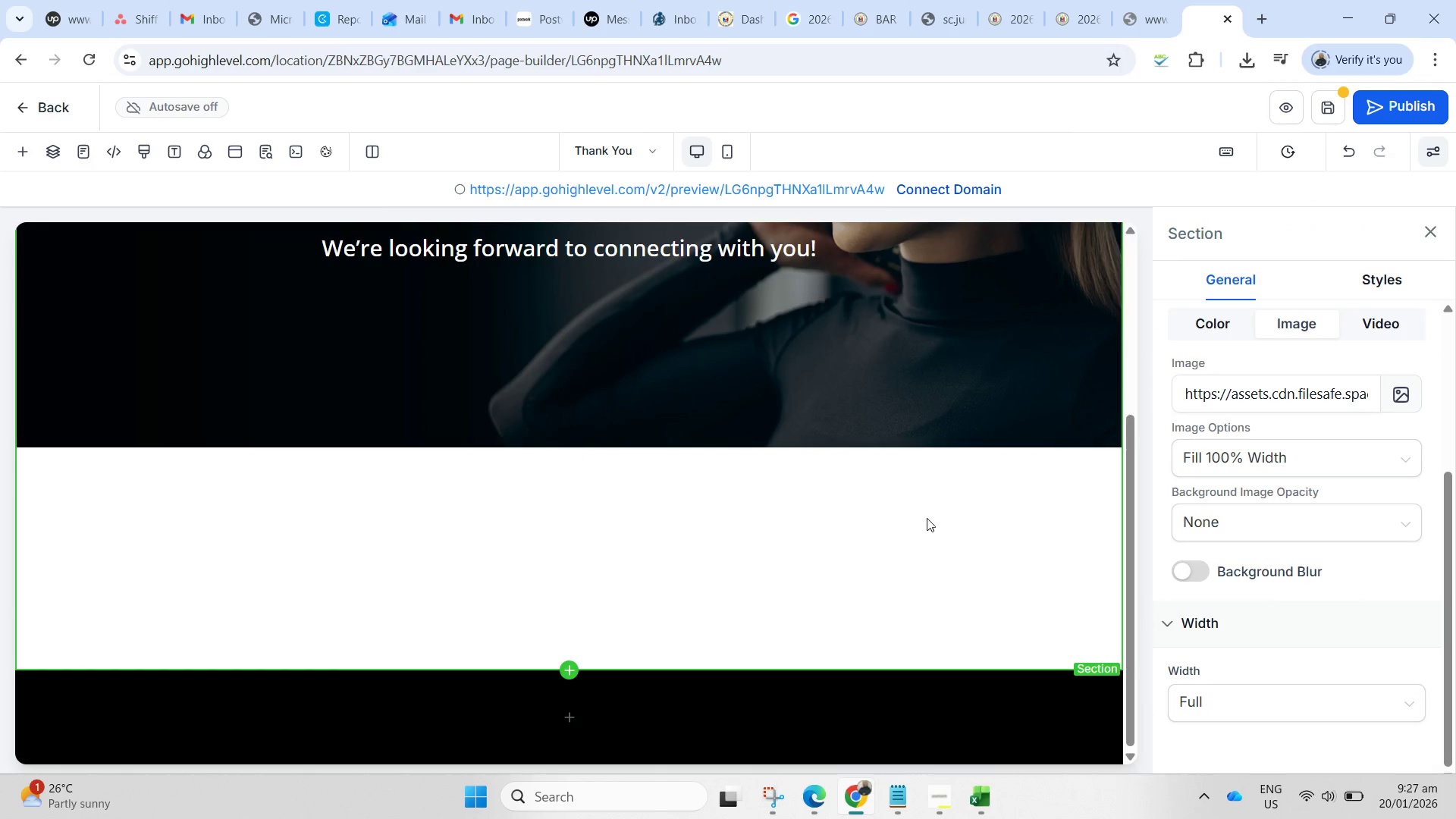 
left_click([1235, 453])
 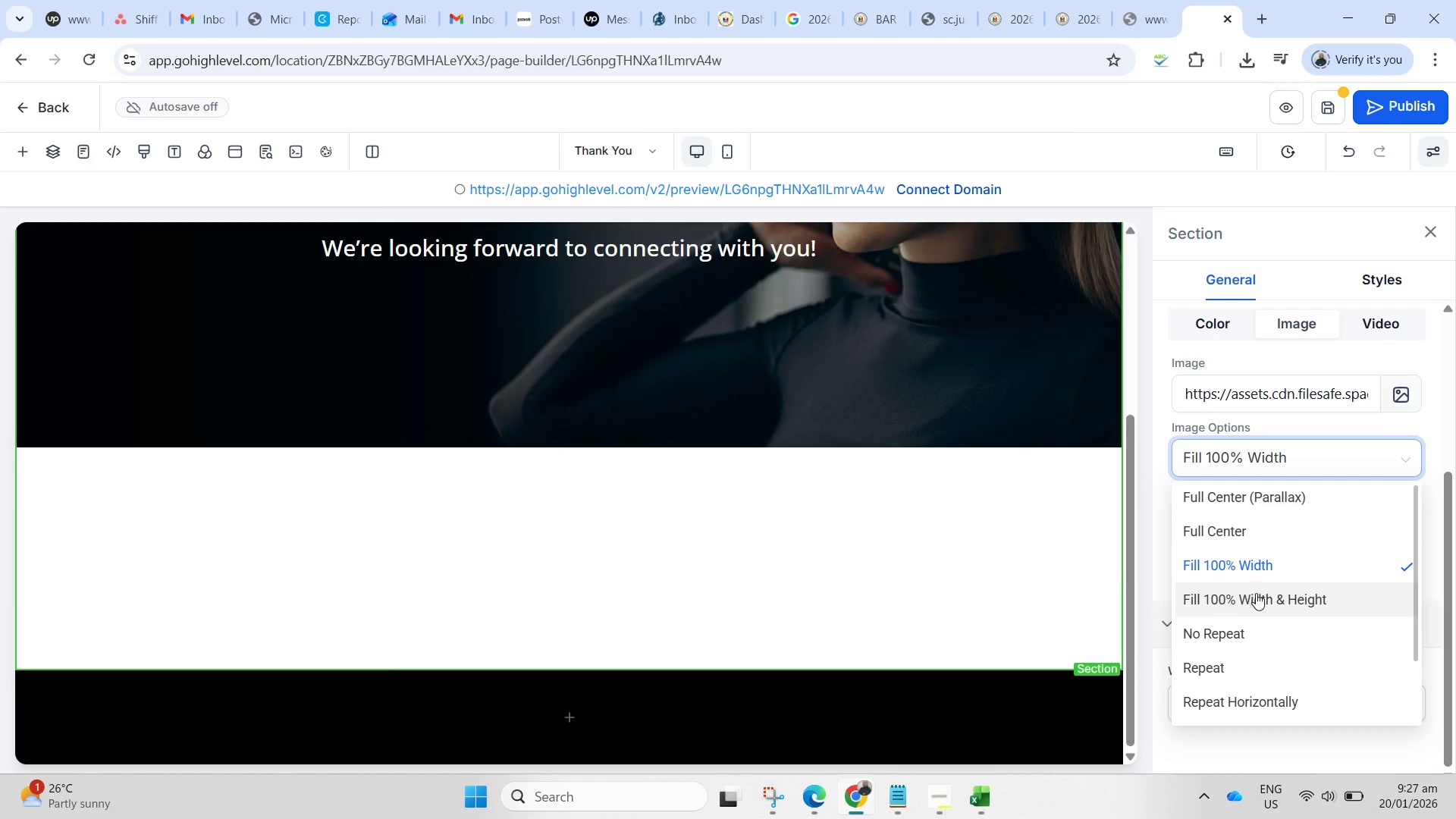 
left_click([1258, 595])
 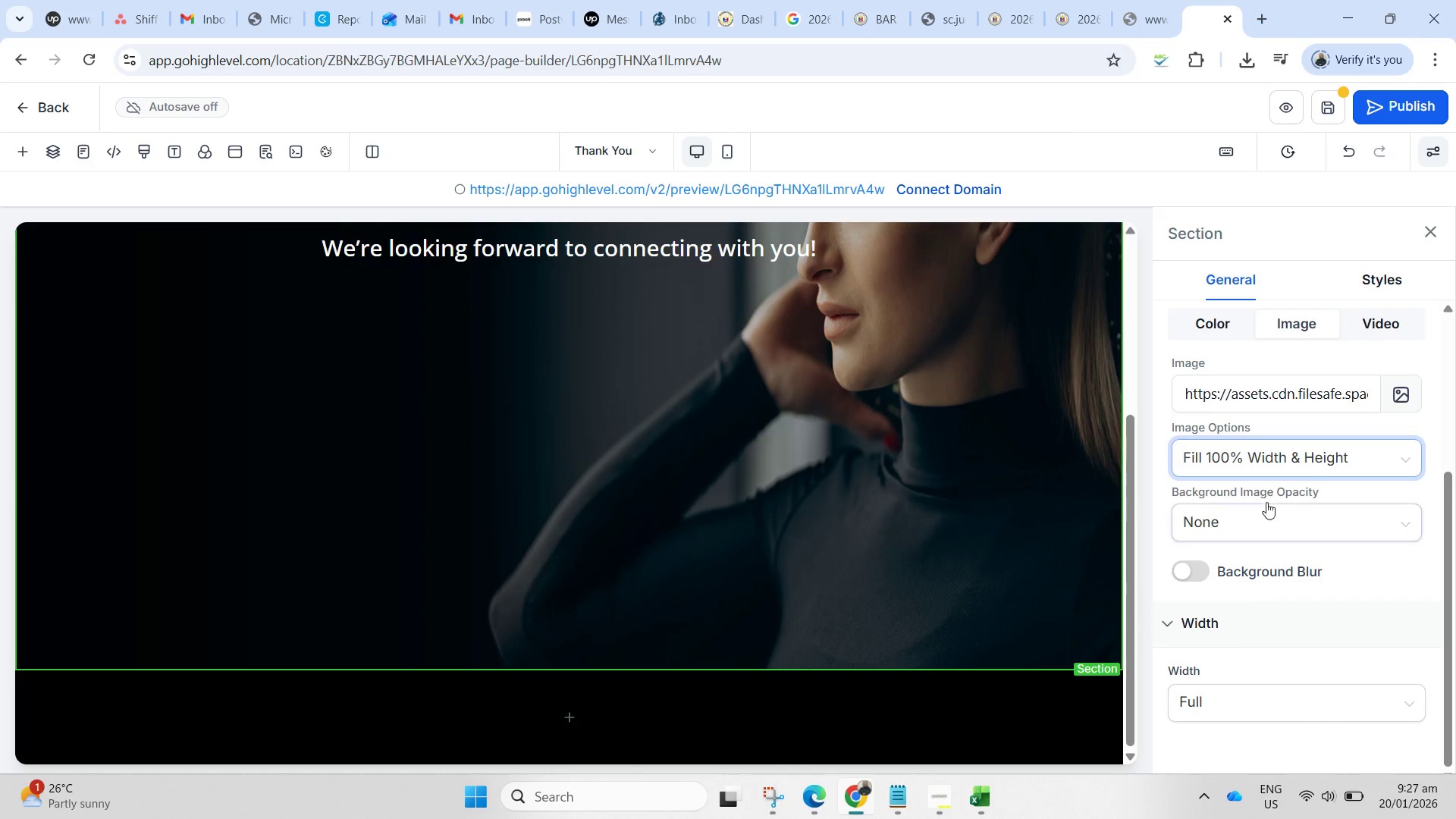 
left_click([1228, 458])
 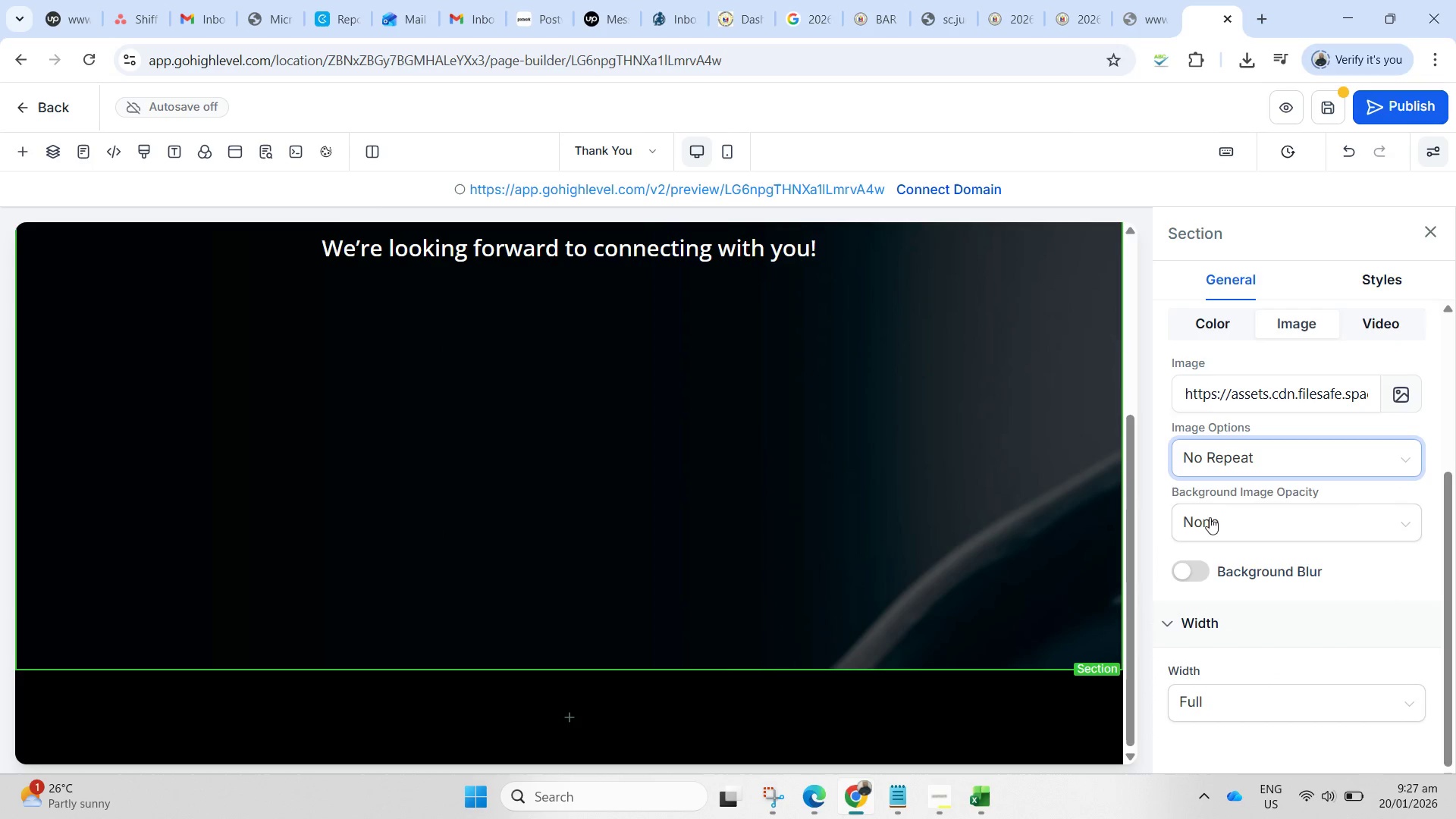 
left_click([1217, 457])
 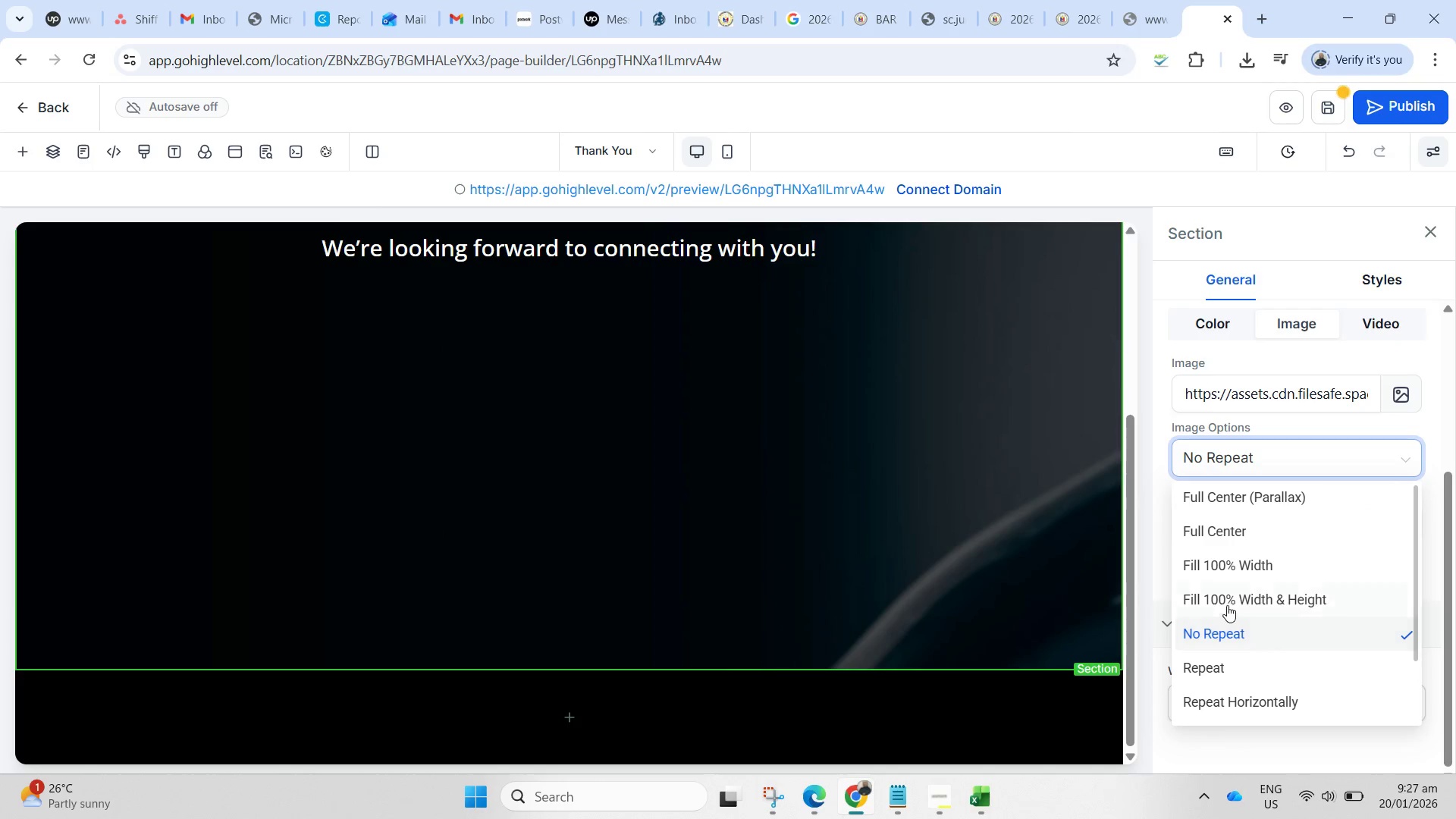 
left_click([1226, 596])
 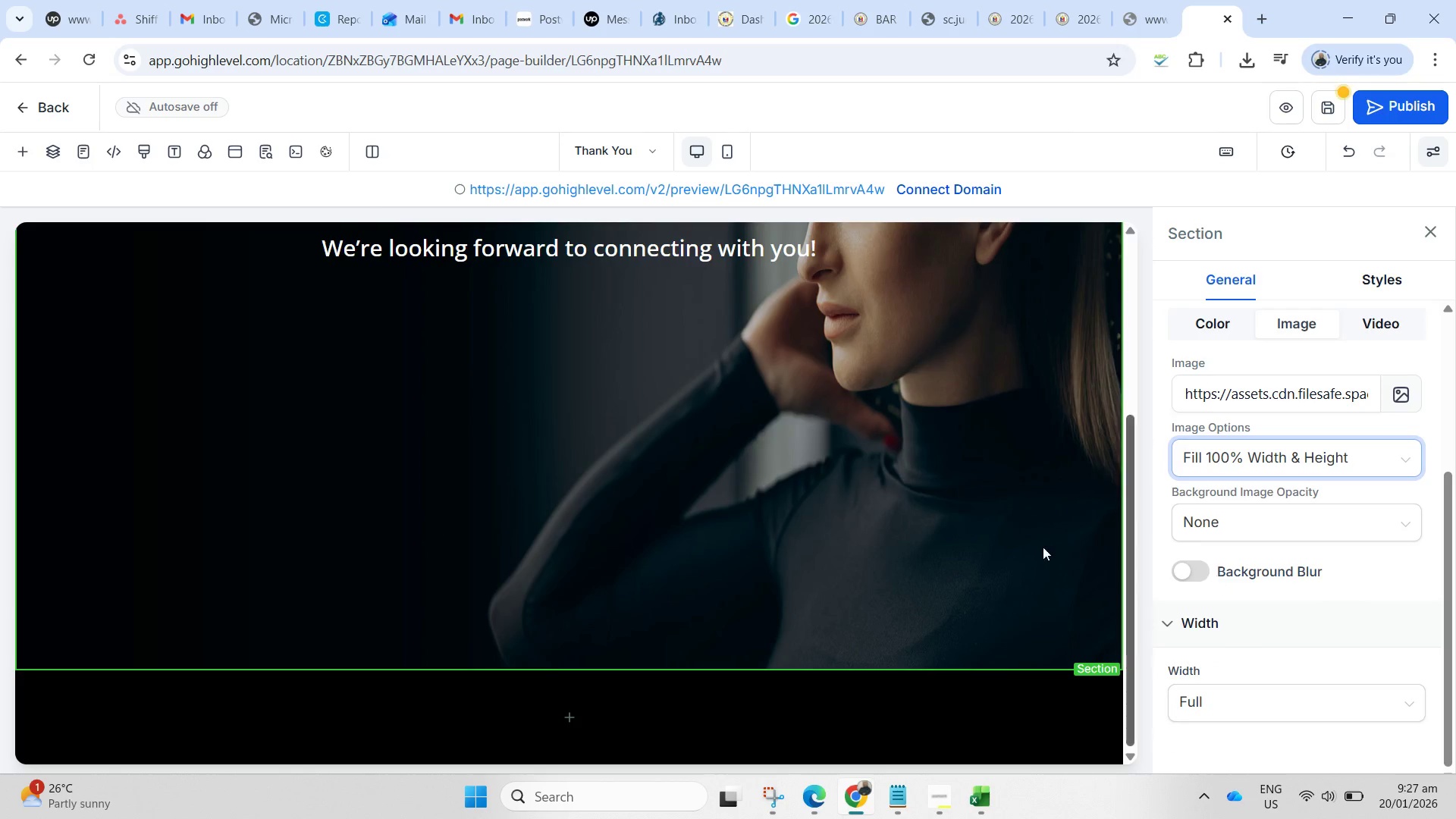 
left_click([852, 702])
 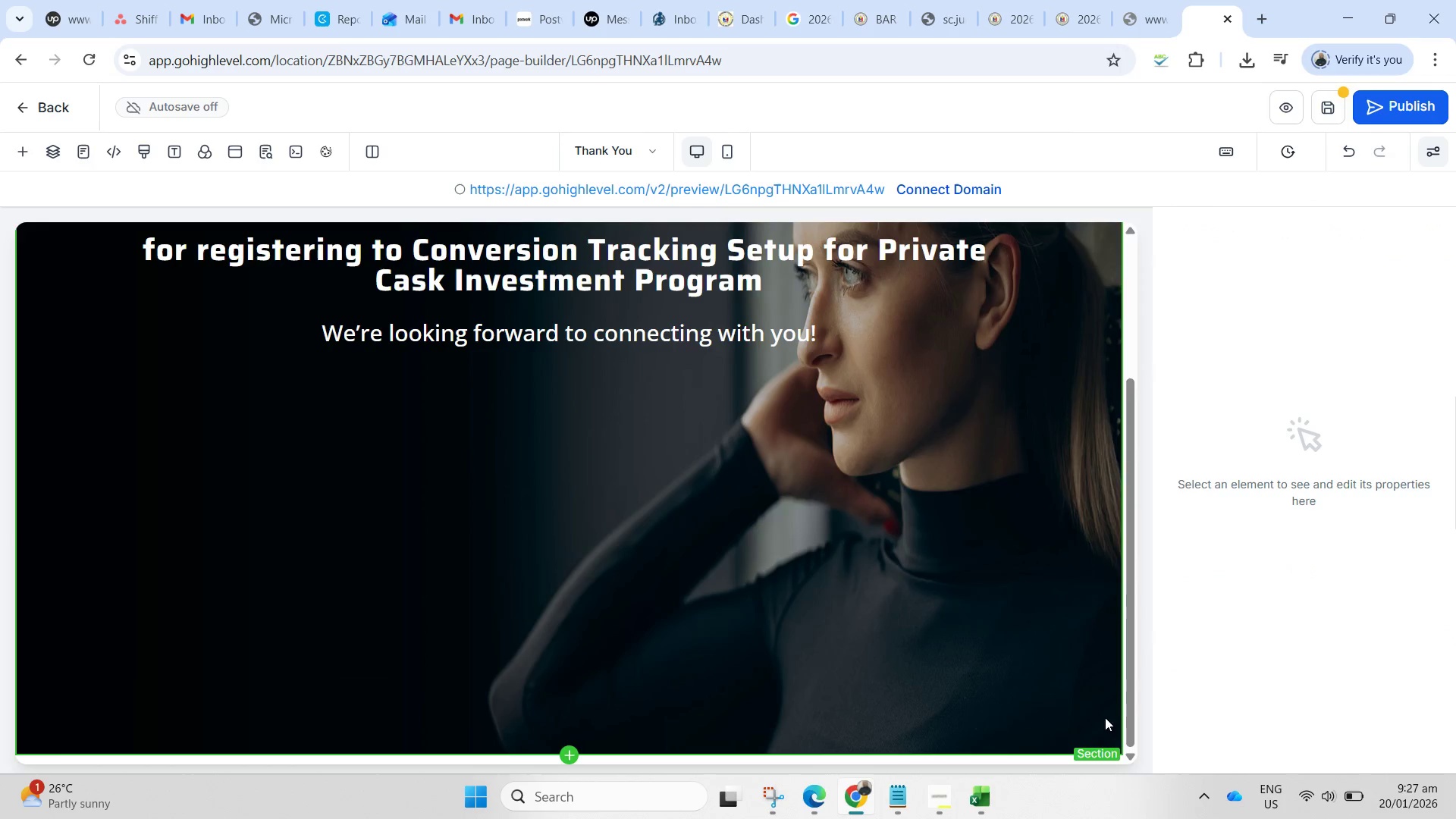 
scroll: coordinate [976, 540], scroll_direction: down, amount: 5.0
 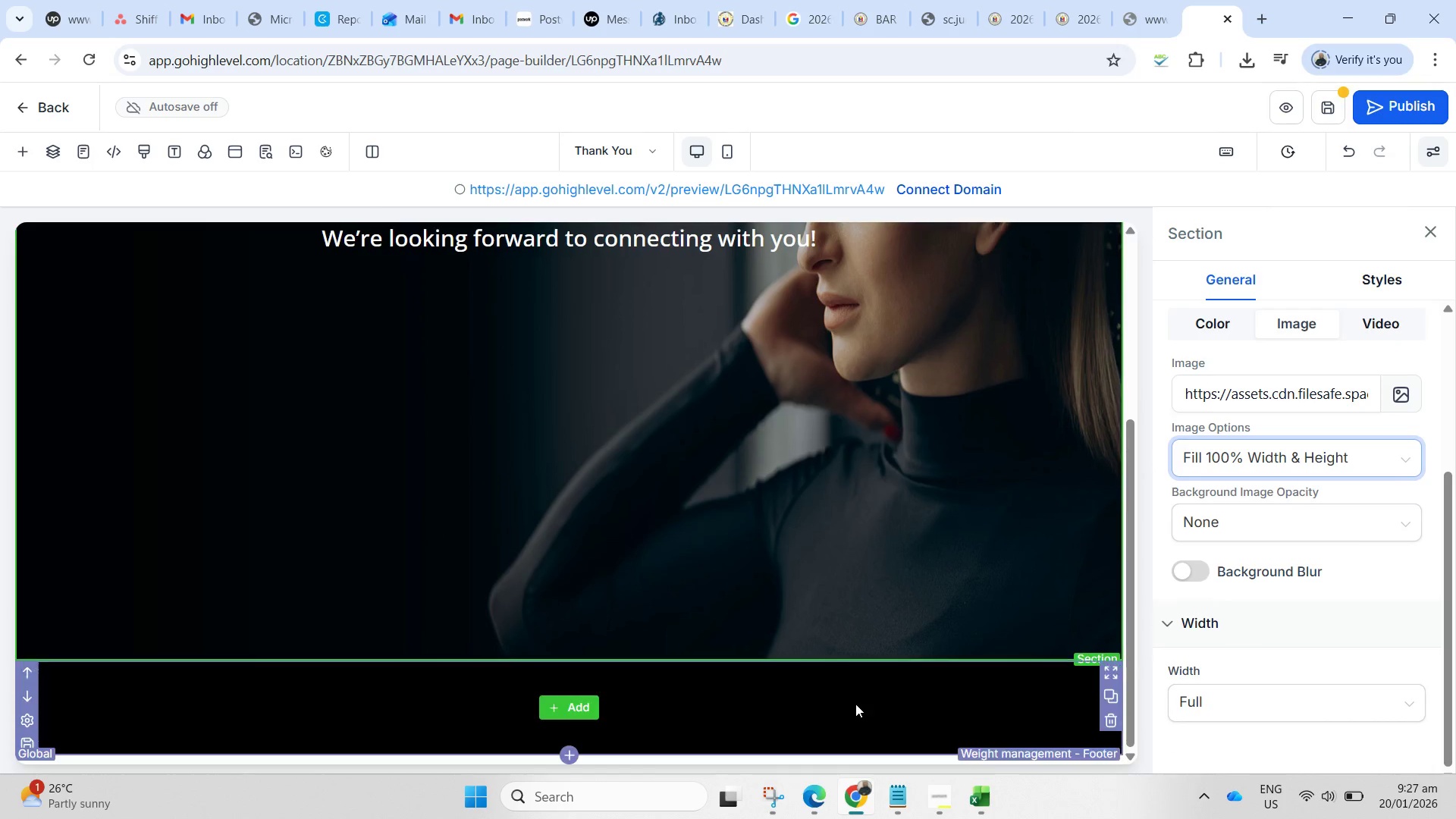 
scroll: coordinate [896, 544], scroll_direction: up, amount: 16.0
 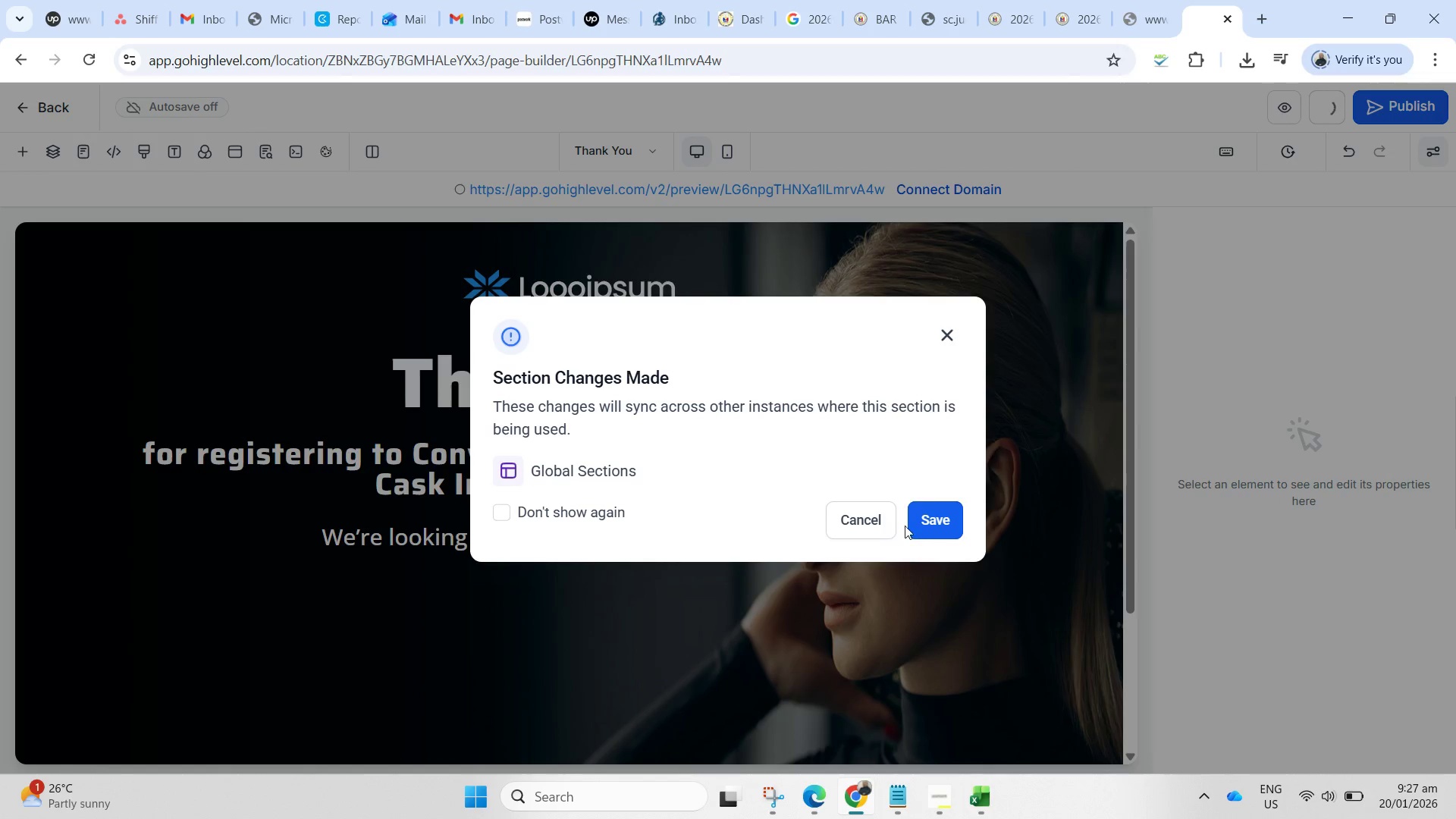 
left_click([929, 521])
 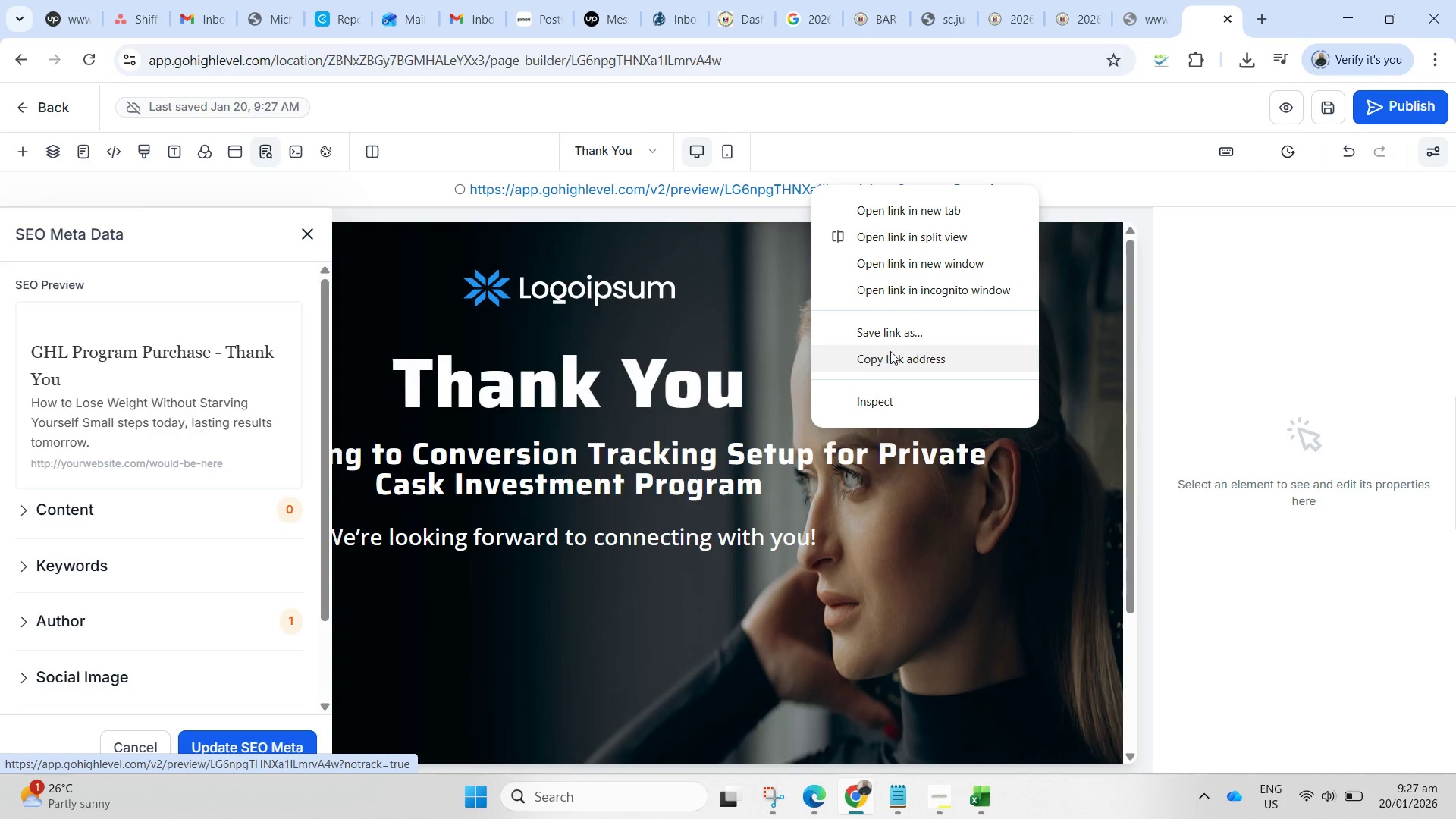 
left_click([938, 200])
 